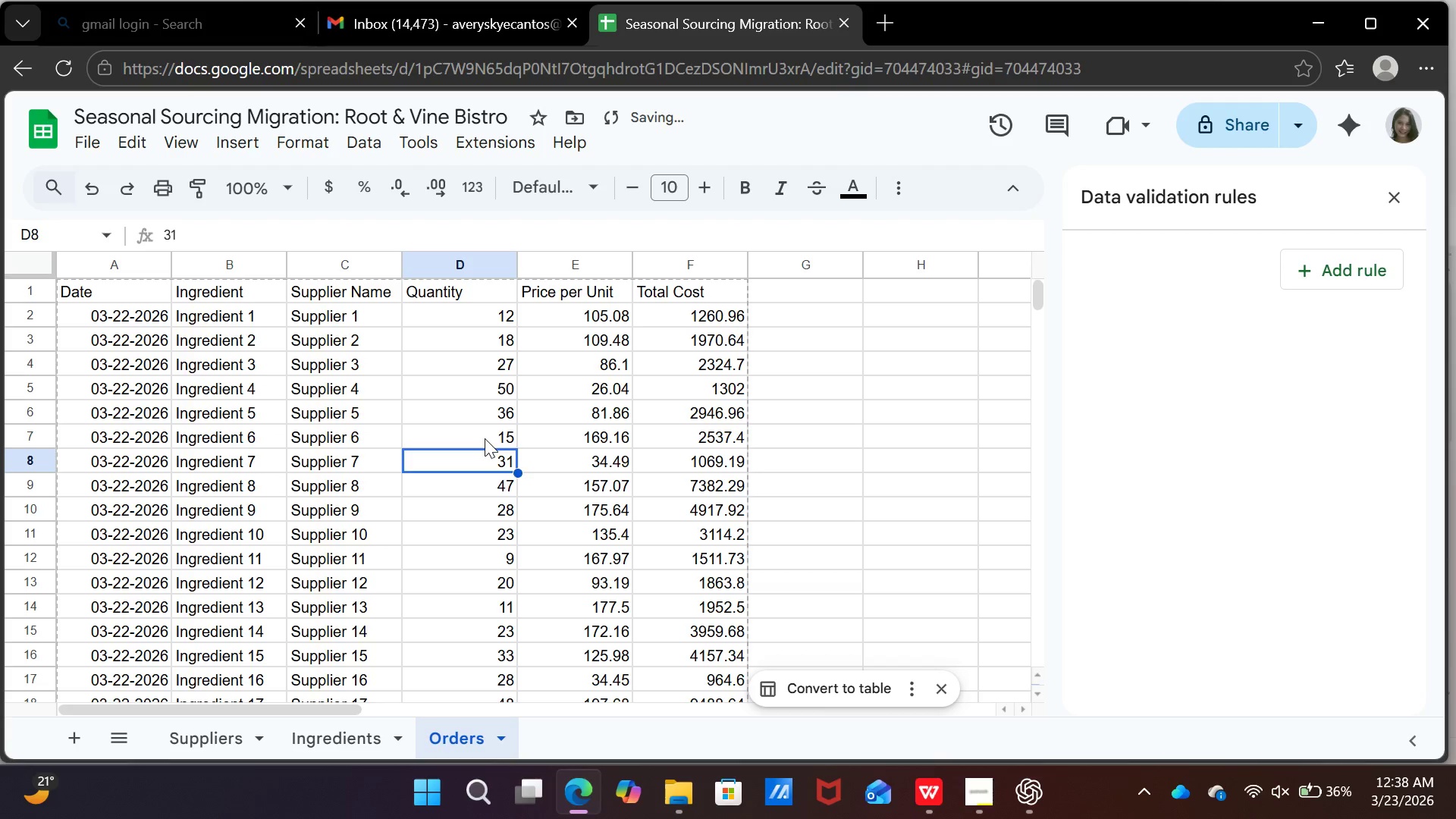 
left_click([485, 438])
 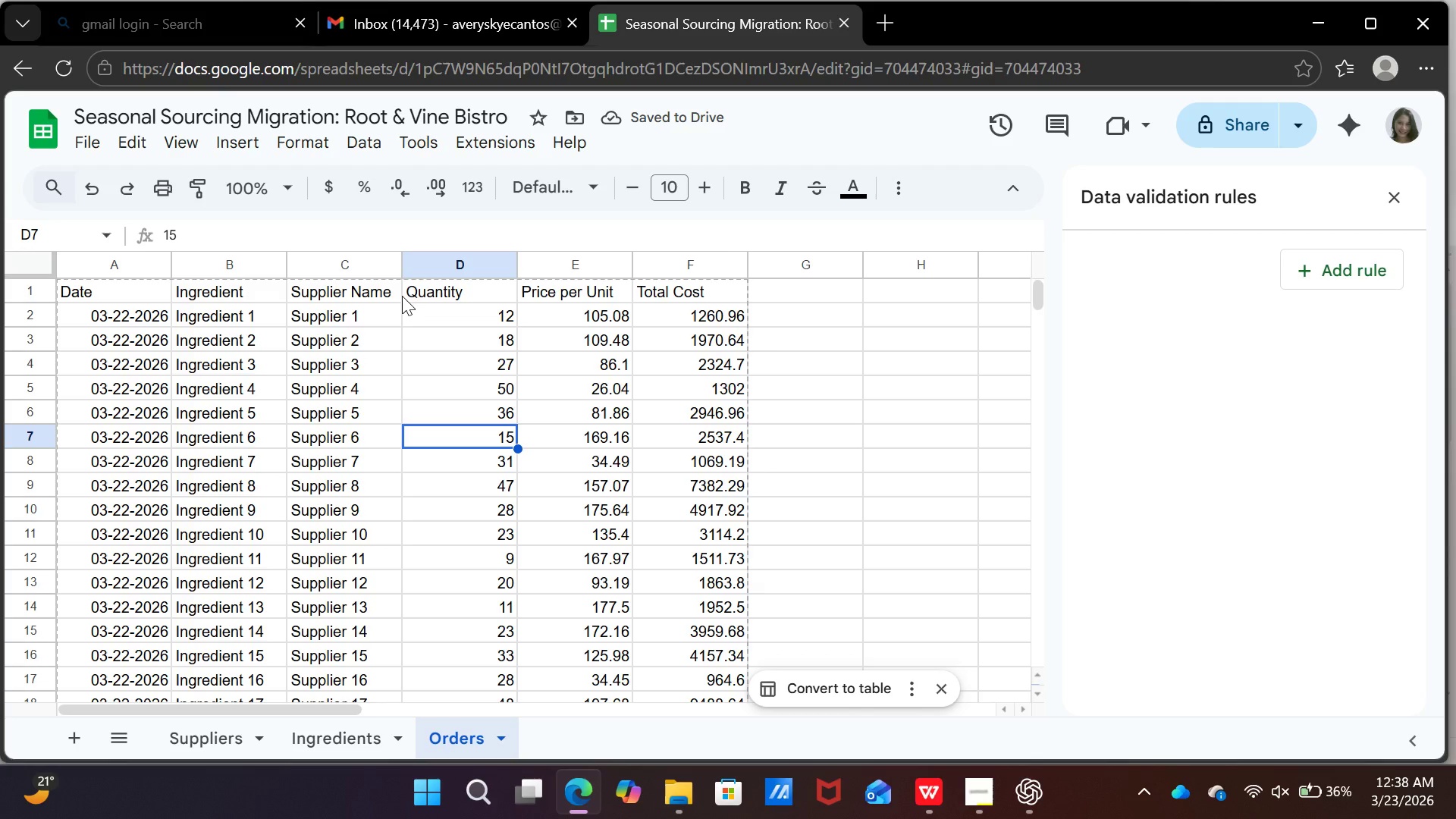 
type(12)
 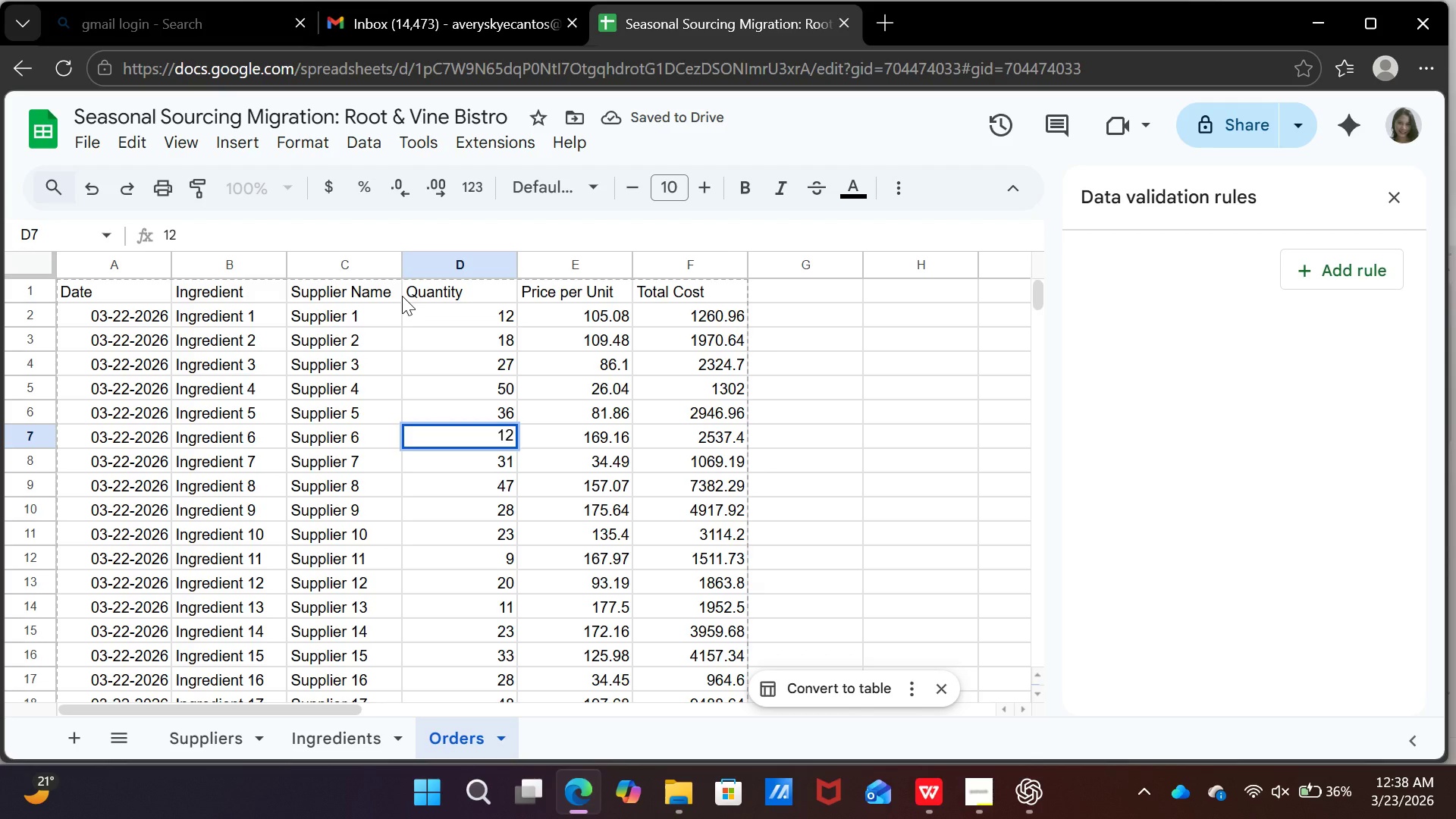 
key(Enter)
 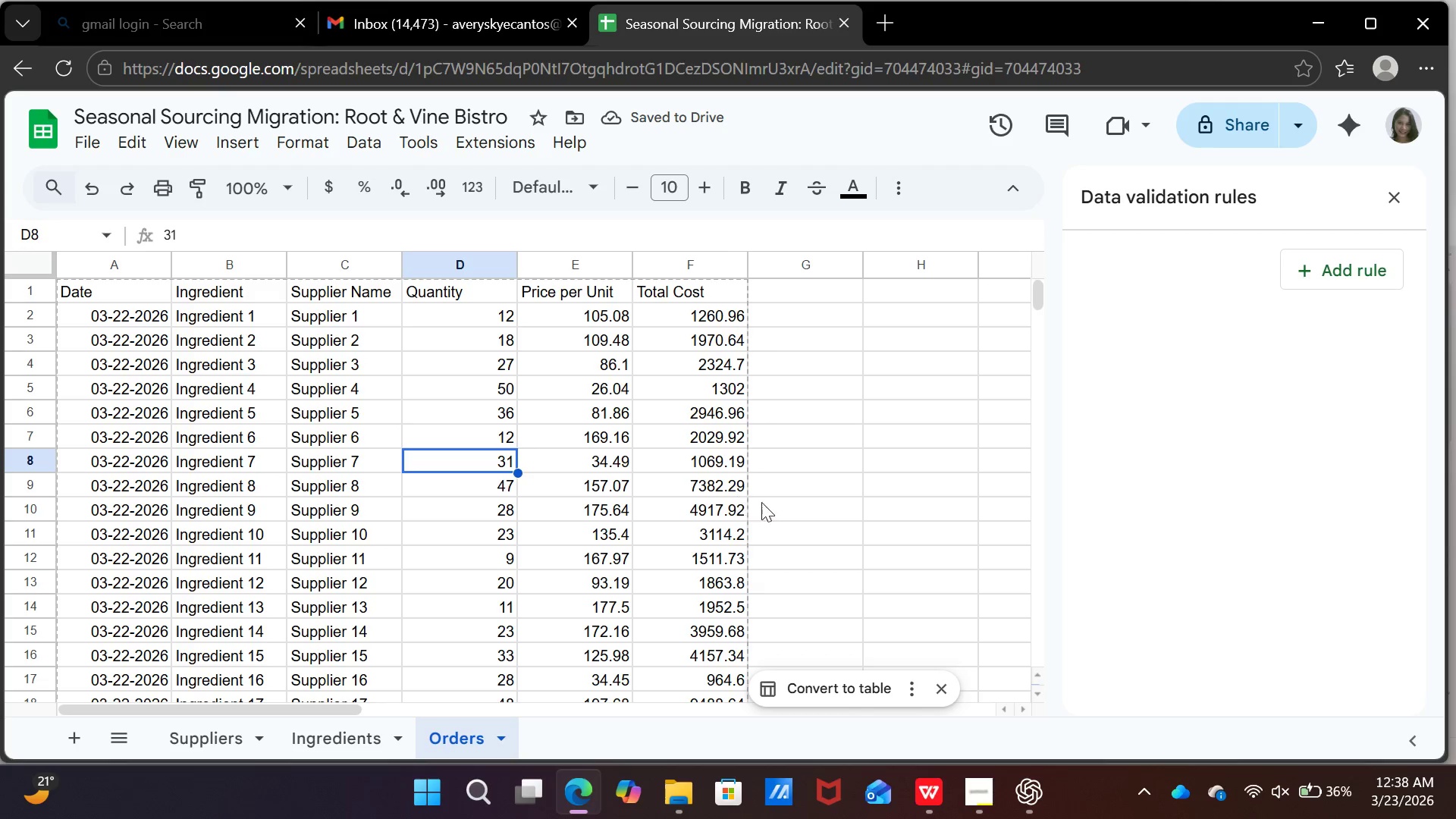 
left_click([726, 463])
 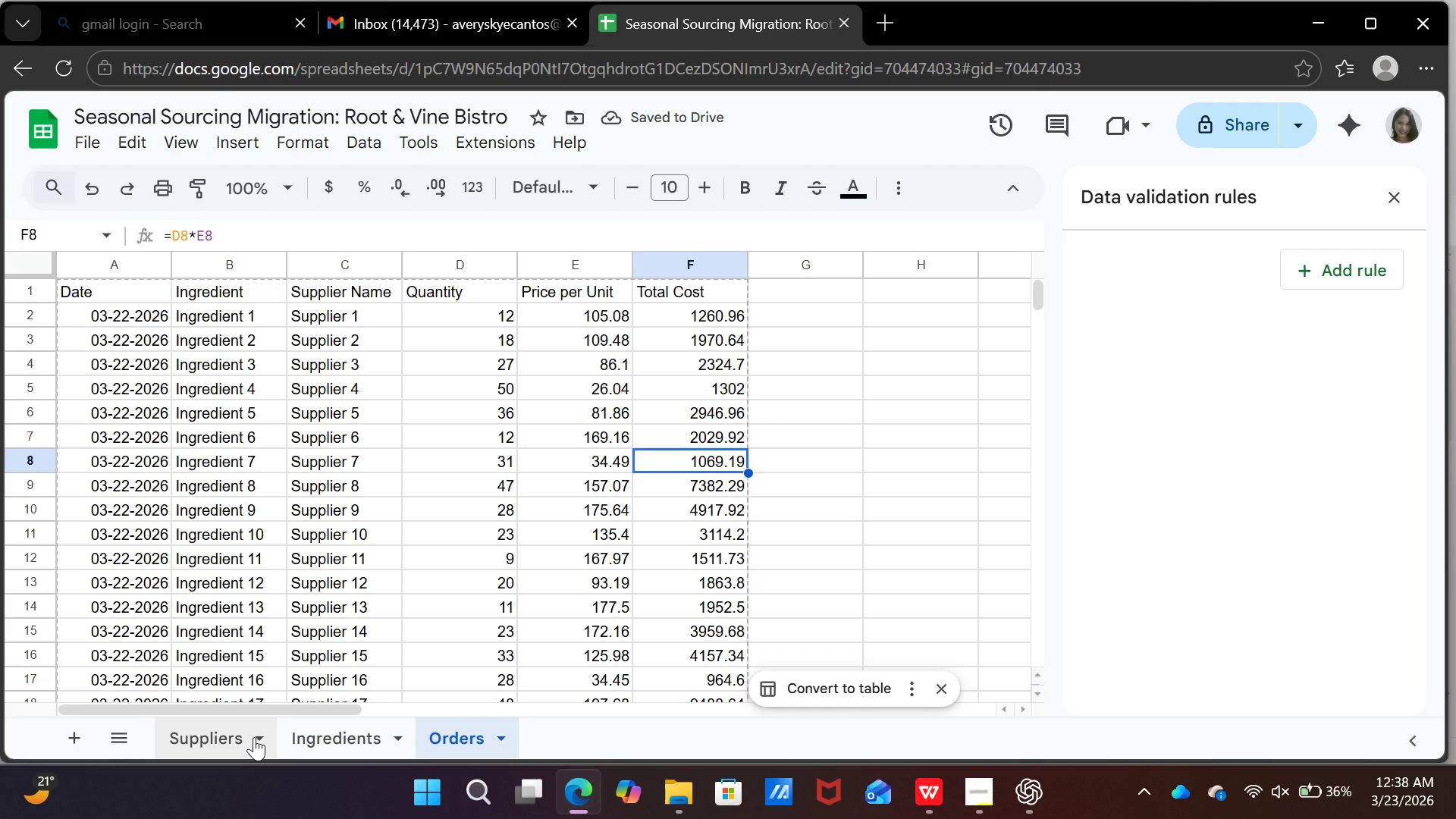 
left_click([254, 737])
 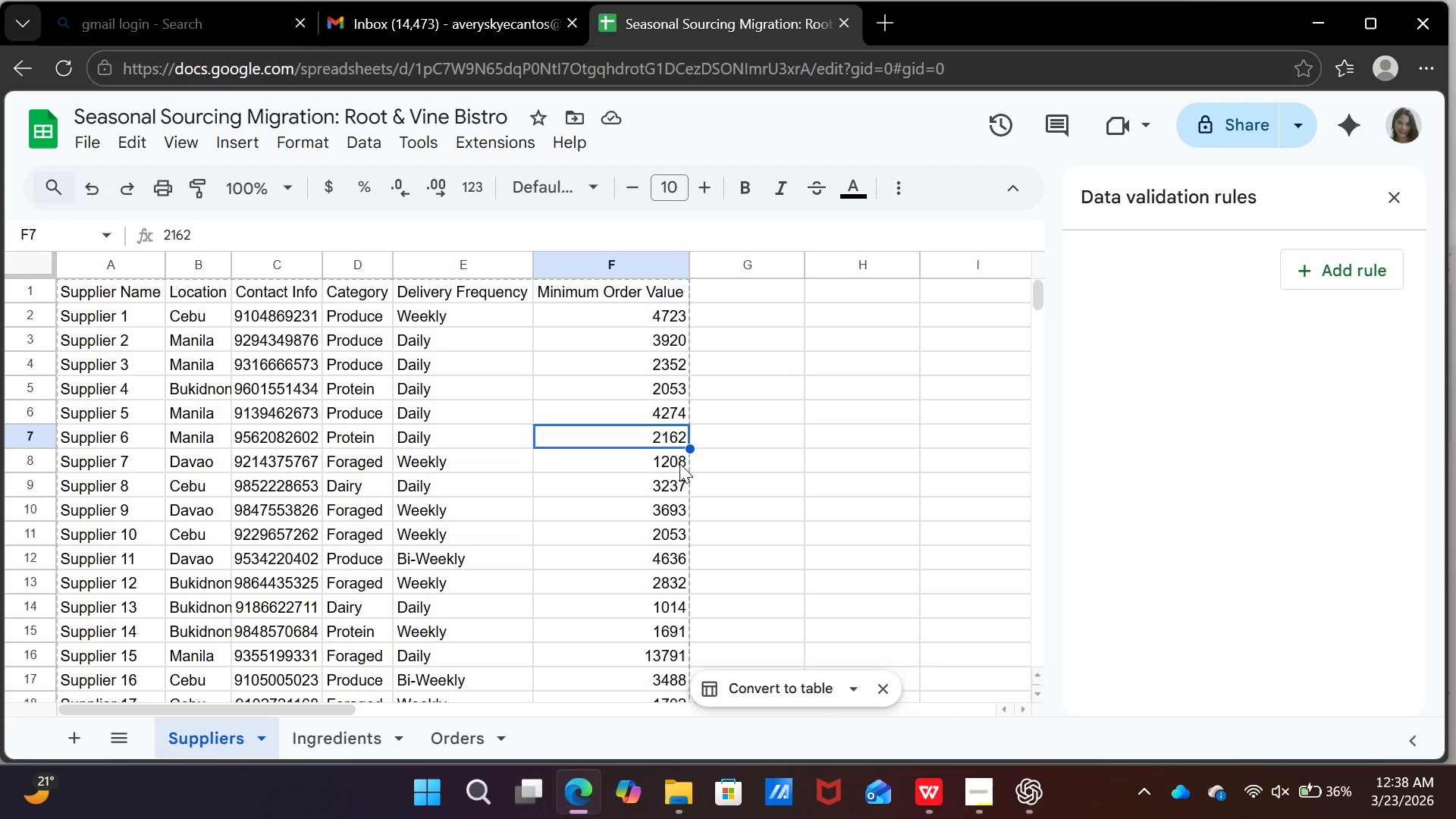 
left_click([667, 458])
 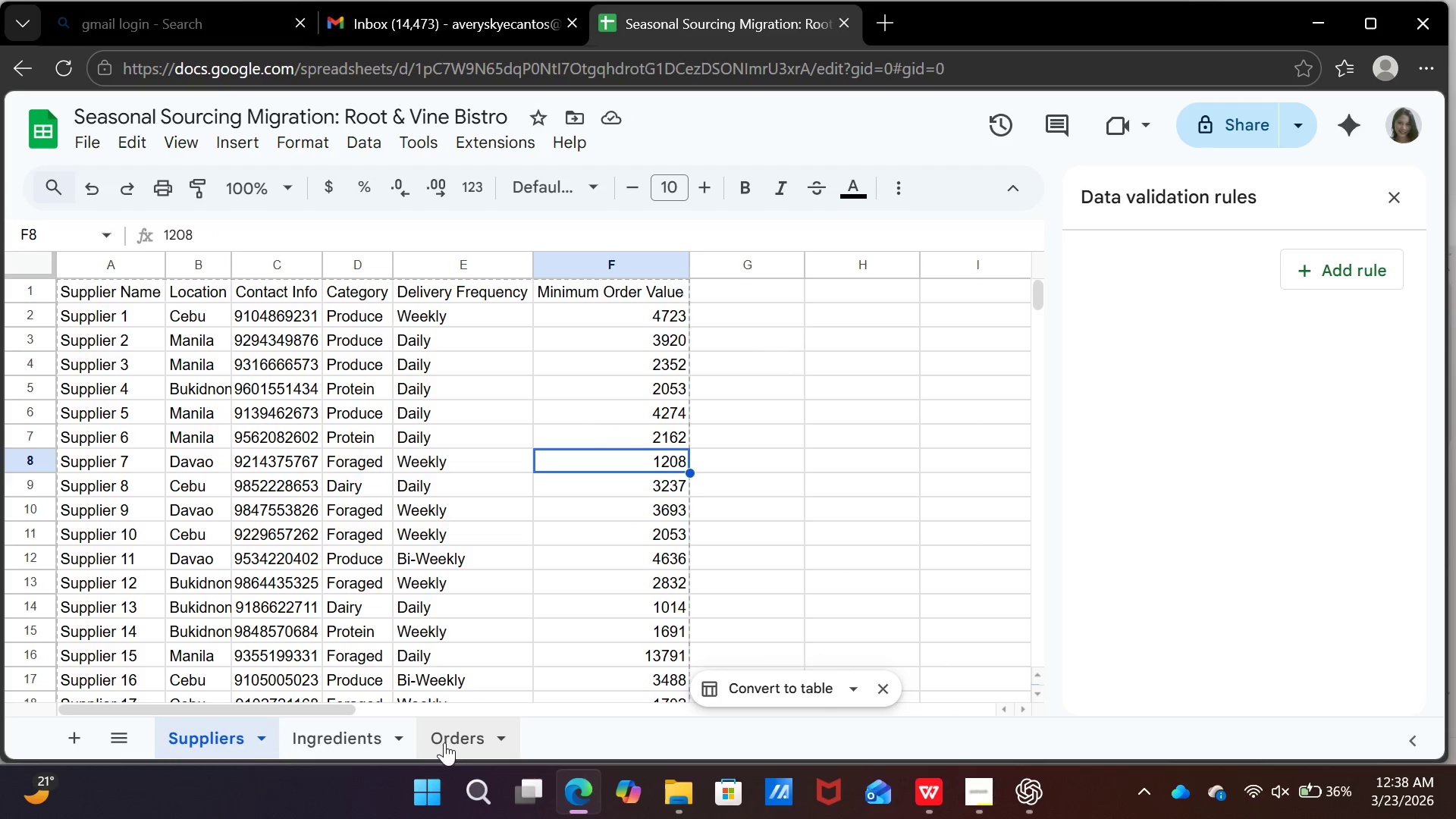 
left_click([444, 742])
 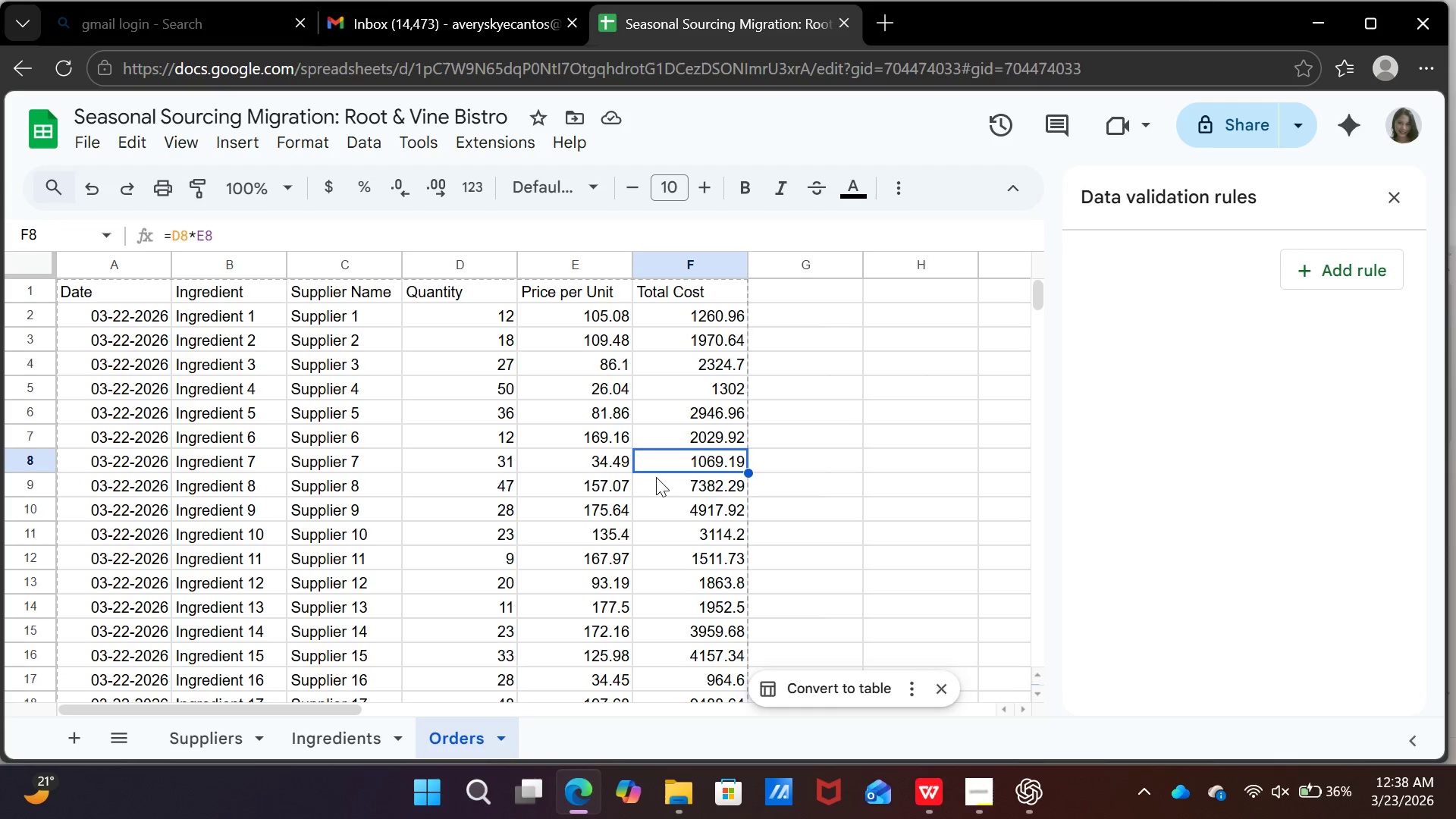 
left_click([682, 482])
 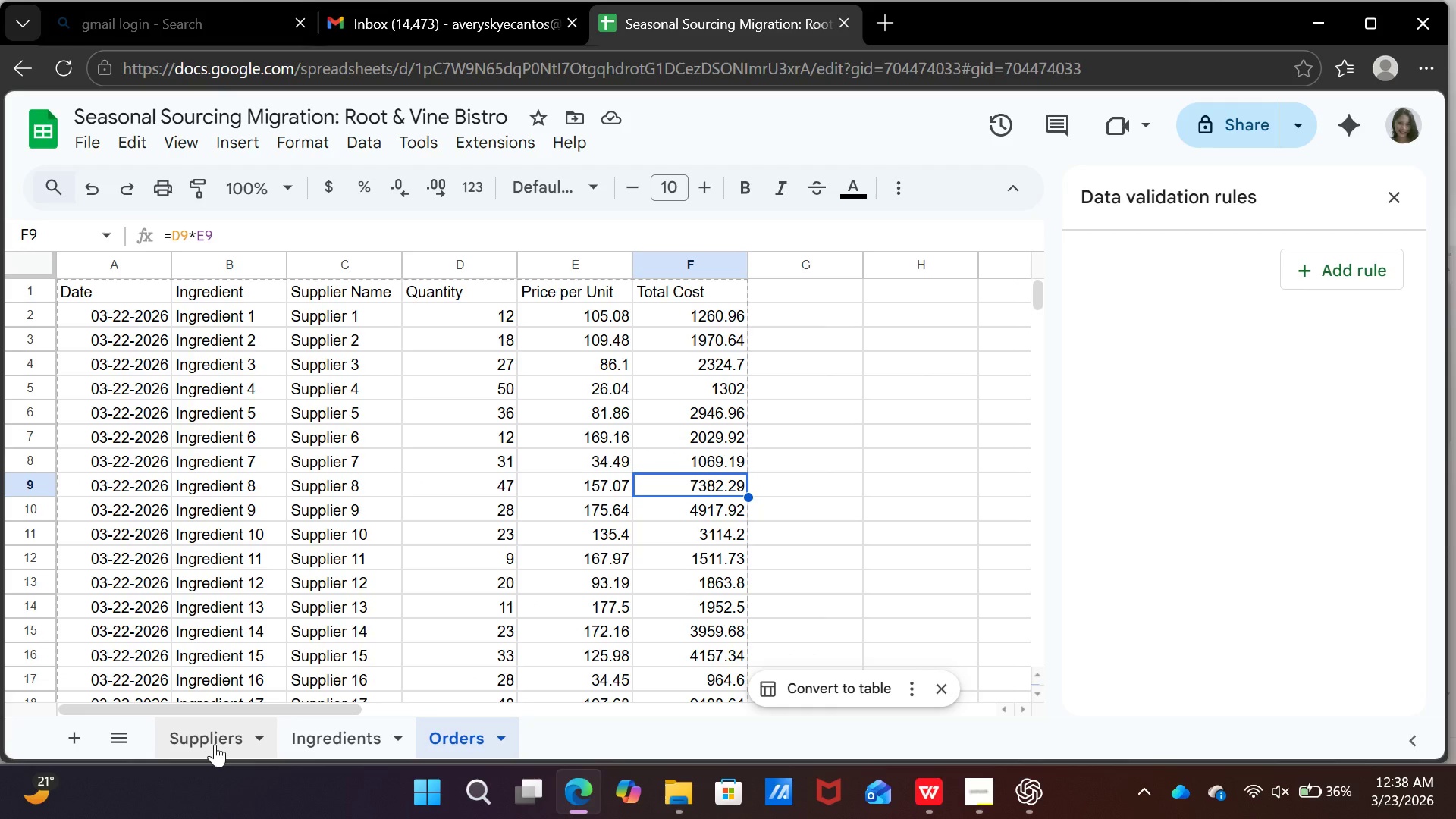 
left_click([215, 744])
 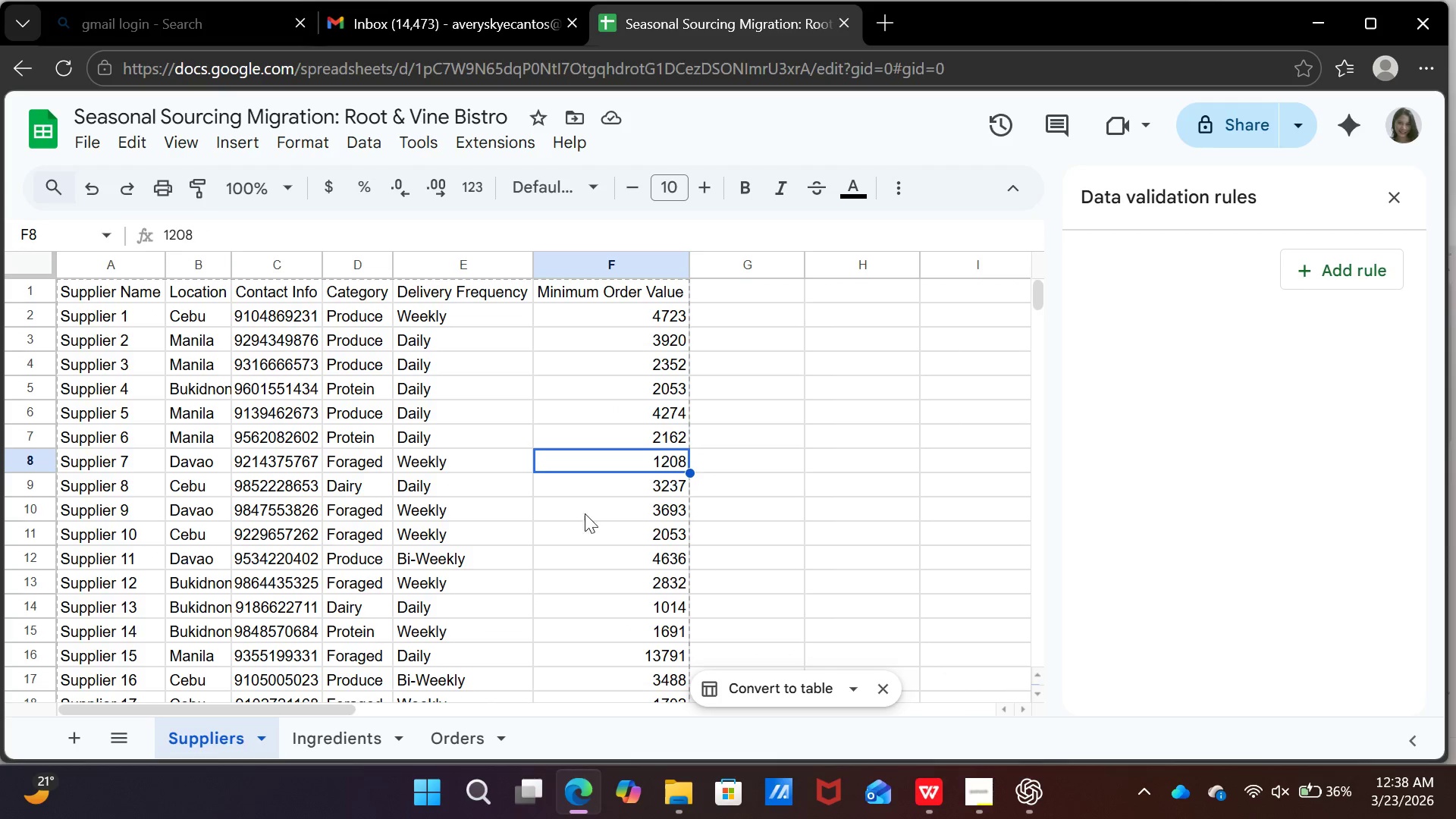 
left_click([604, 481])
 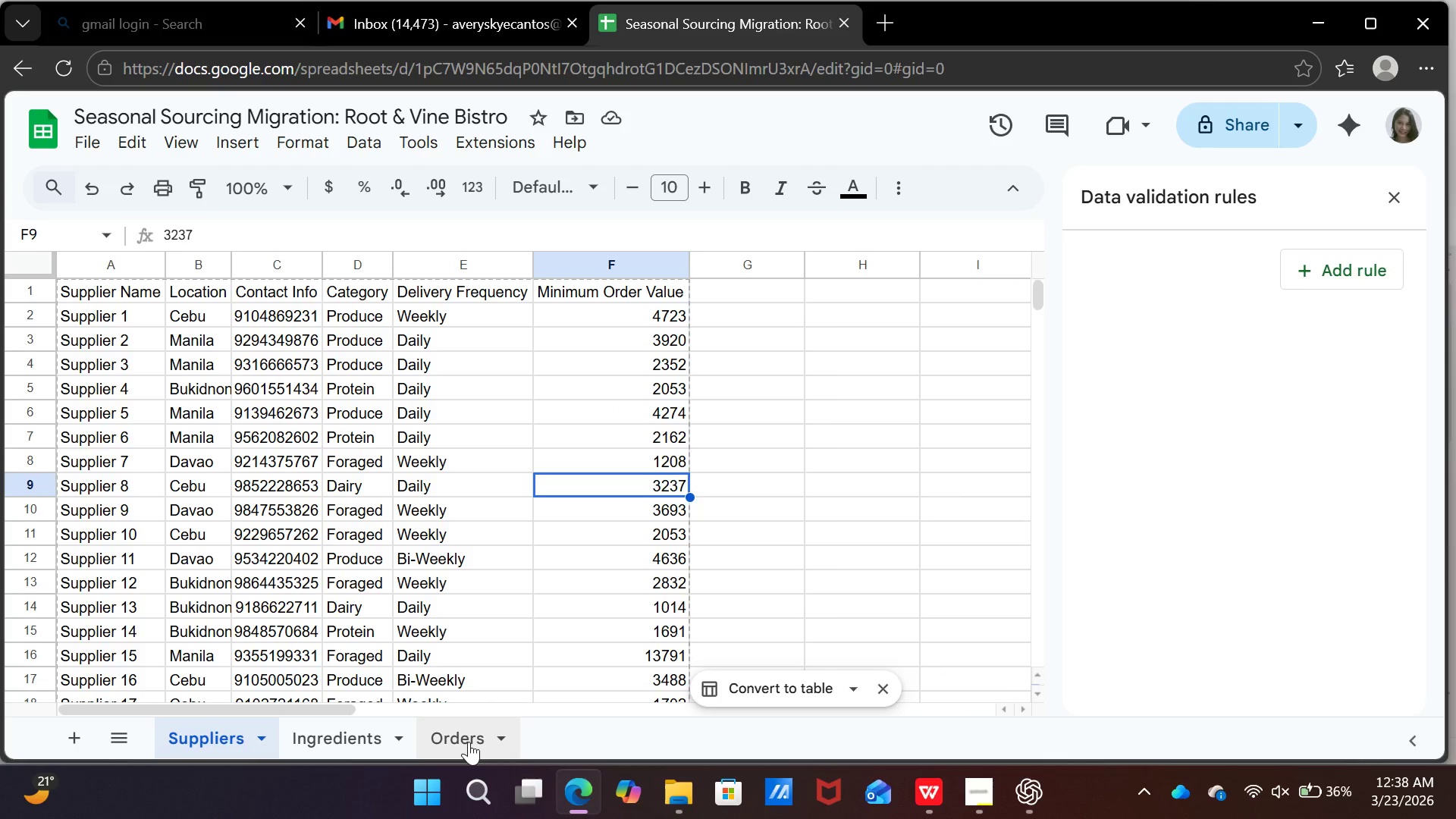 
left_click([469, 742])
 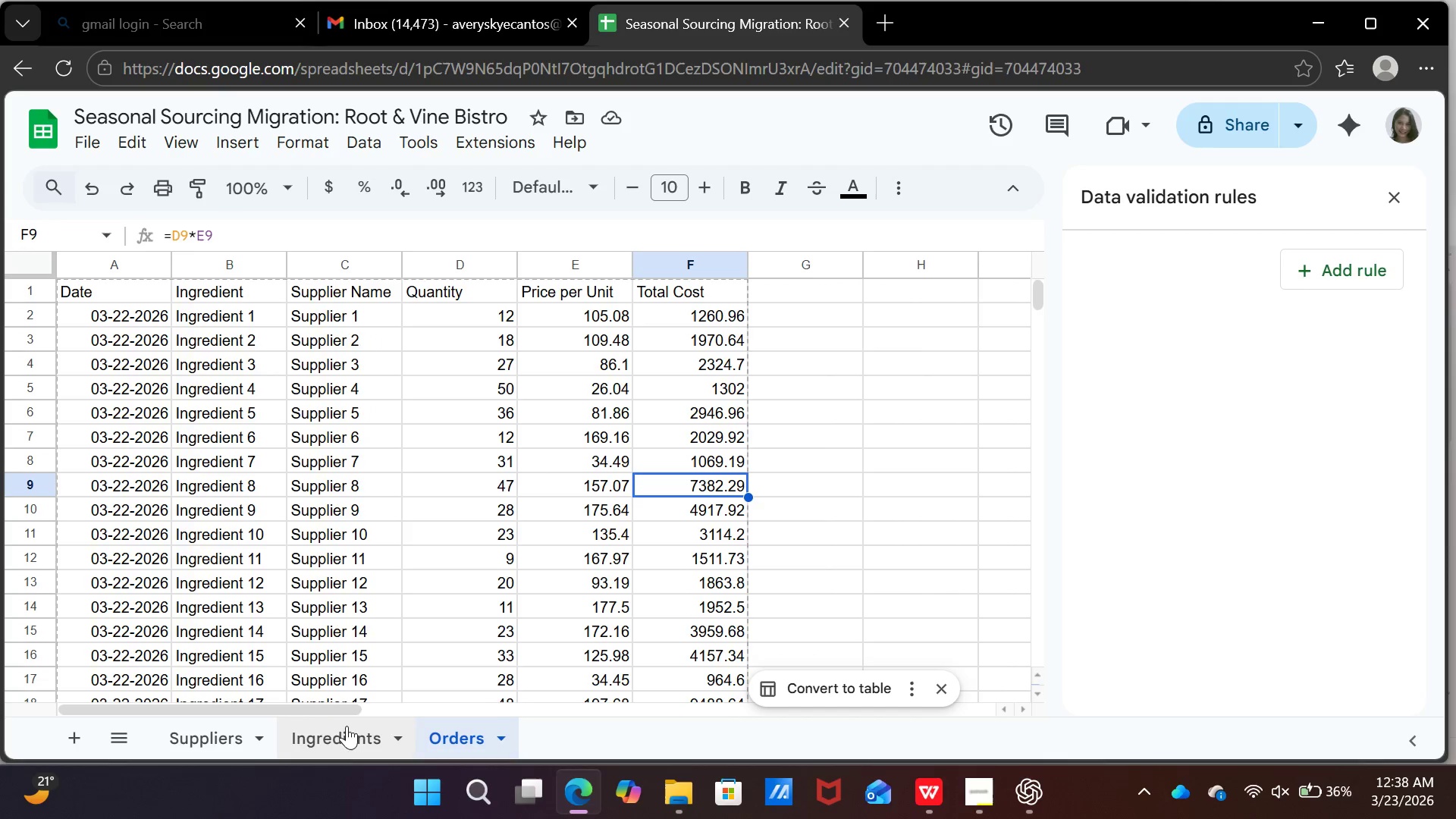 
left_click([264, 727])
 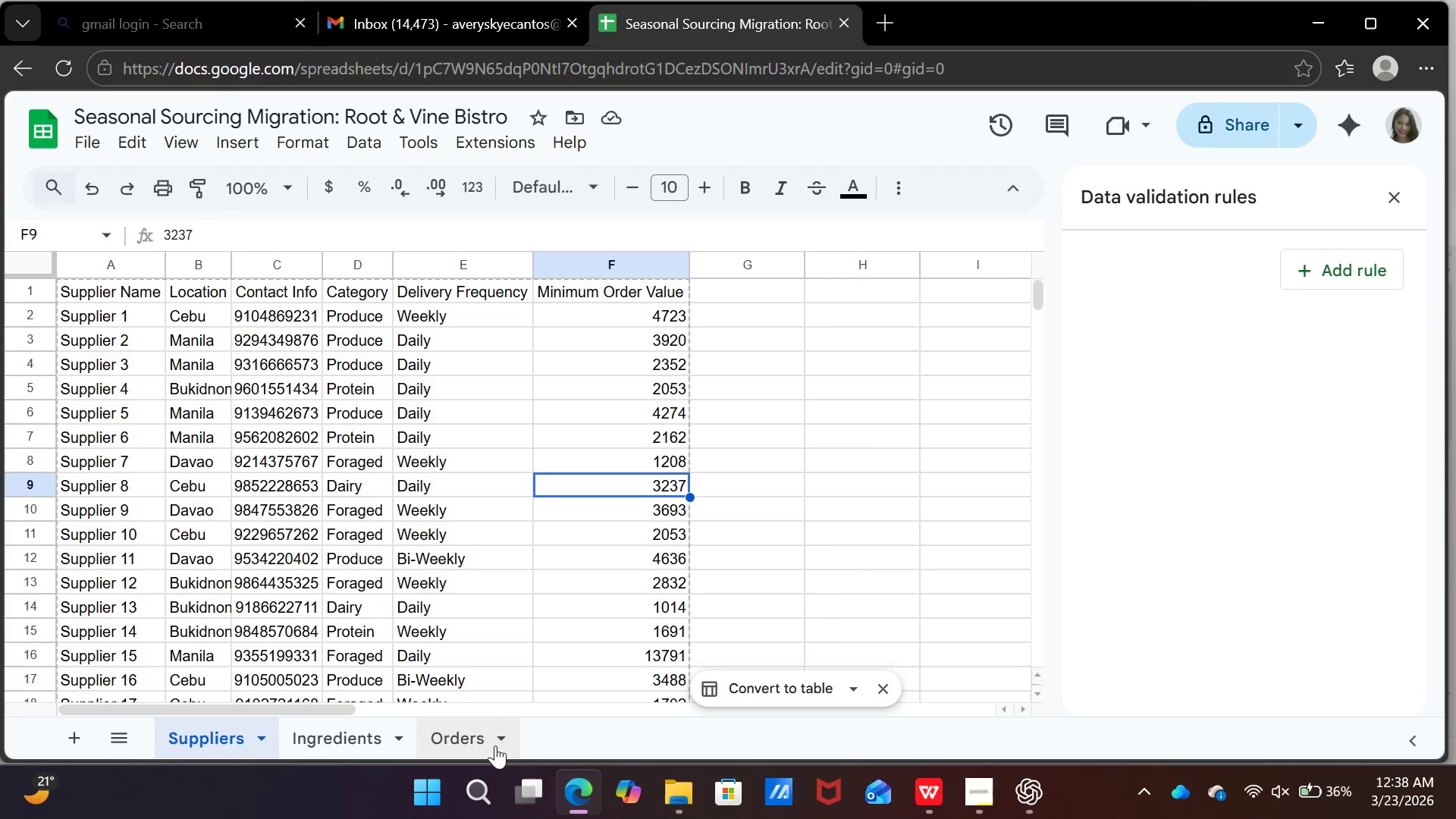 
left_click([493, 745])
 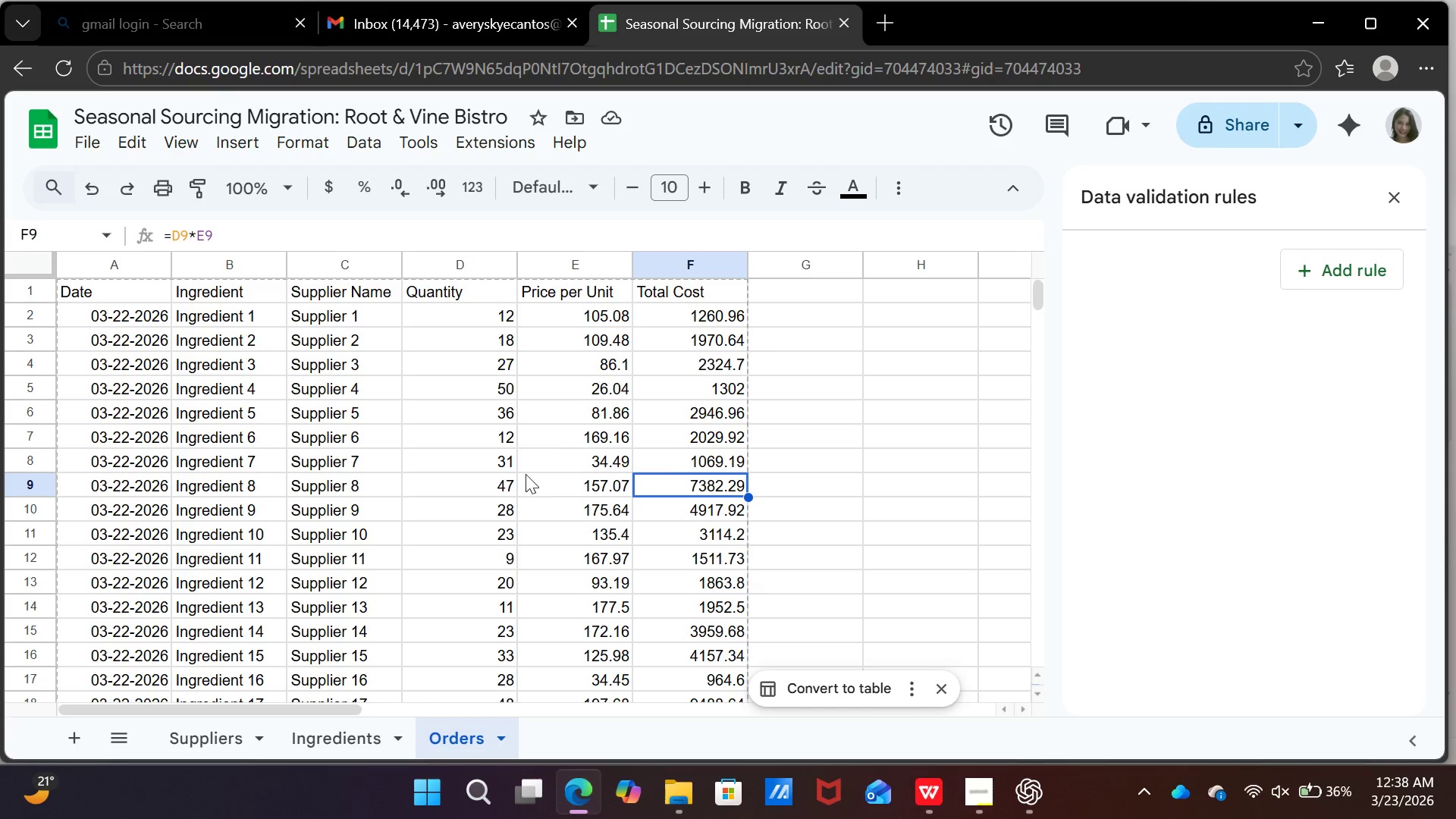 
left_click([507, 485])
 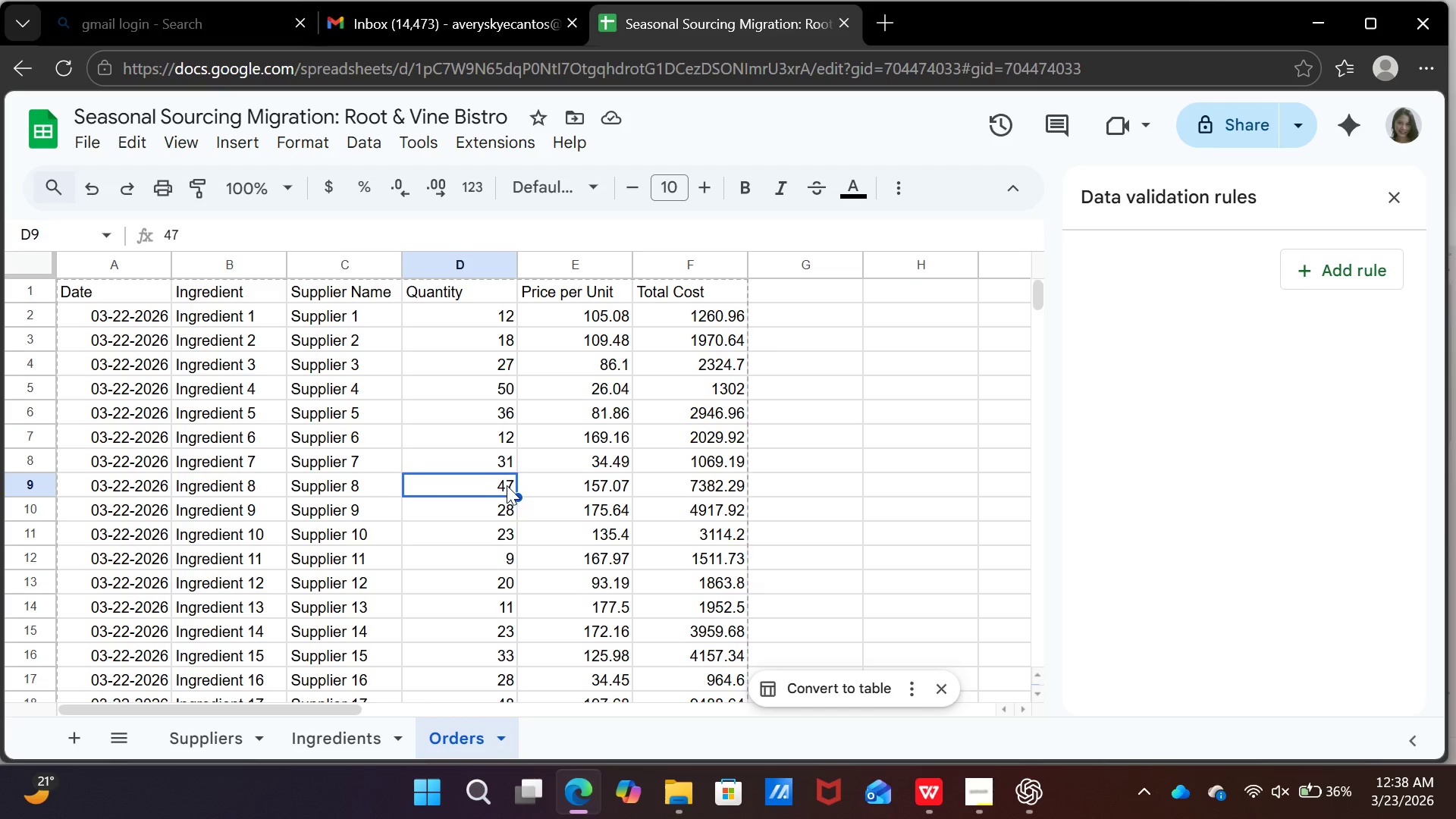 
type(27)
 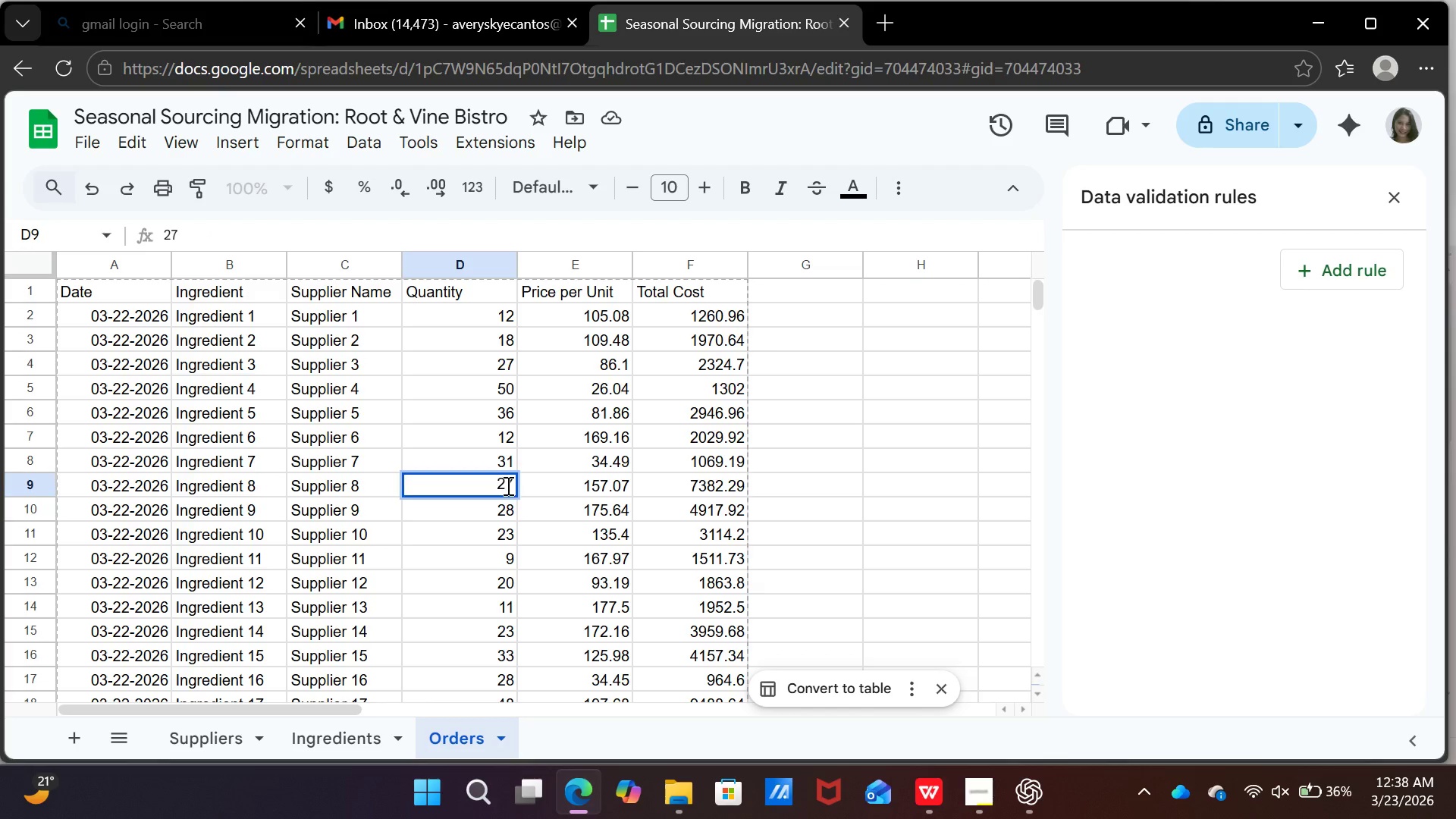 
key(Enter)
 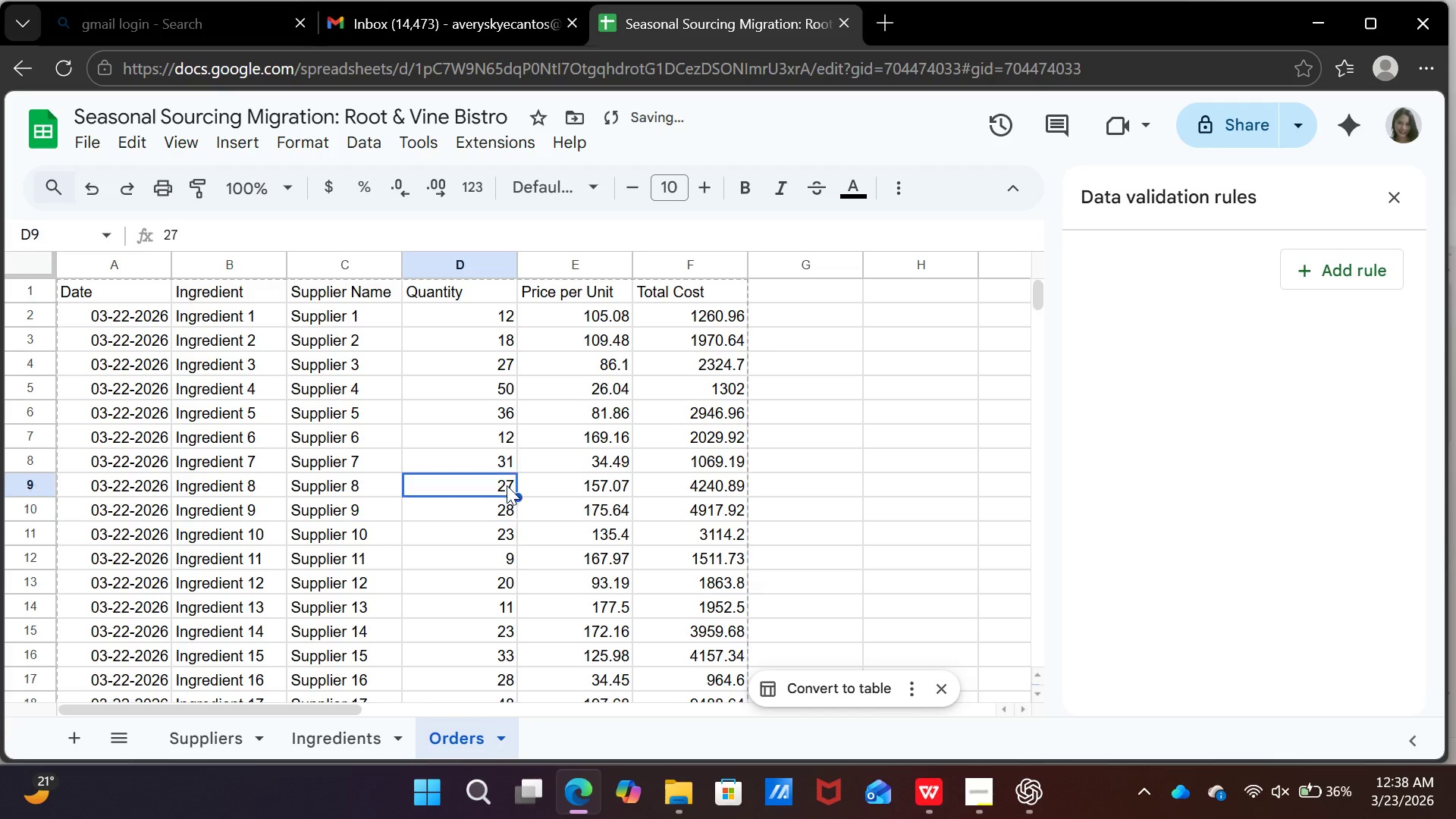 
left_click([507, 485])
 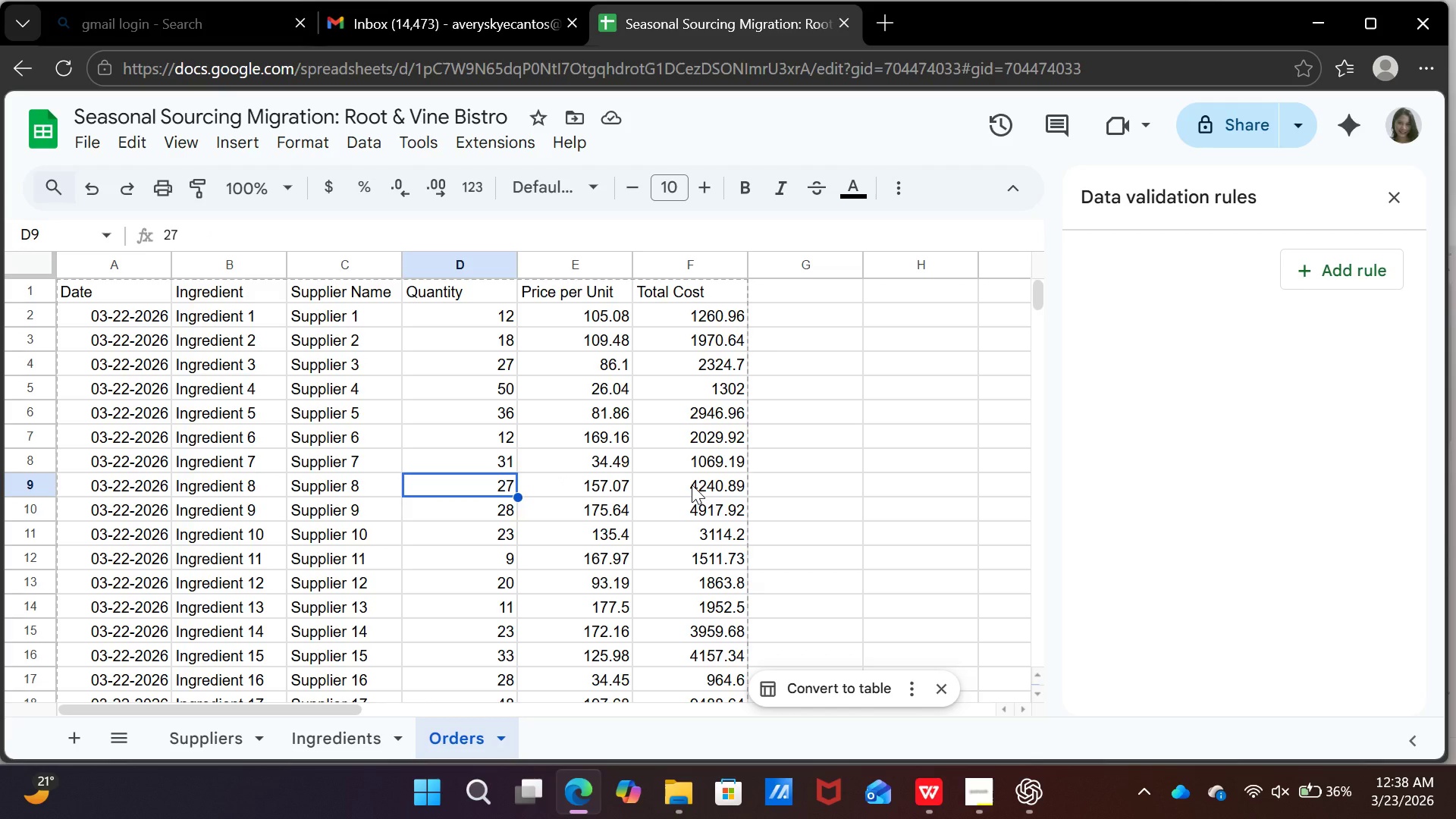 
wait(5.84)
 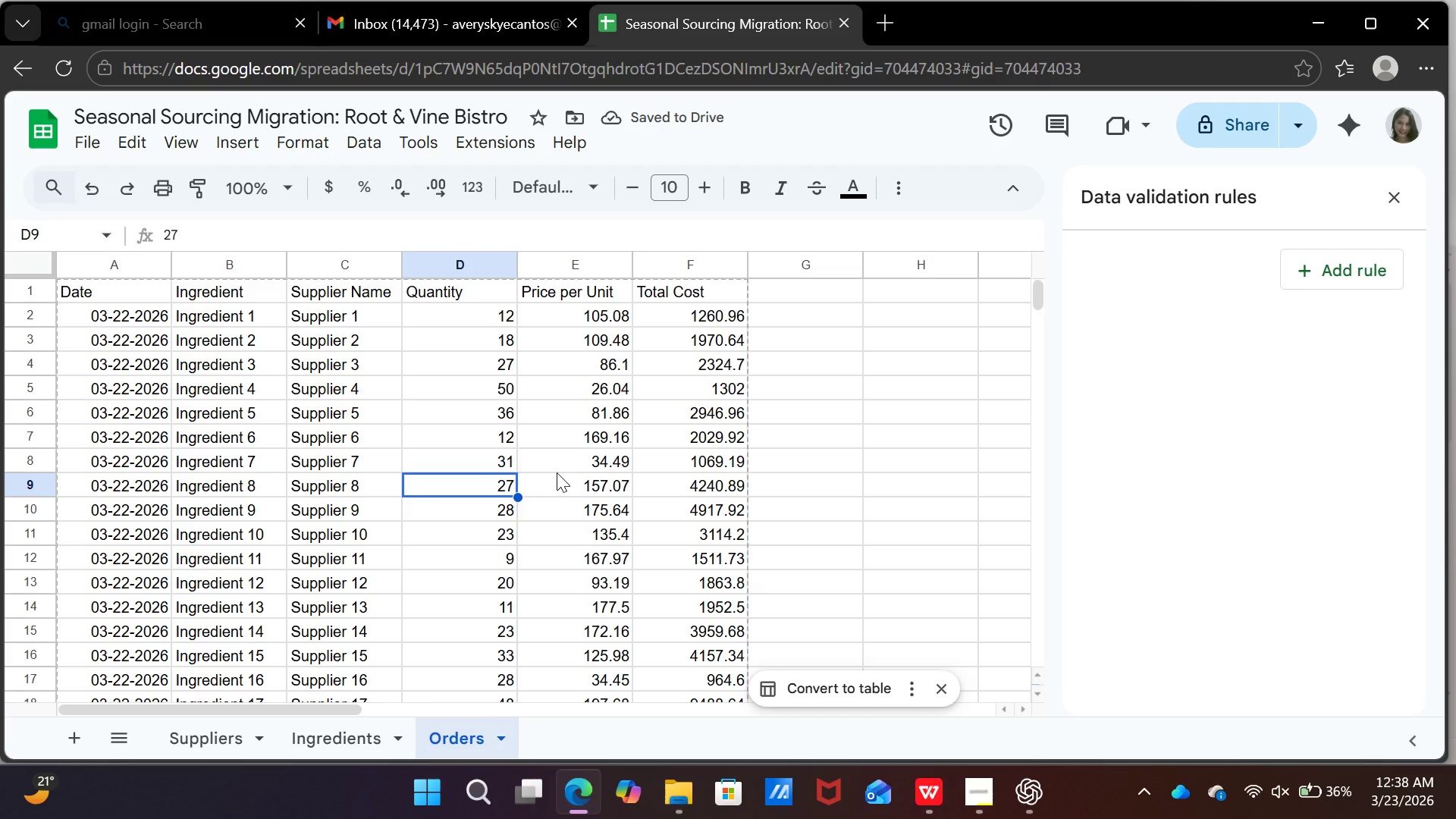 
type(20)
 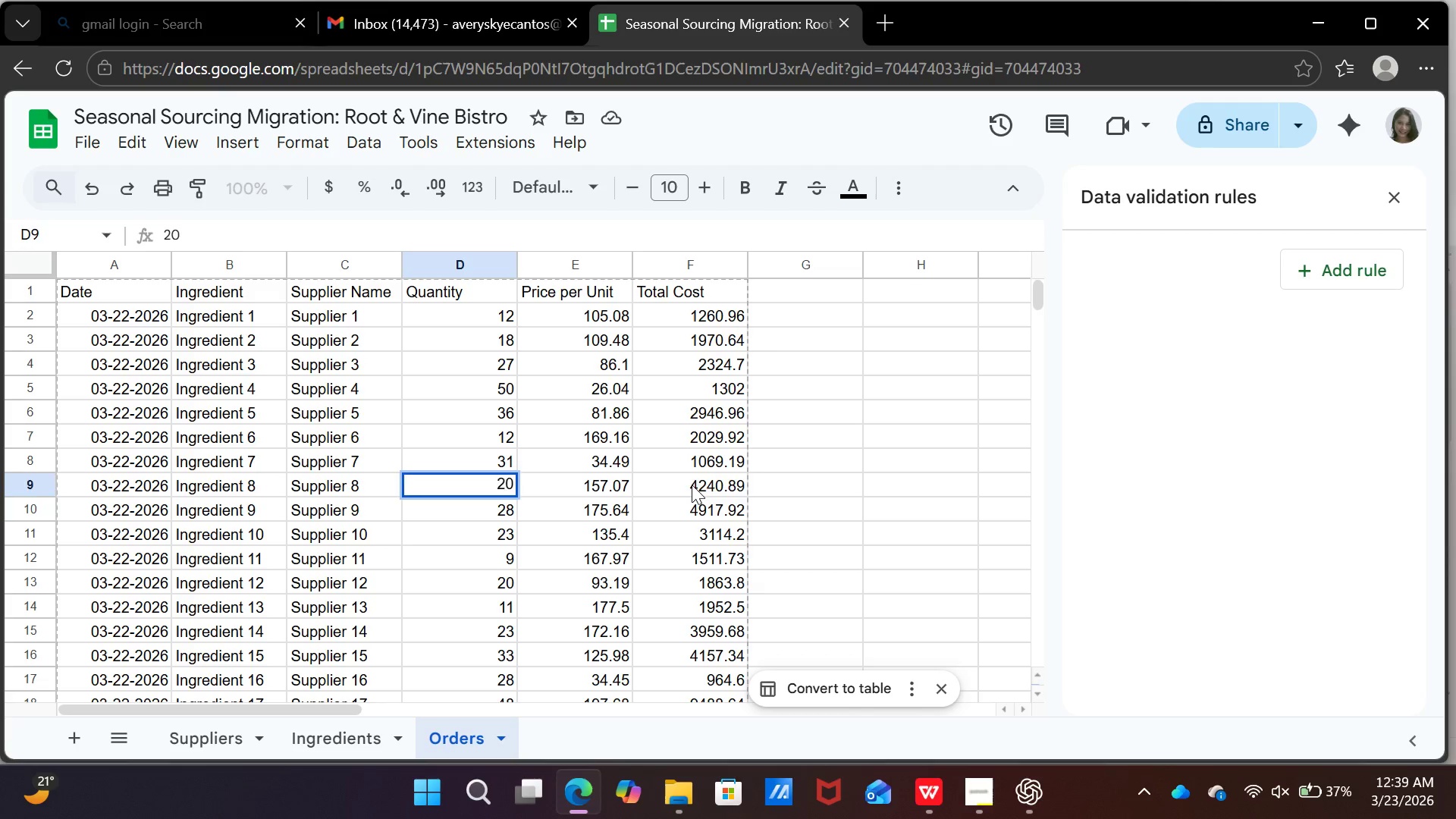 
key(Enter)
 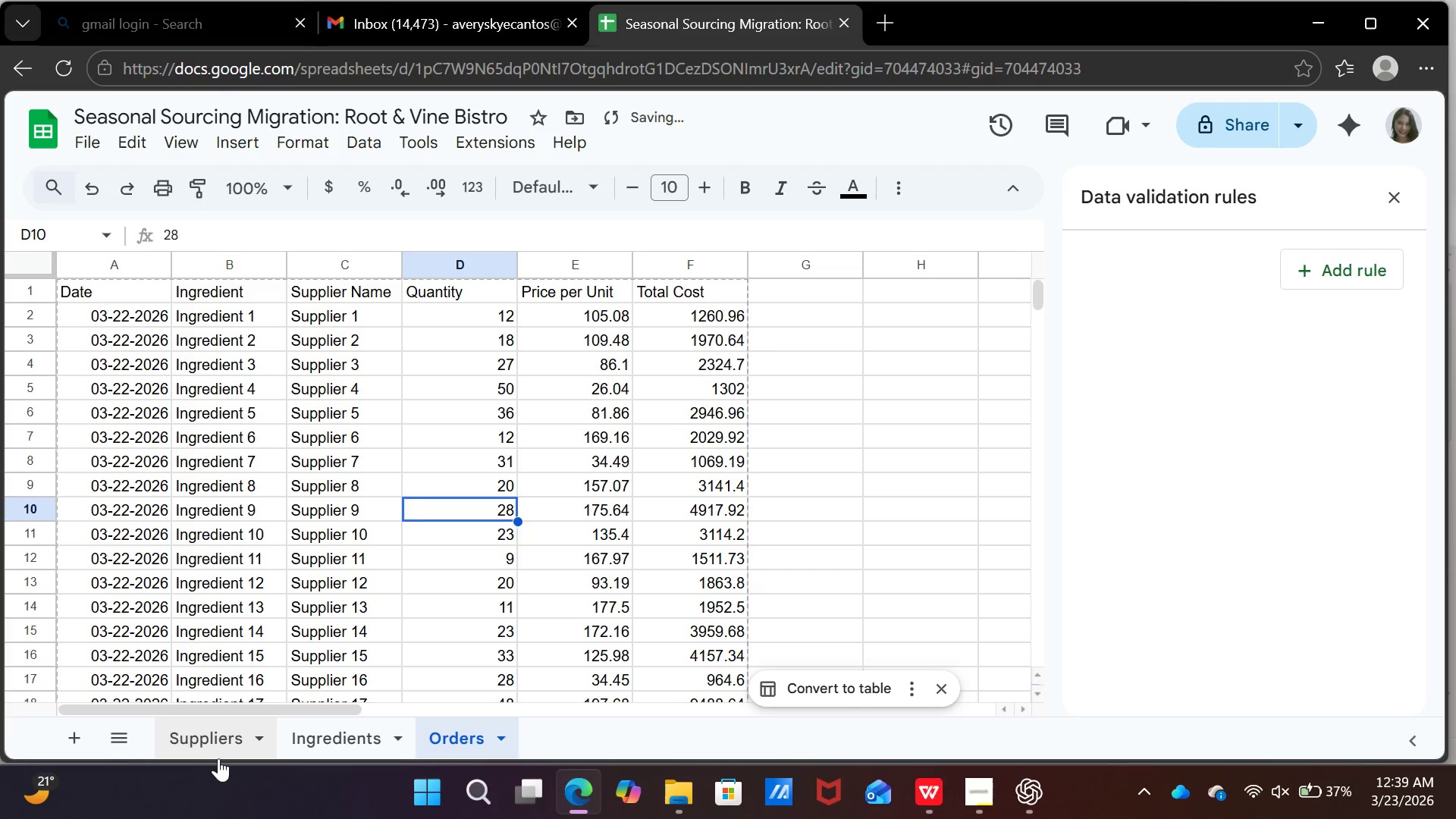 
left_click([222, 746])
 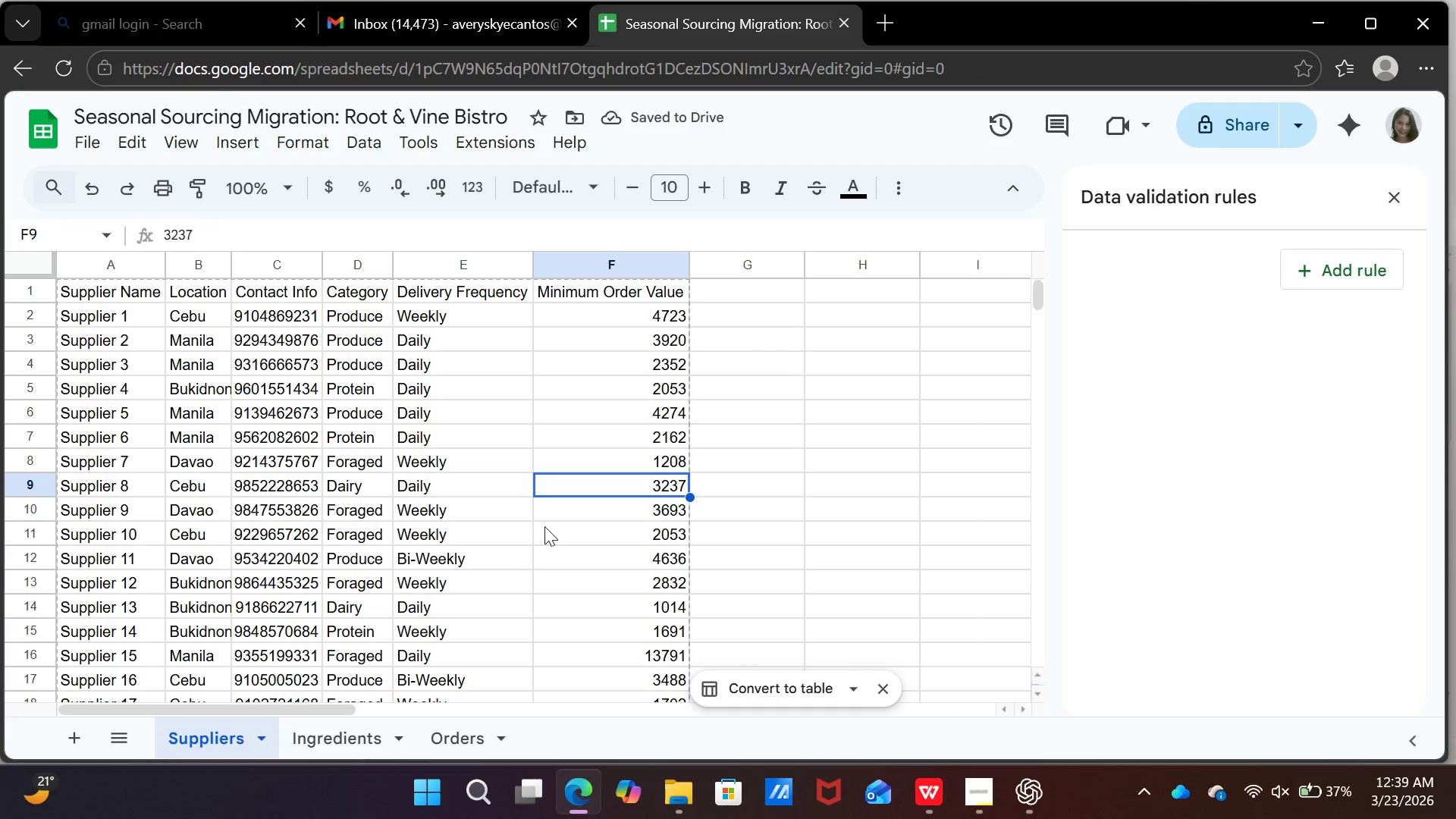 
left_click([570, 512])
 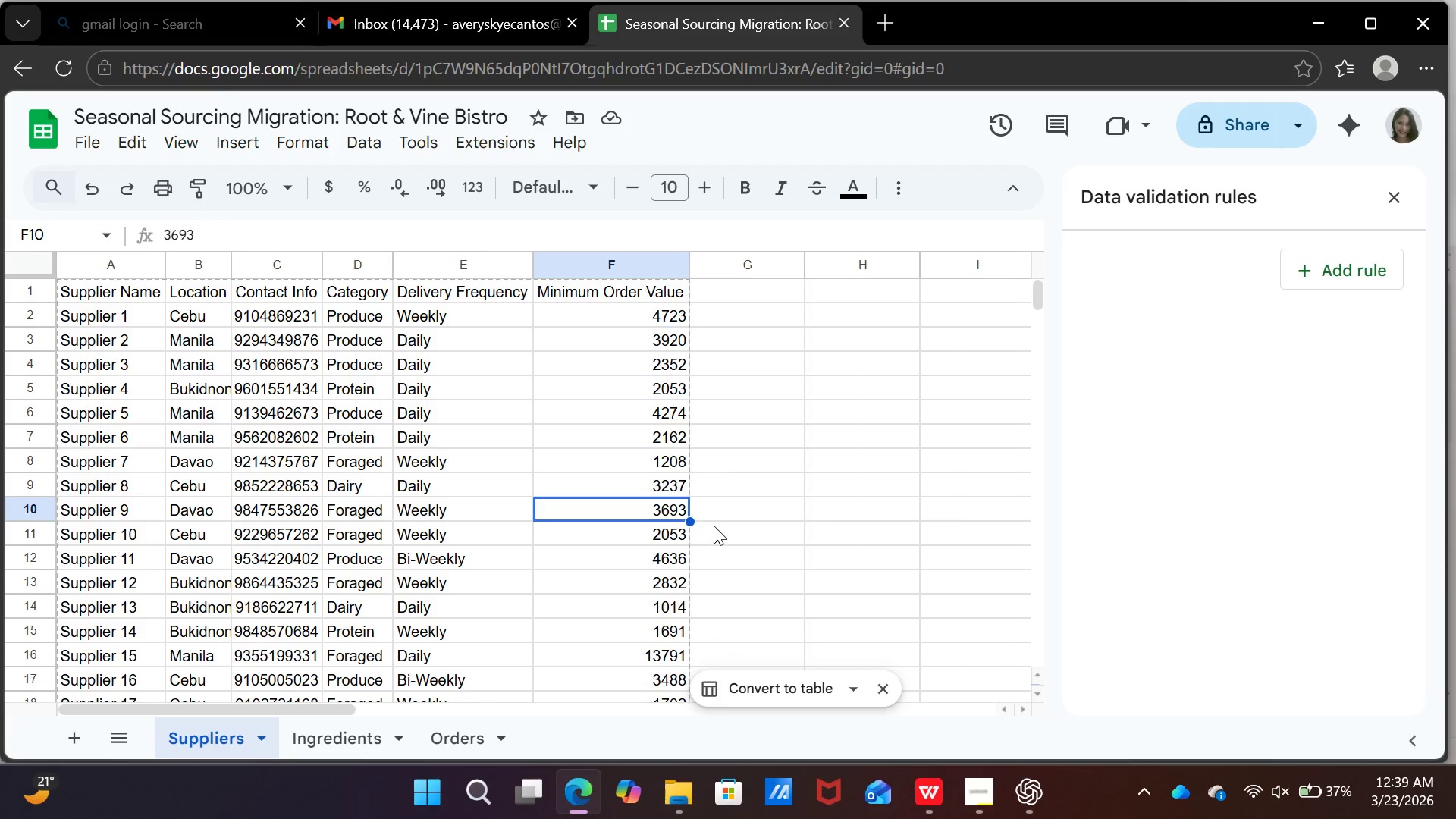 
wait(13.52)
 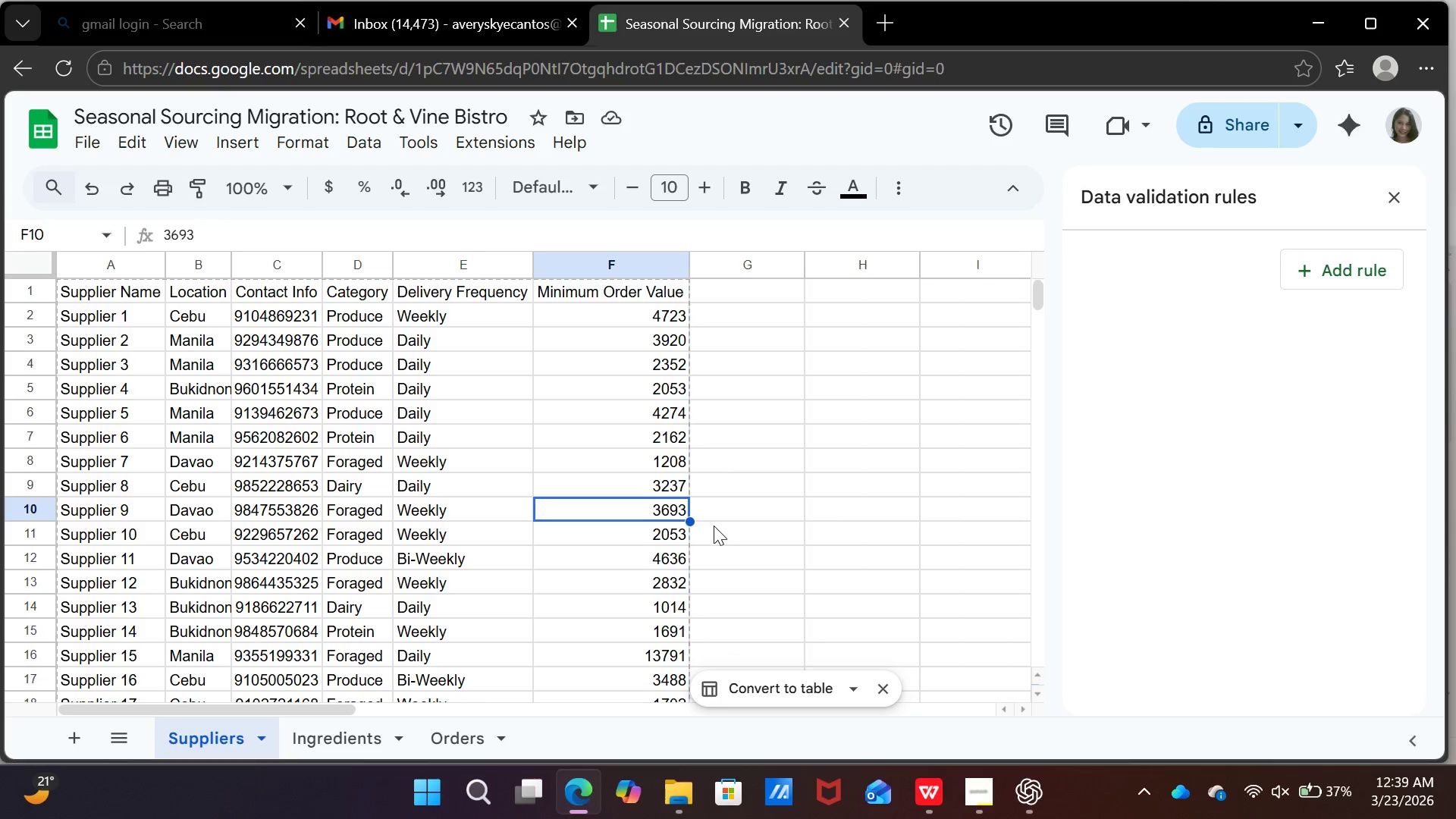 
left_click([500, 735])
 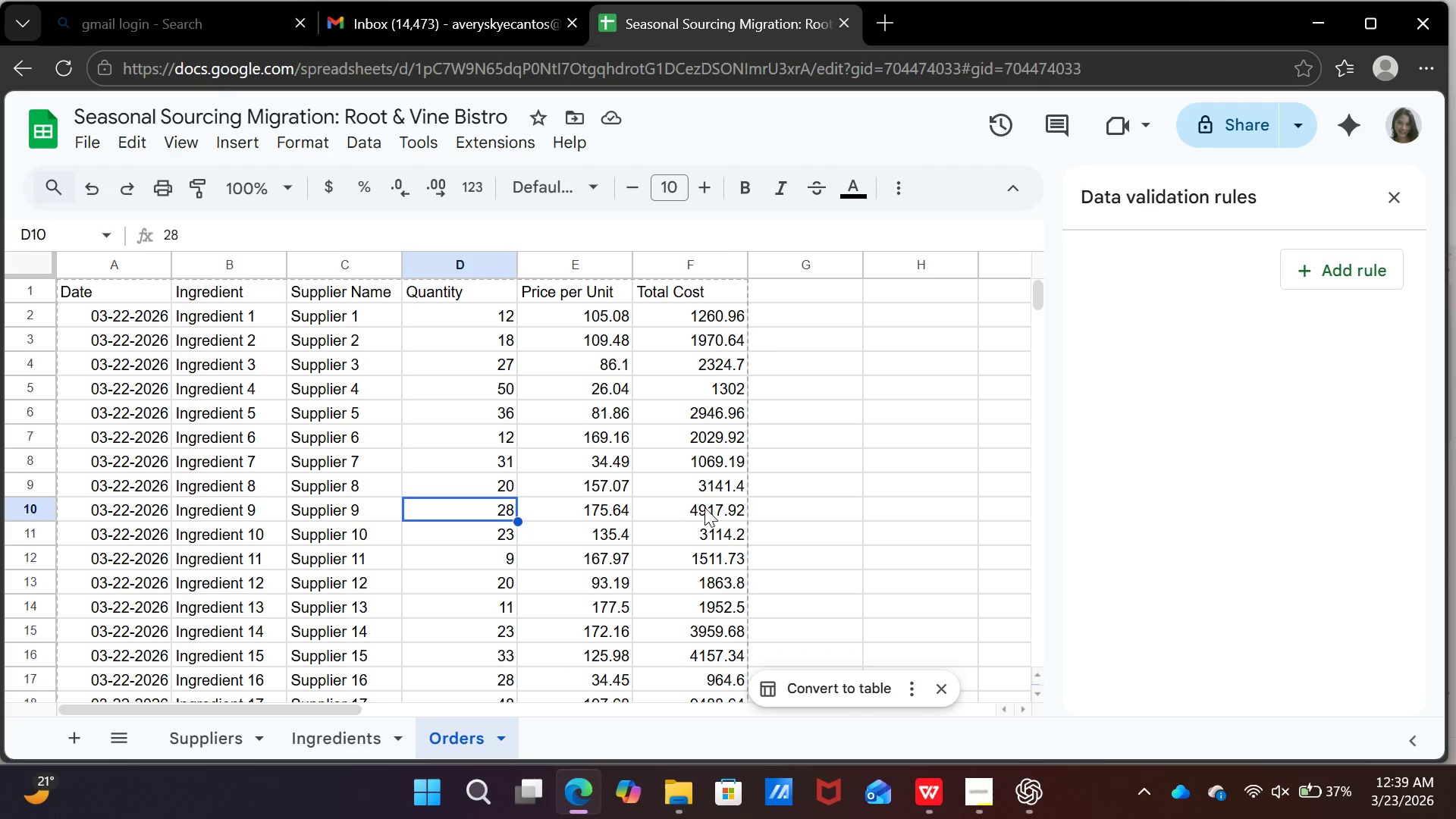 
left_click([704, 513])
 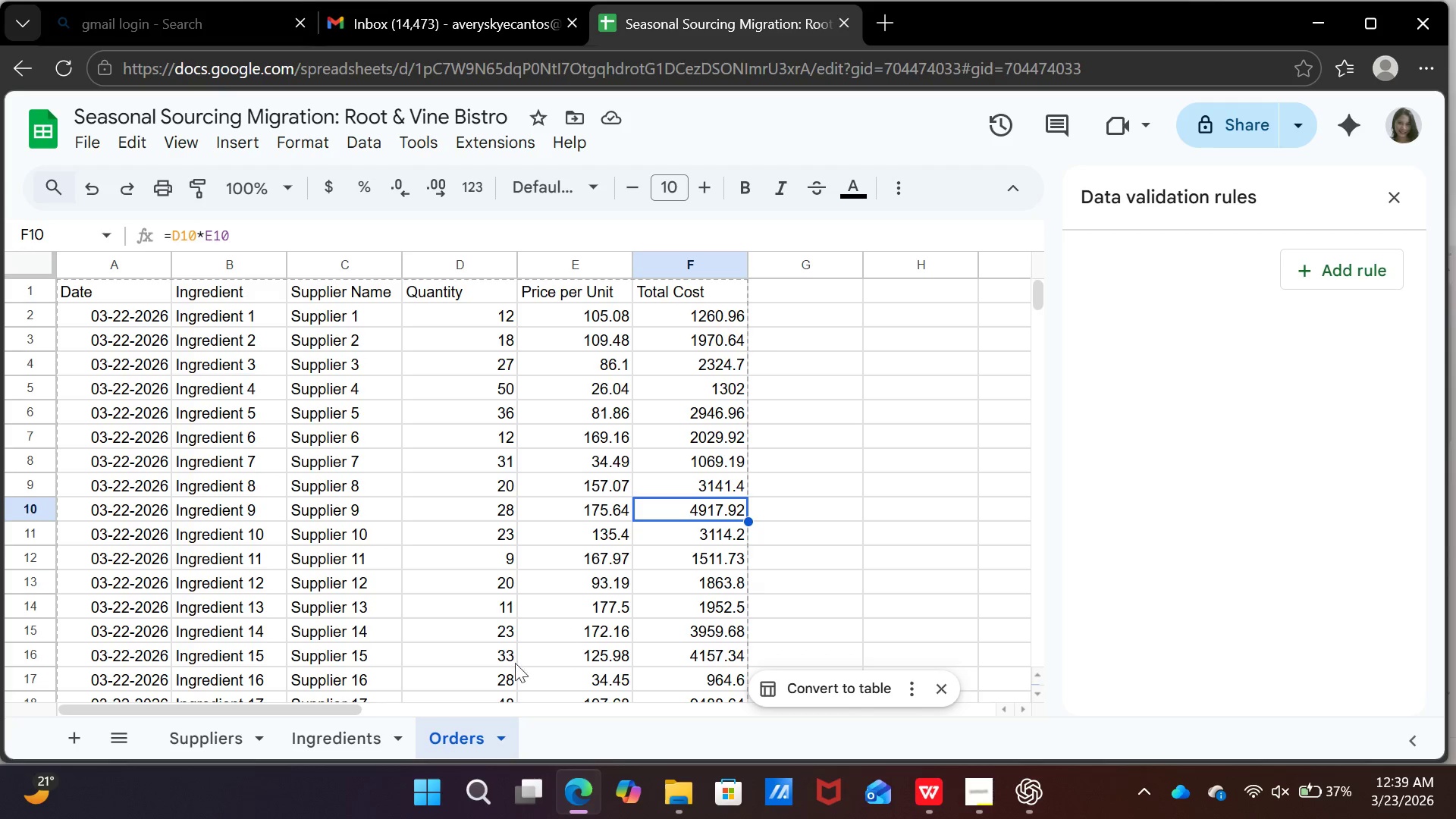 
left_click([190, 751])
 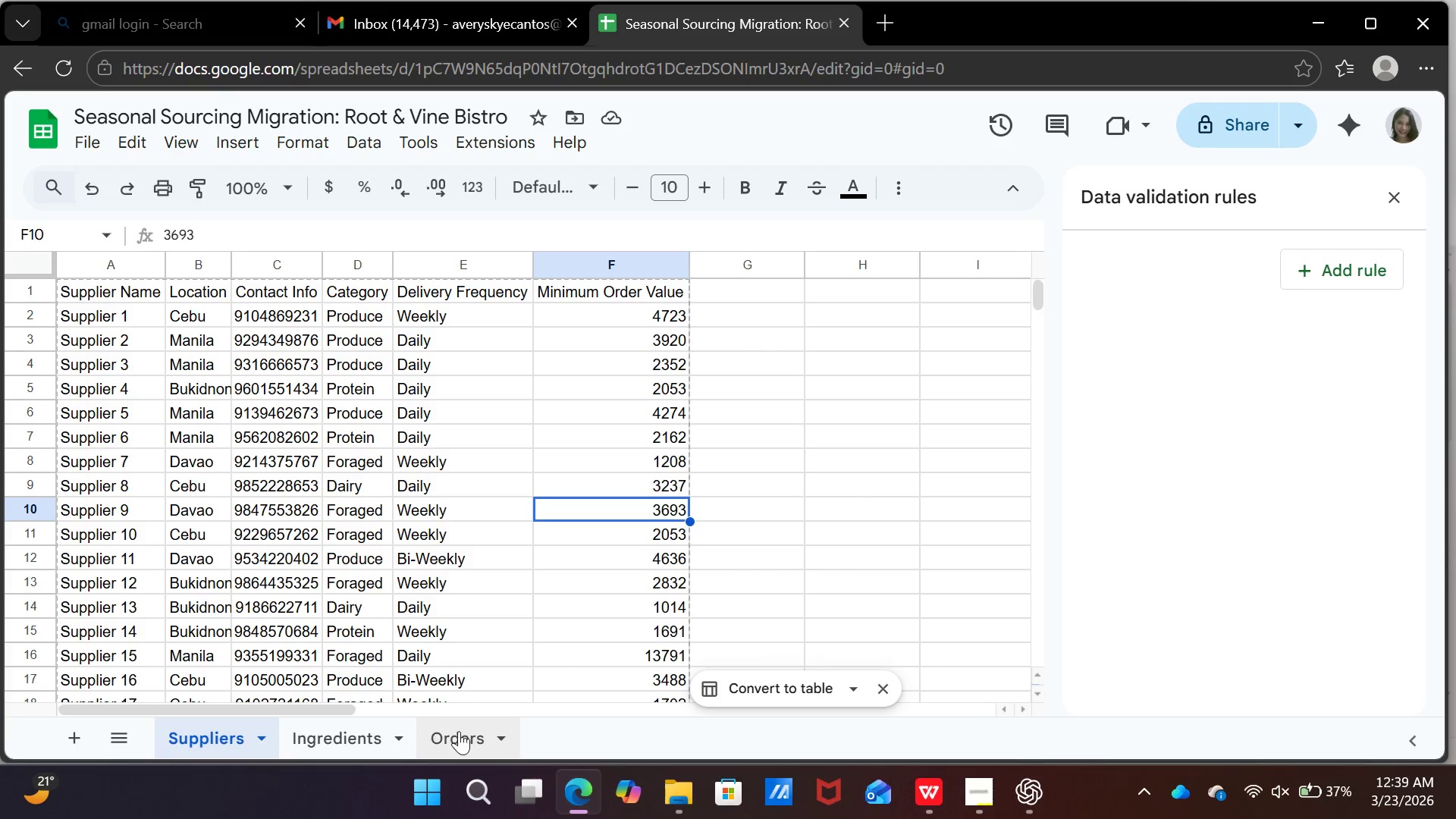 
left_click([459, 731])
 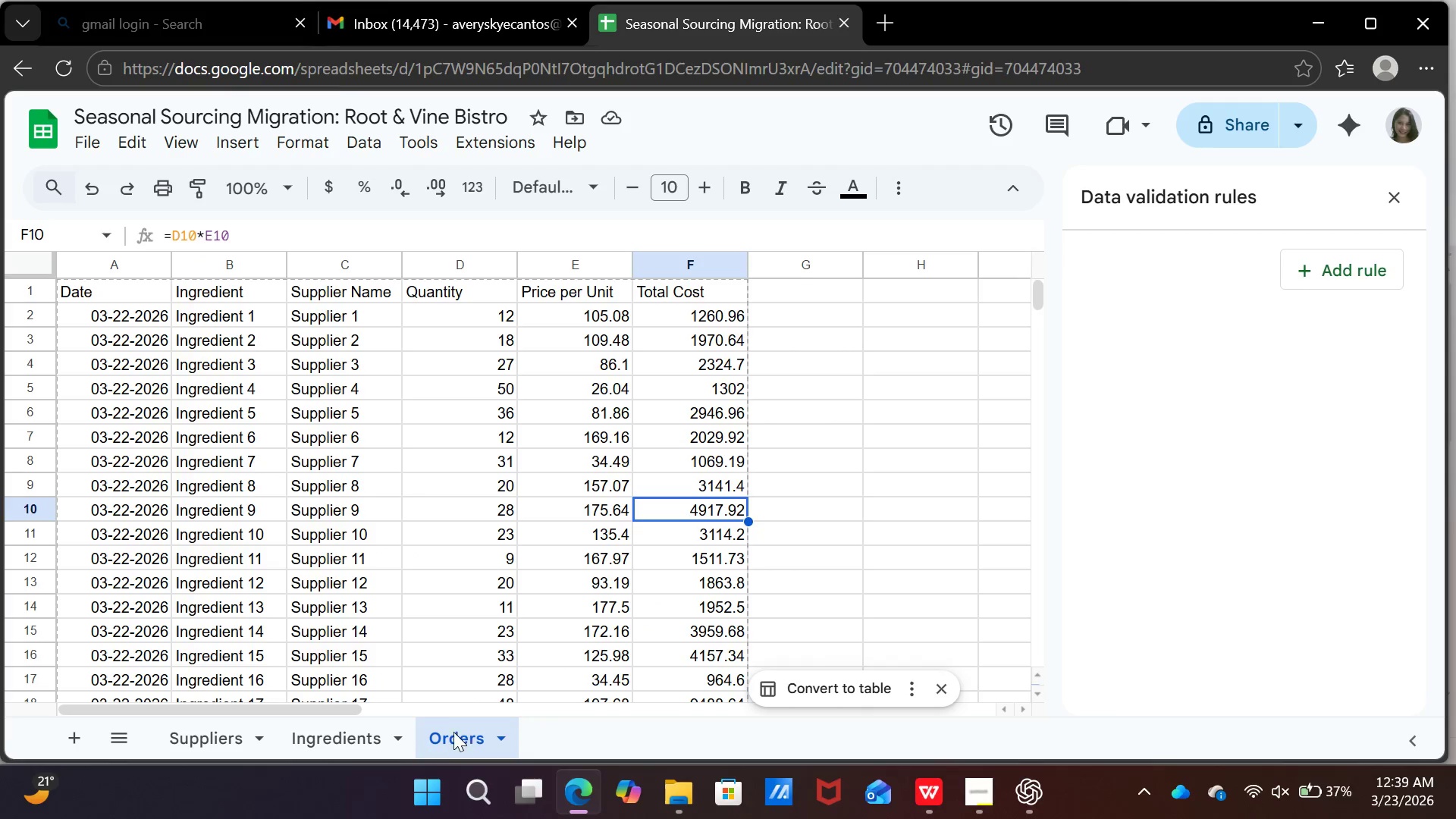 
left_click([253, 734])
 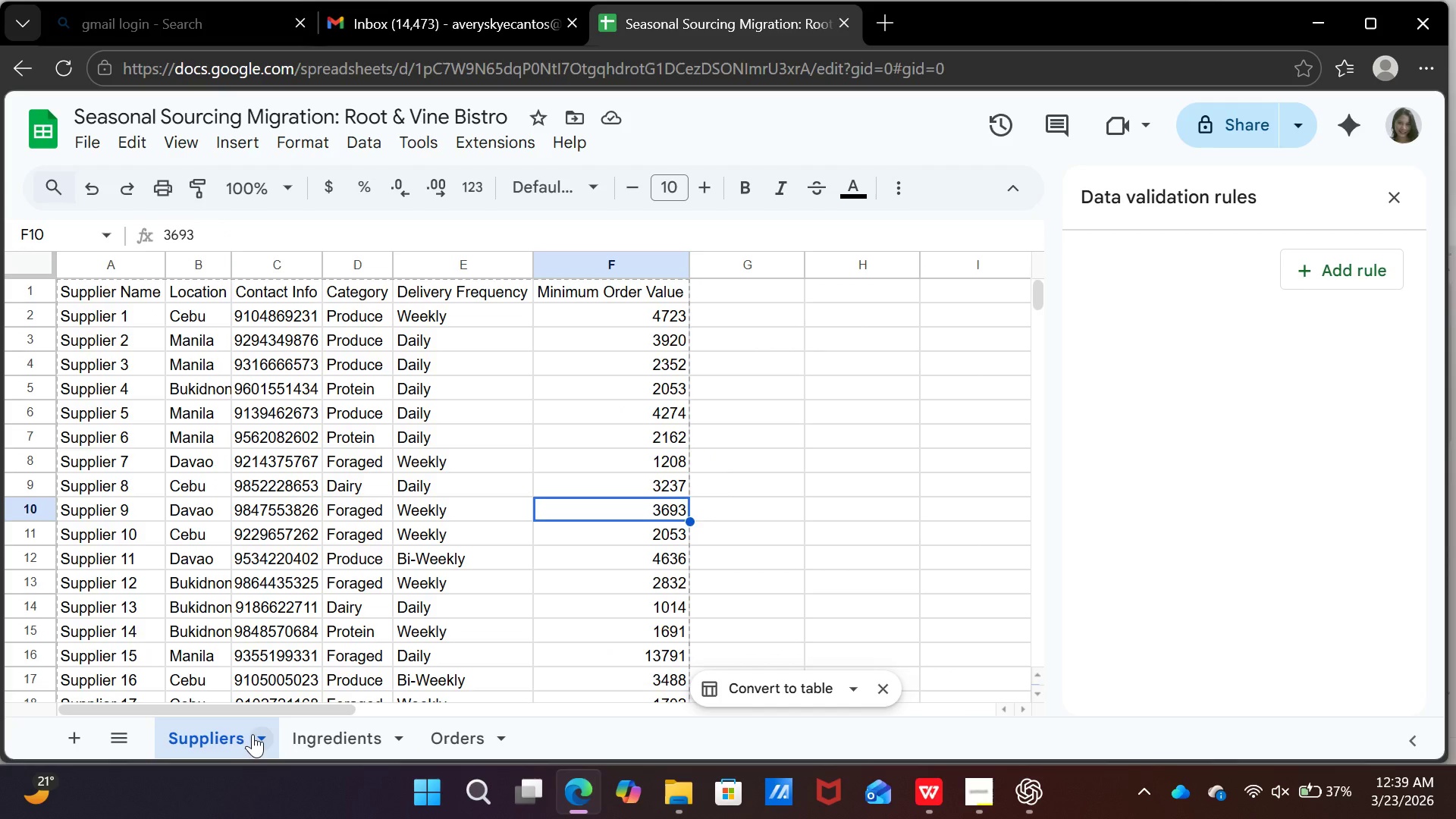 
left_click([445, 735])
 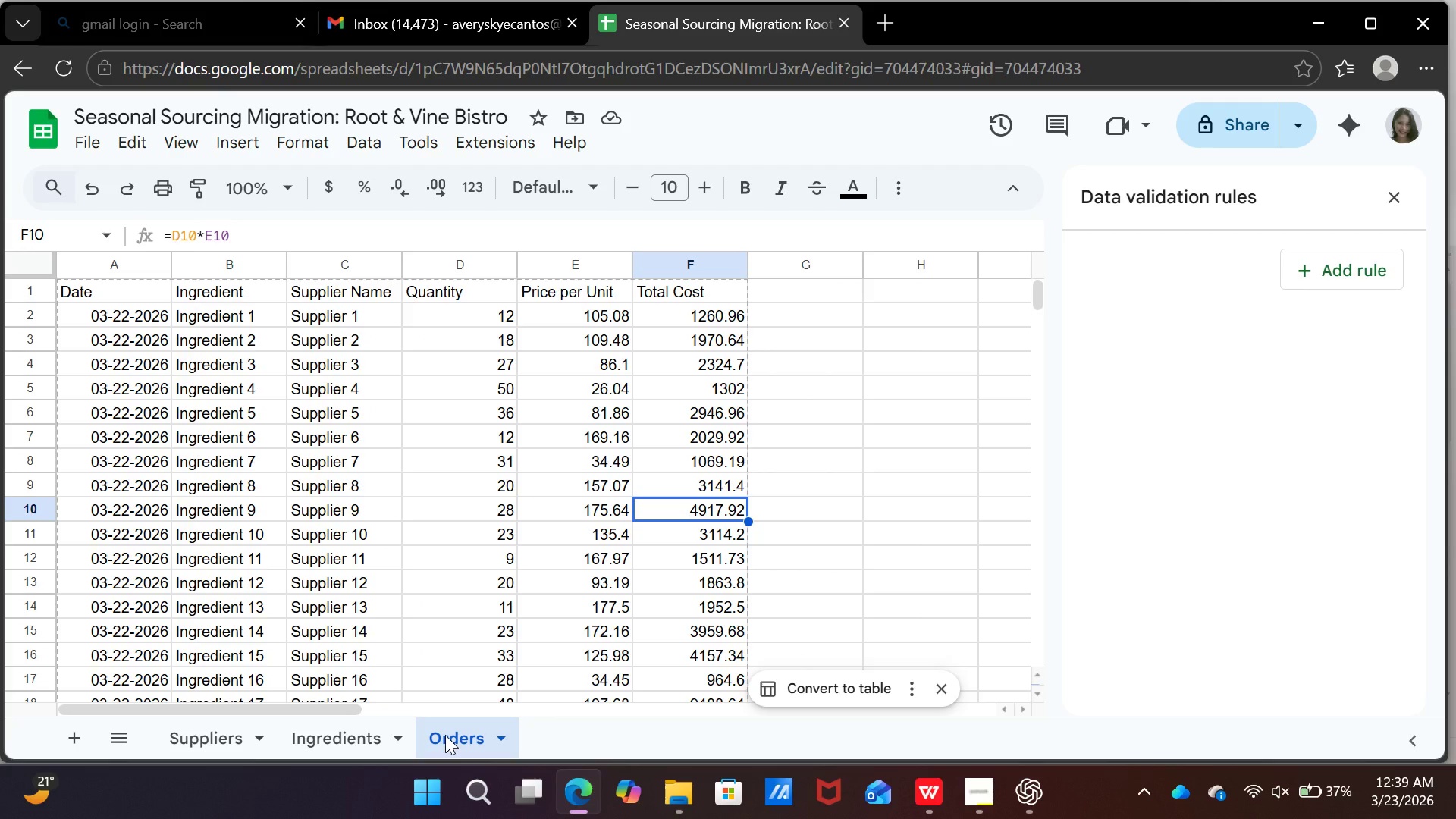 
scroll: coordinate [658, 504], scroll_direction: down, amount: 8.0
 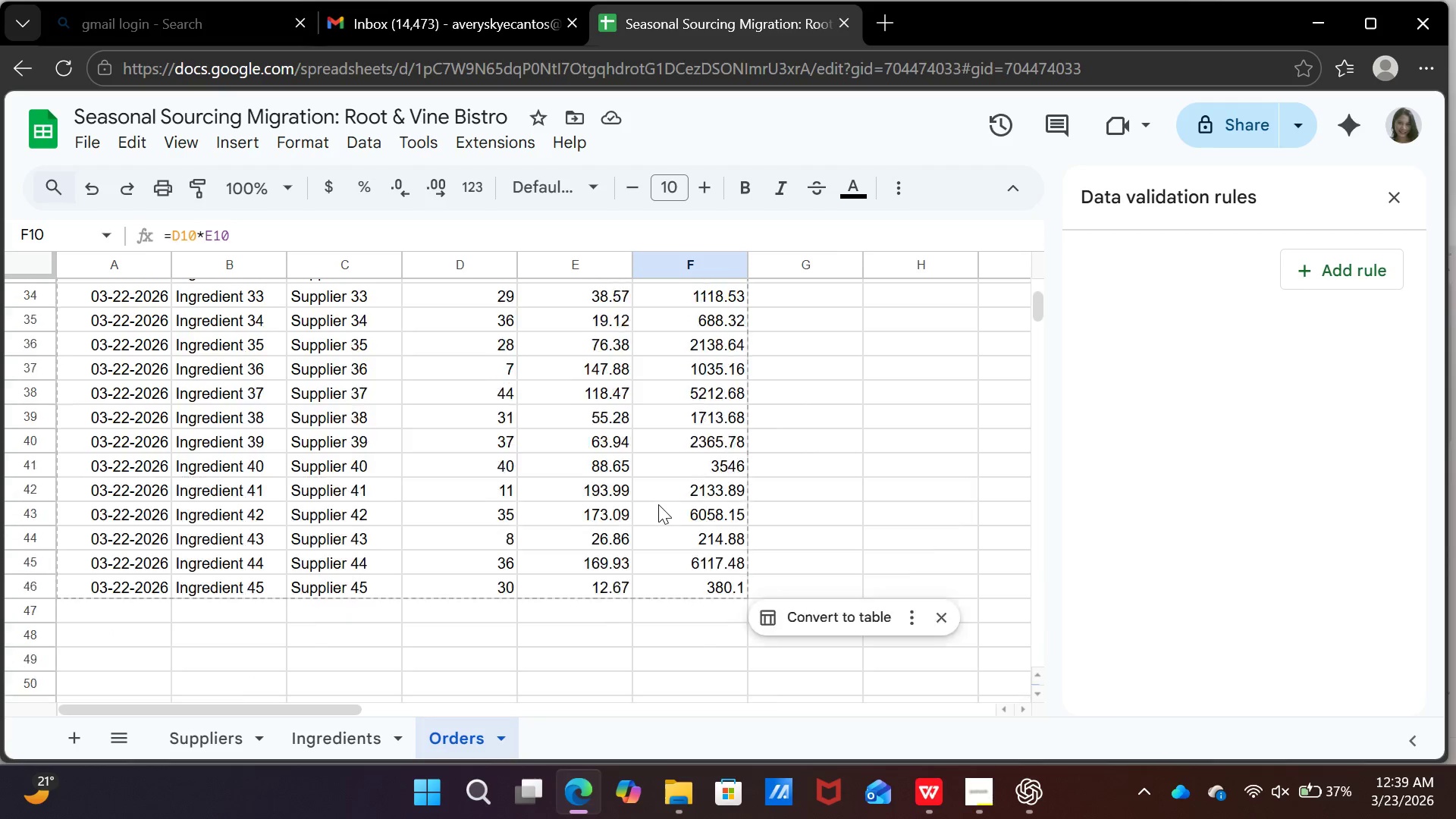 
scroll: coordinate [661, 525], scroll_direction: up, amount: 3.0
 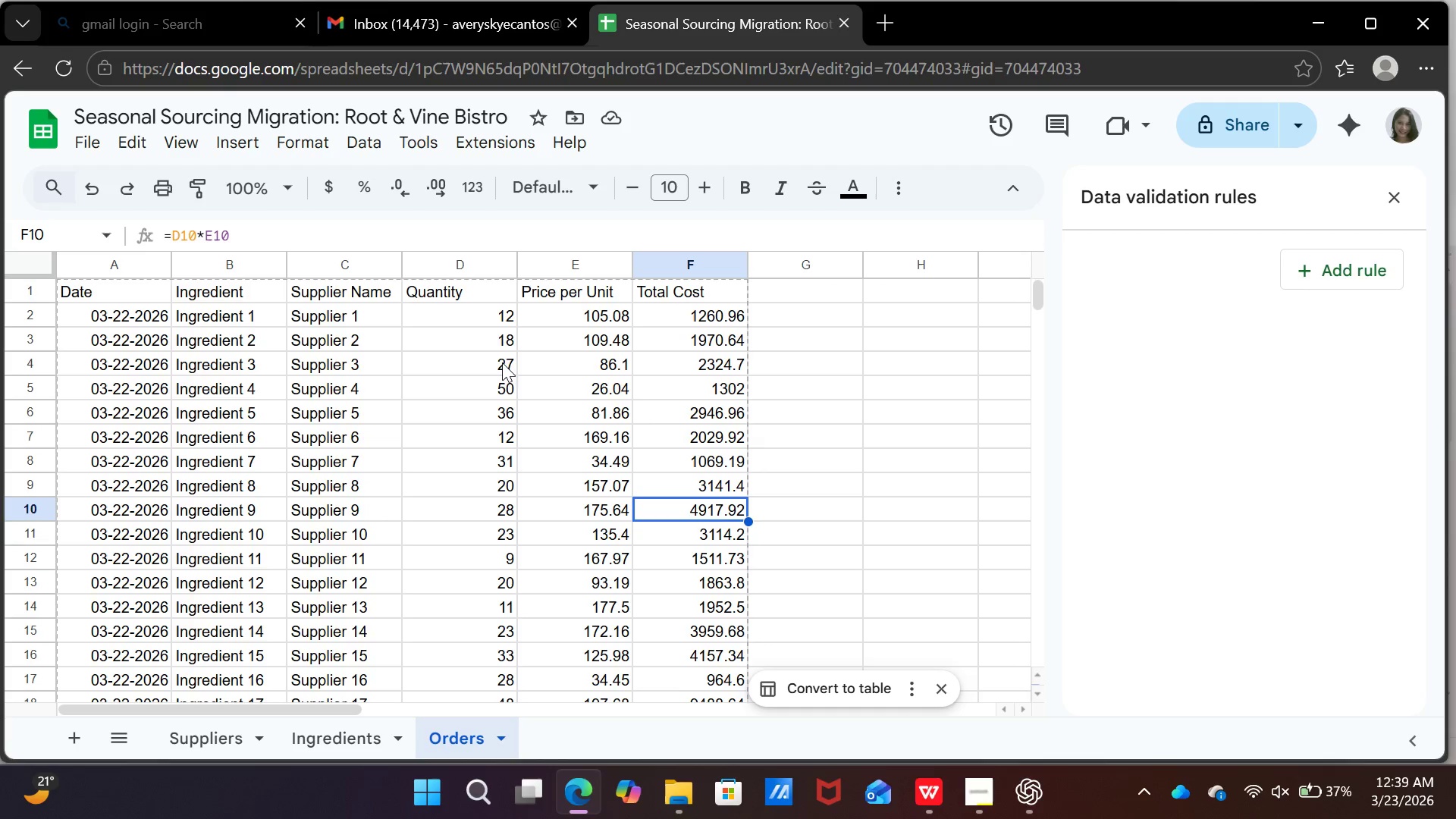 
left_click([454, 305])
 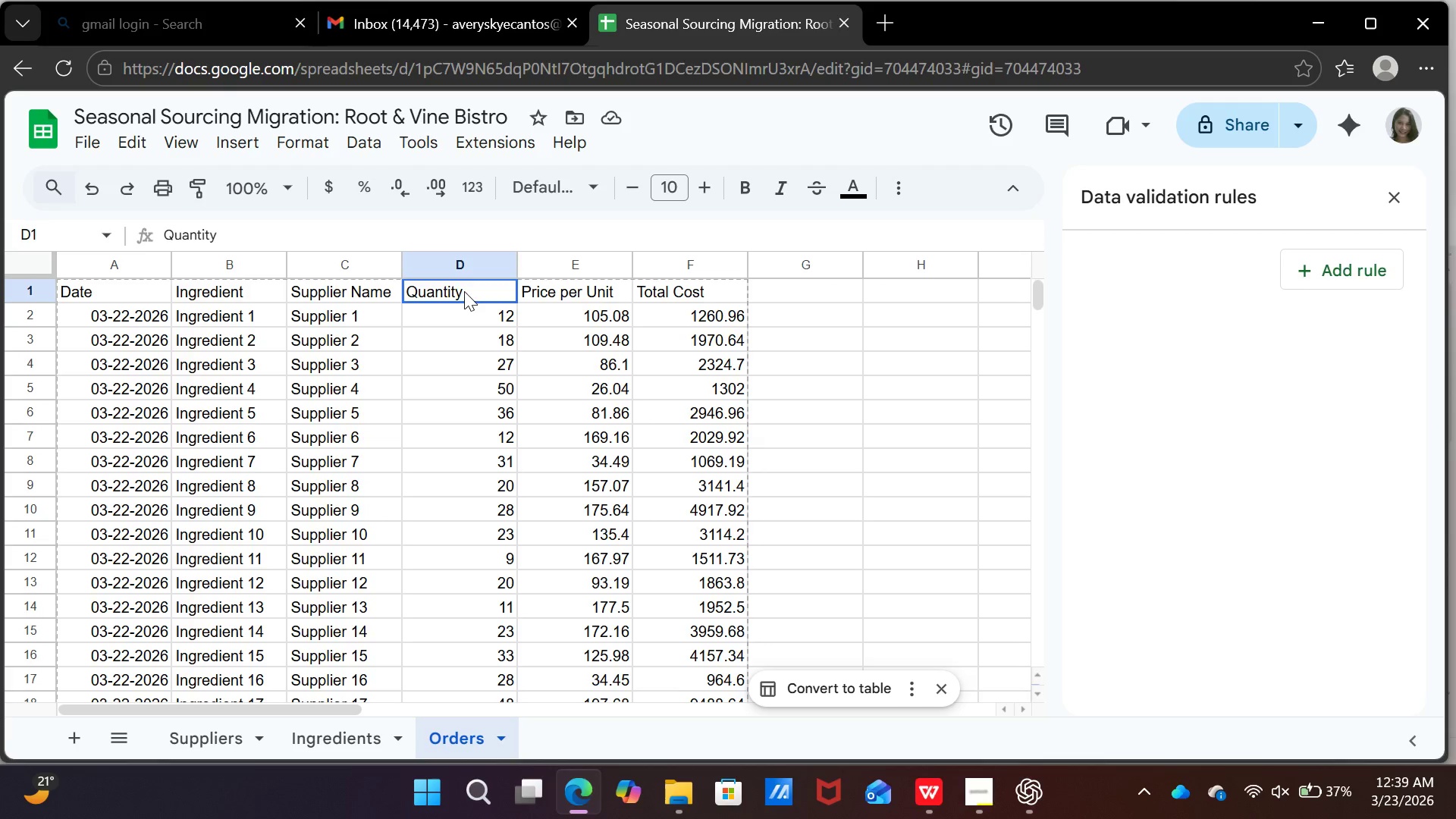 
left_click([464, 291])
 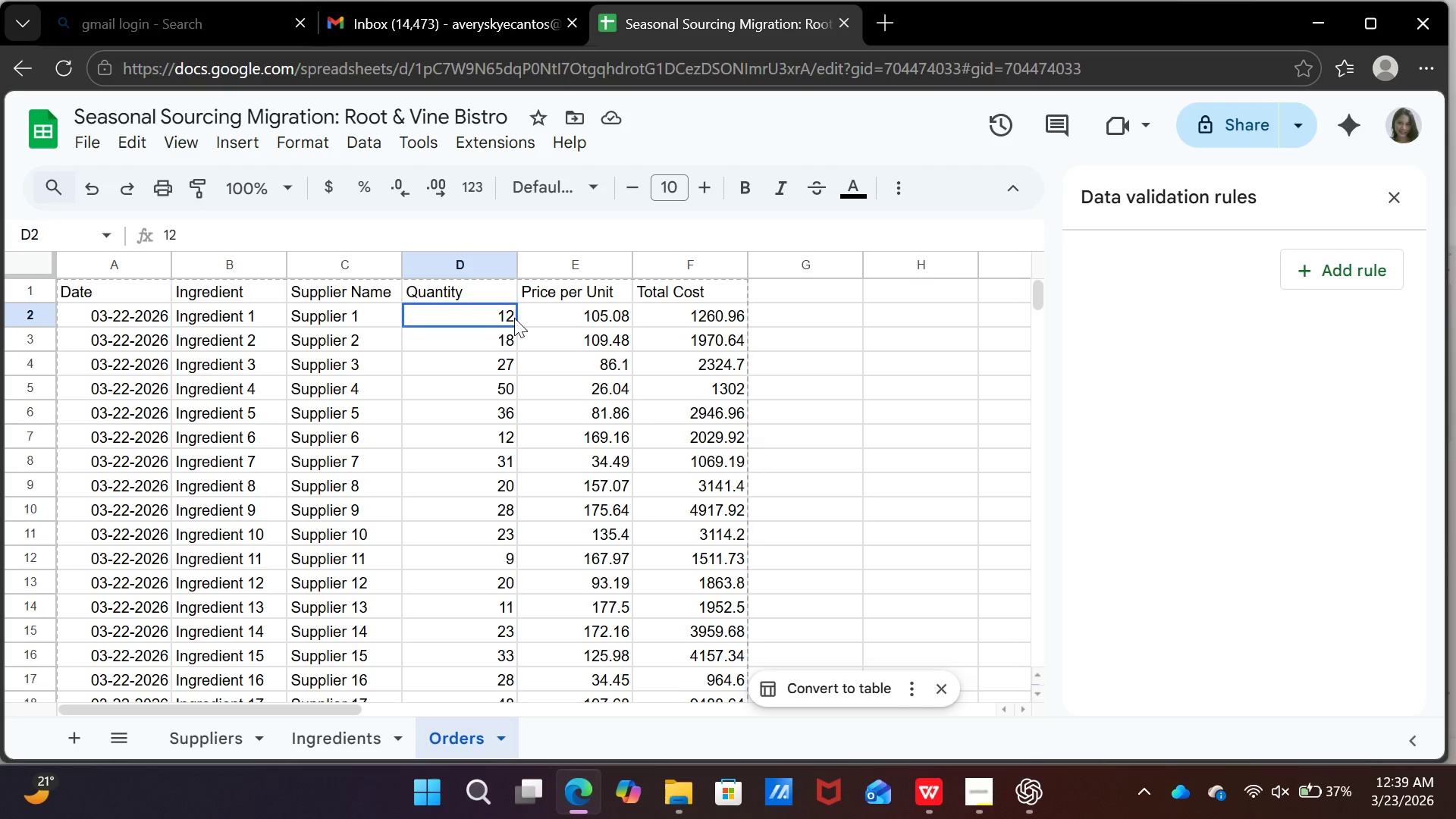 
left_click([514, 318])
 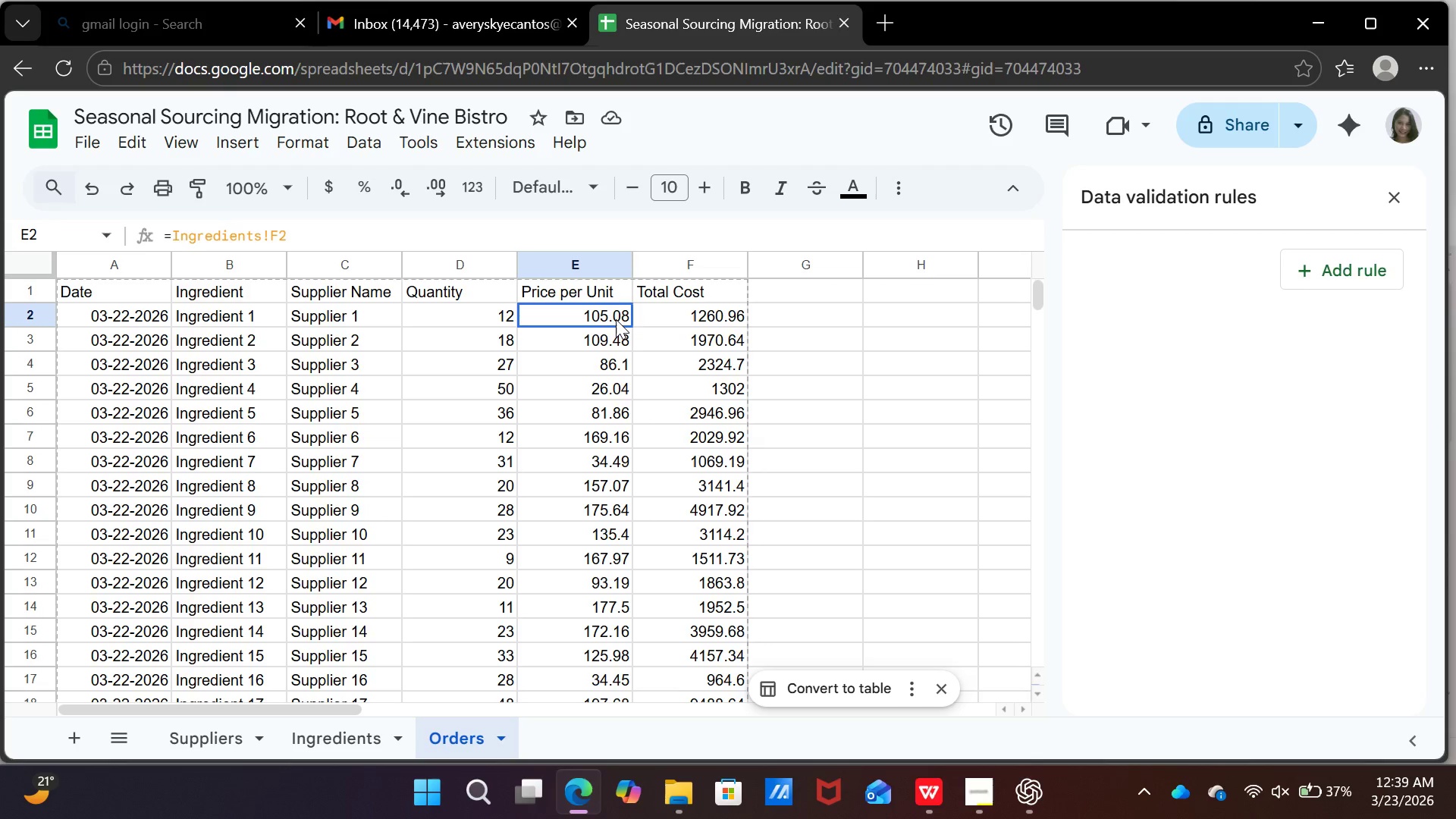 
left_click([616, 319])
 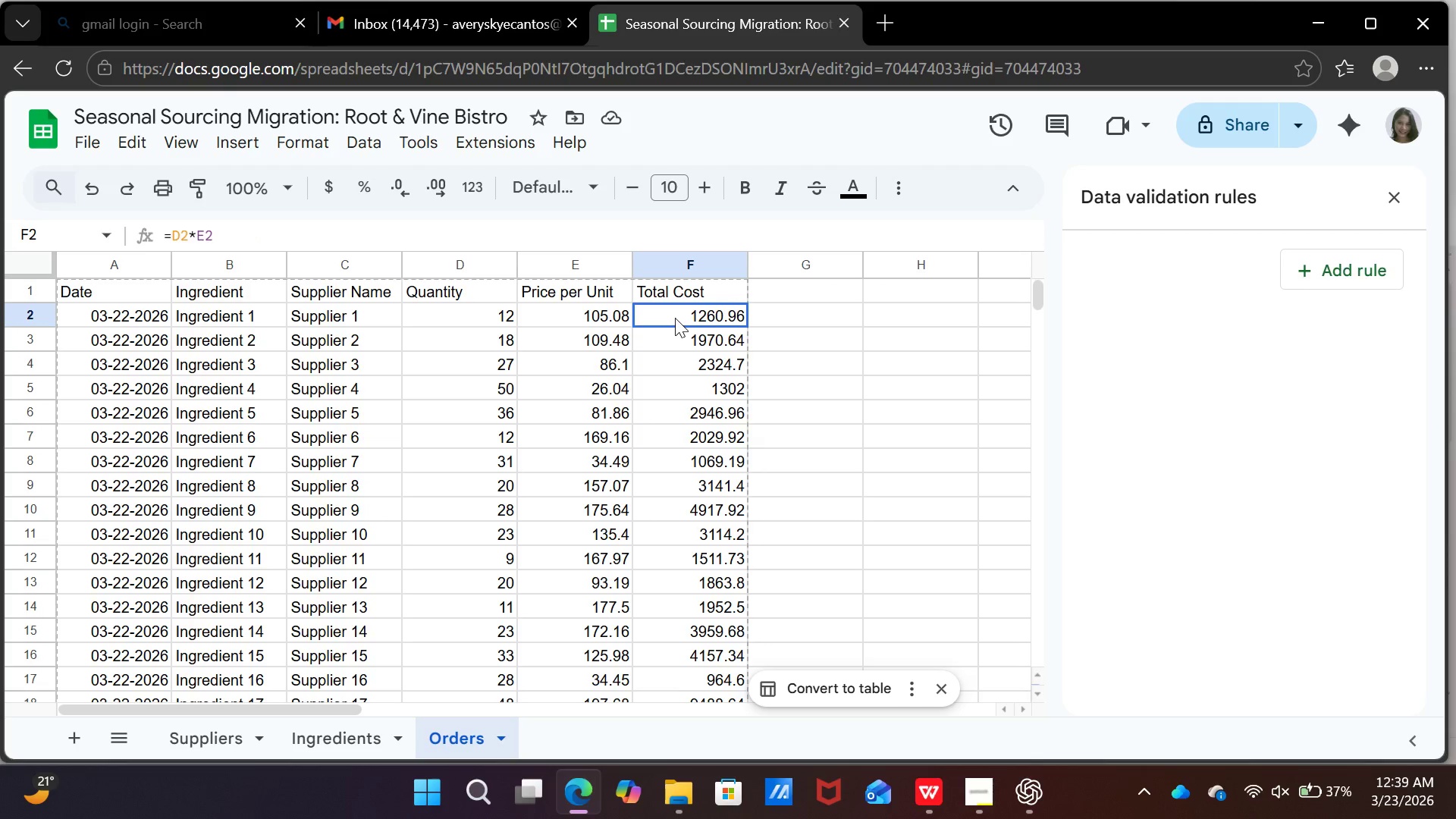 
left_click([675, 318])
 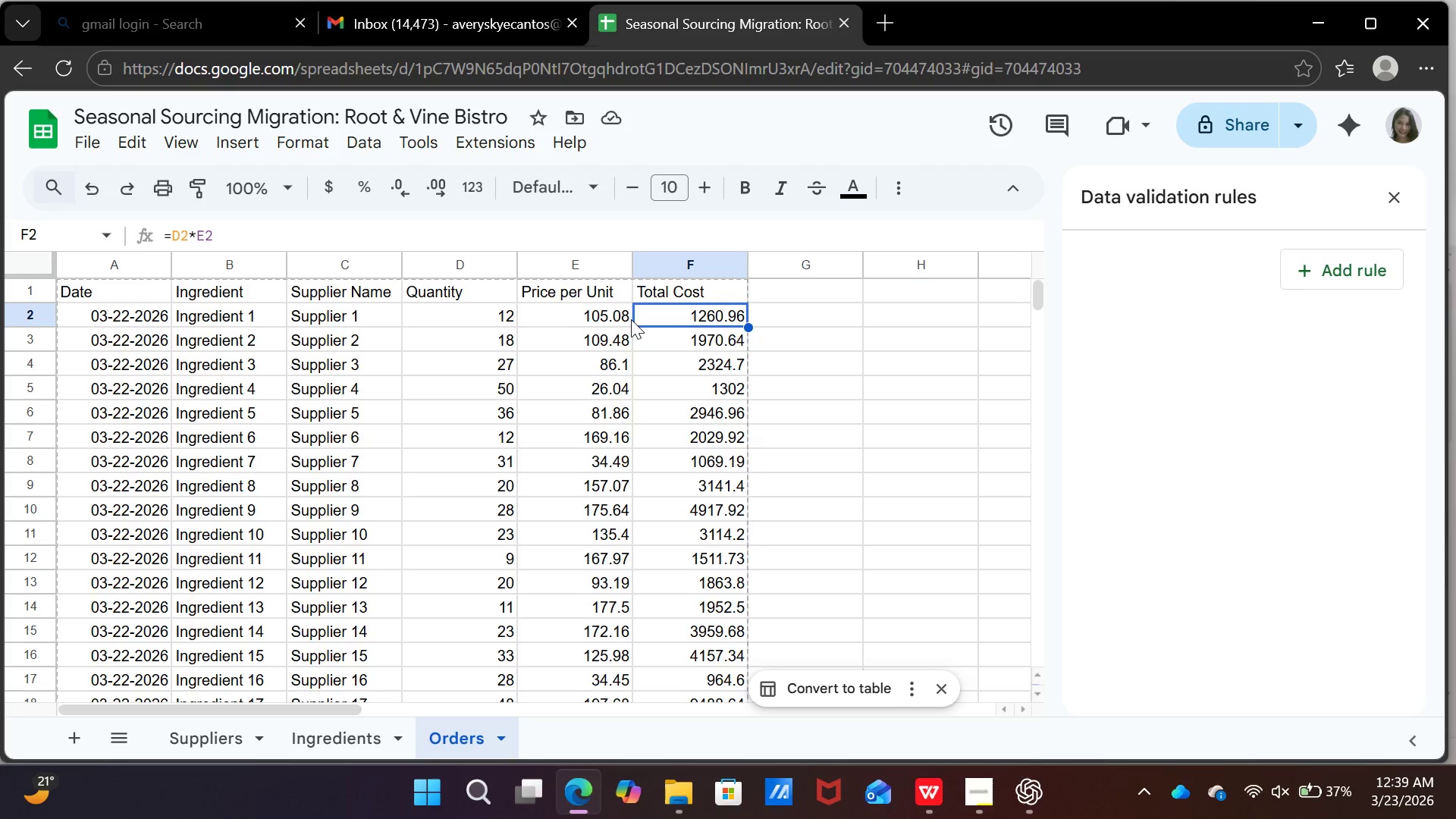 
left_click([565, 319])
 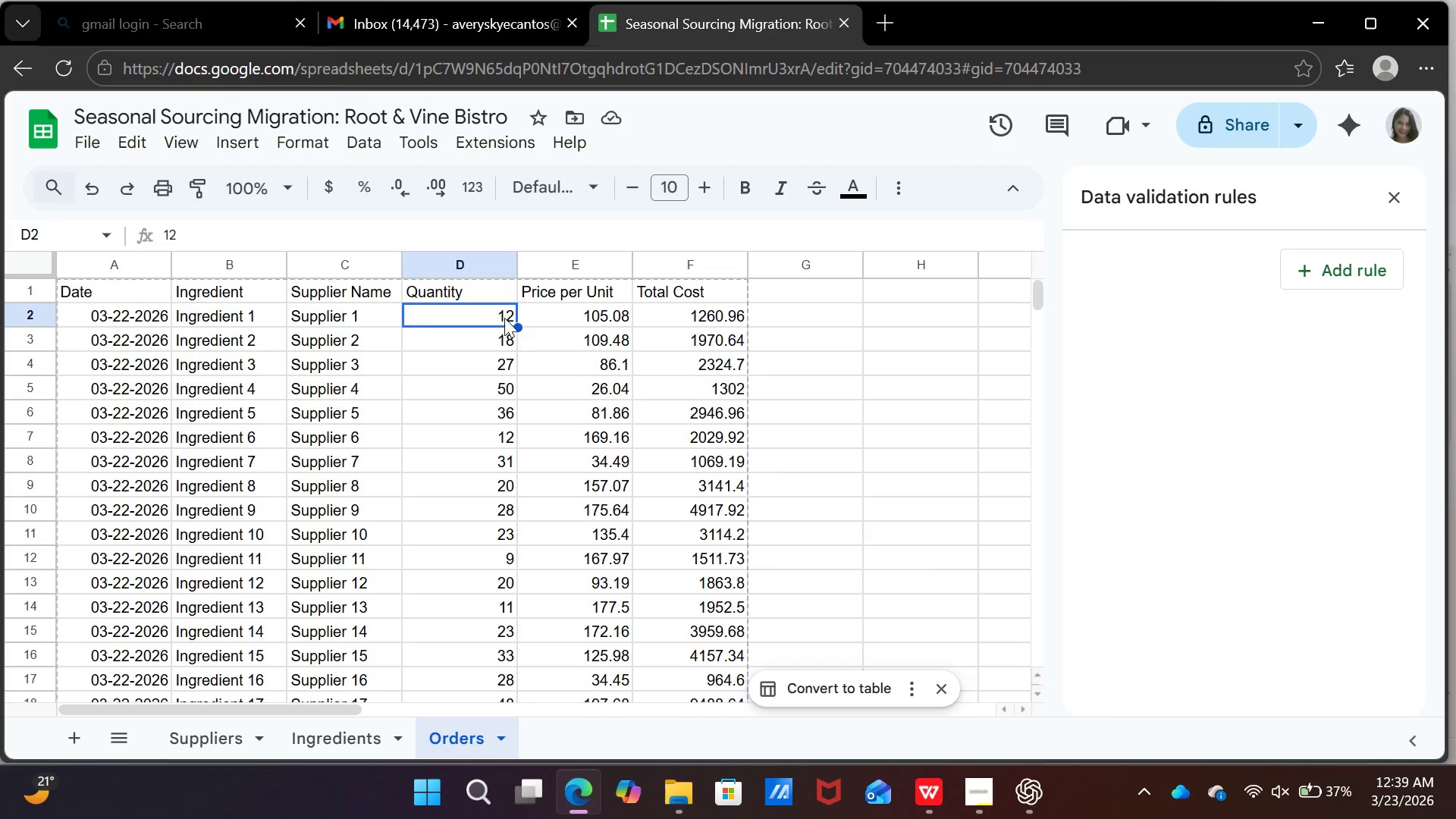 
left_click([562, 314])
 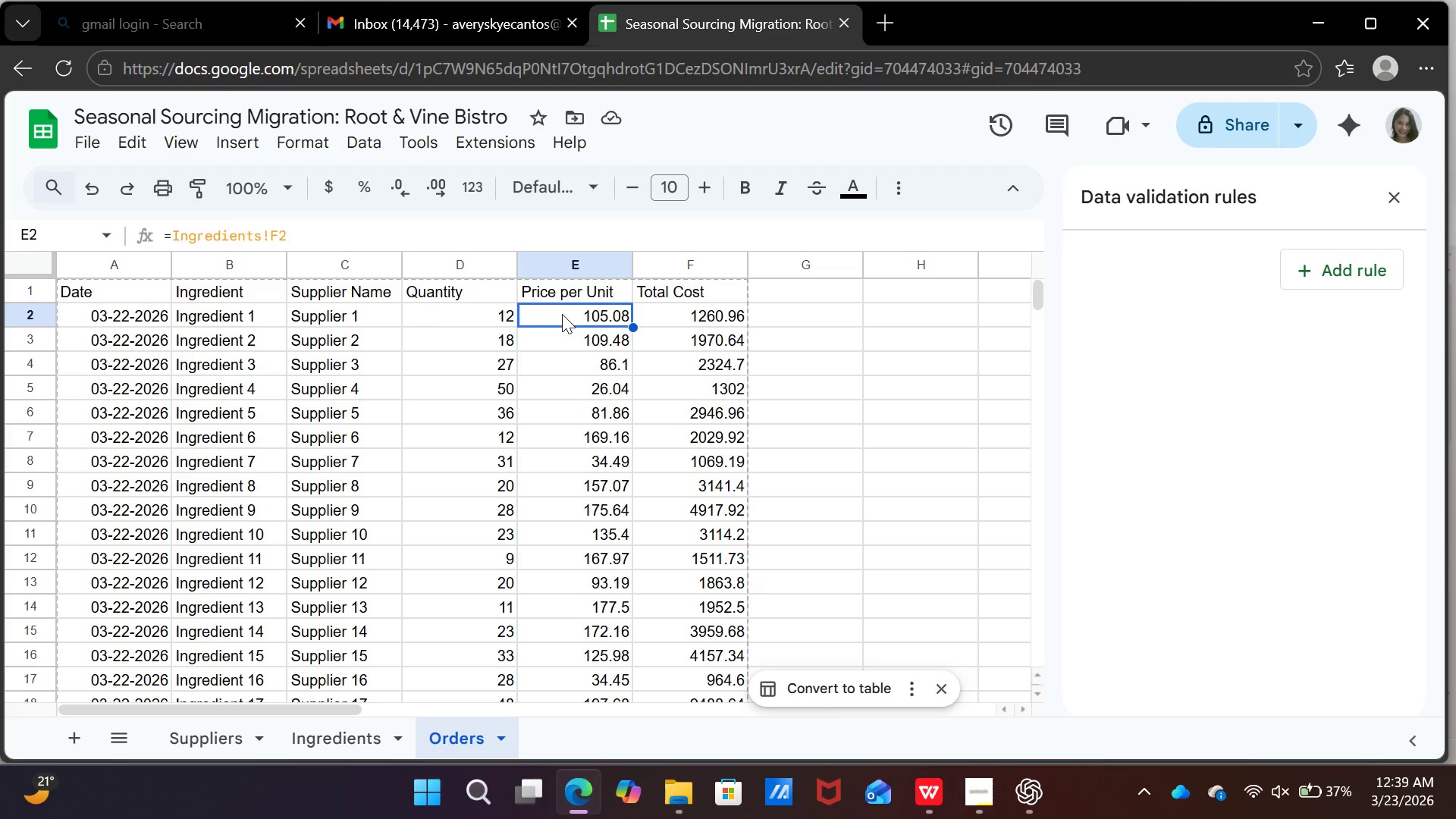 
left_click([674, 316])
 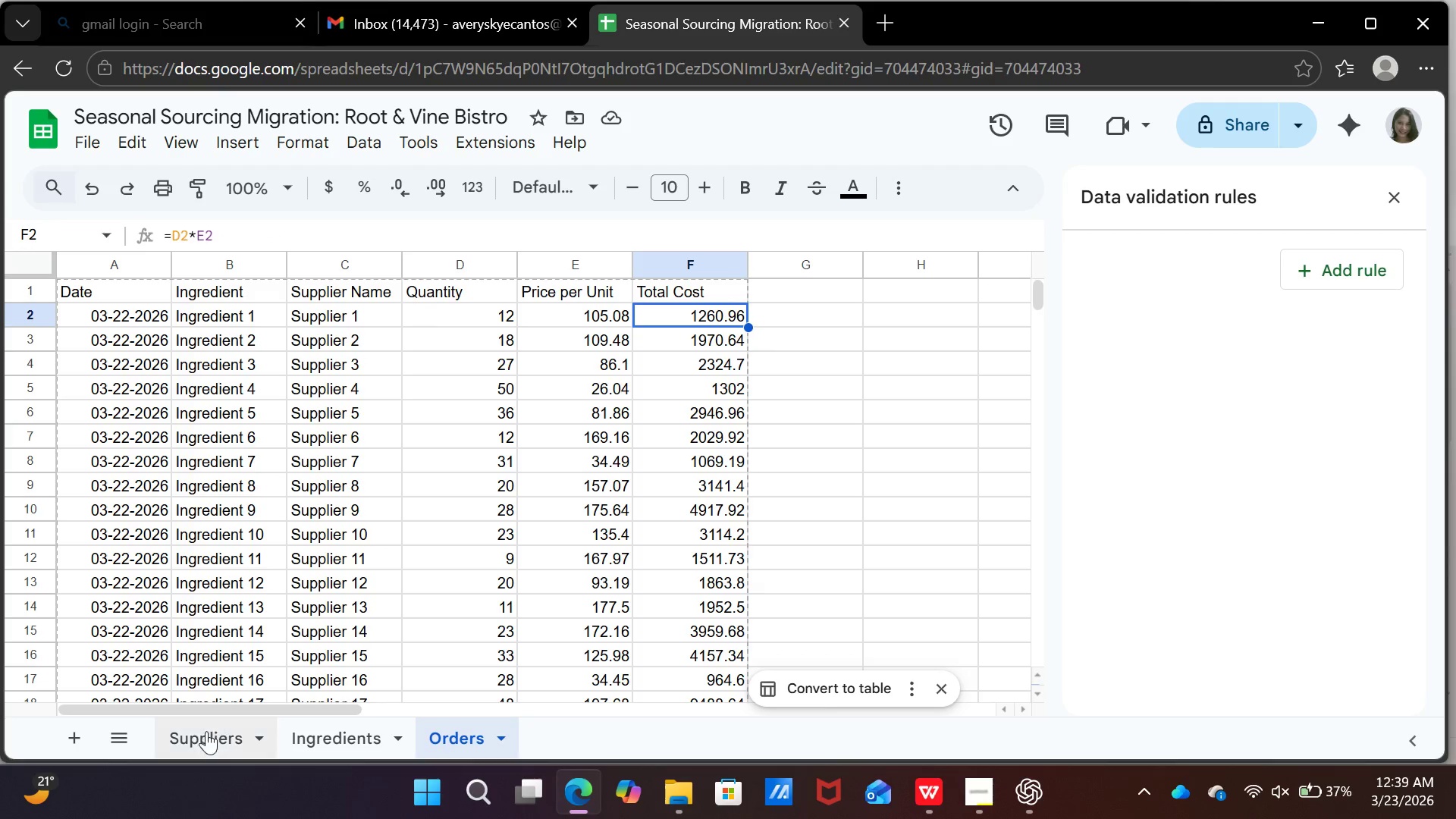 
left_click([204, 742])
 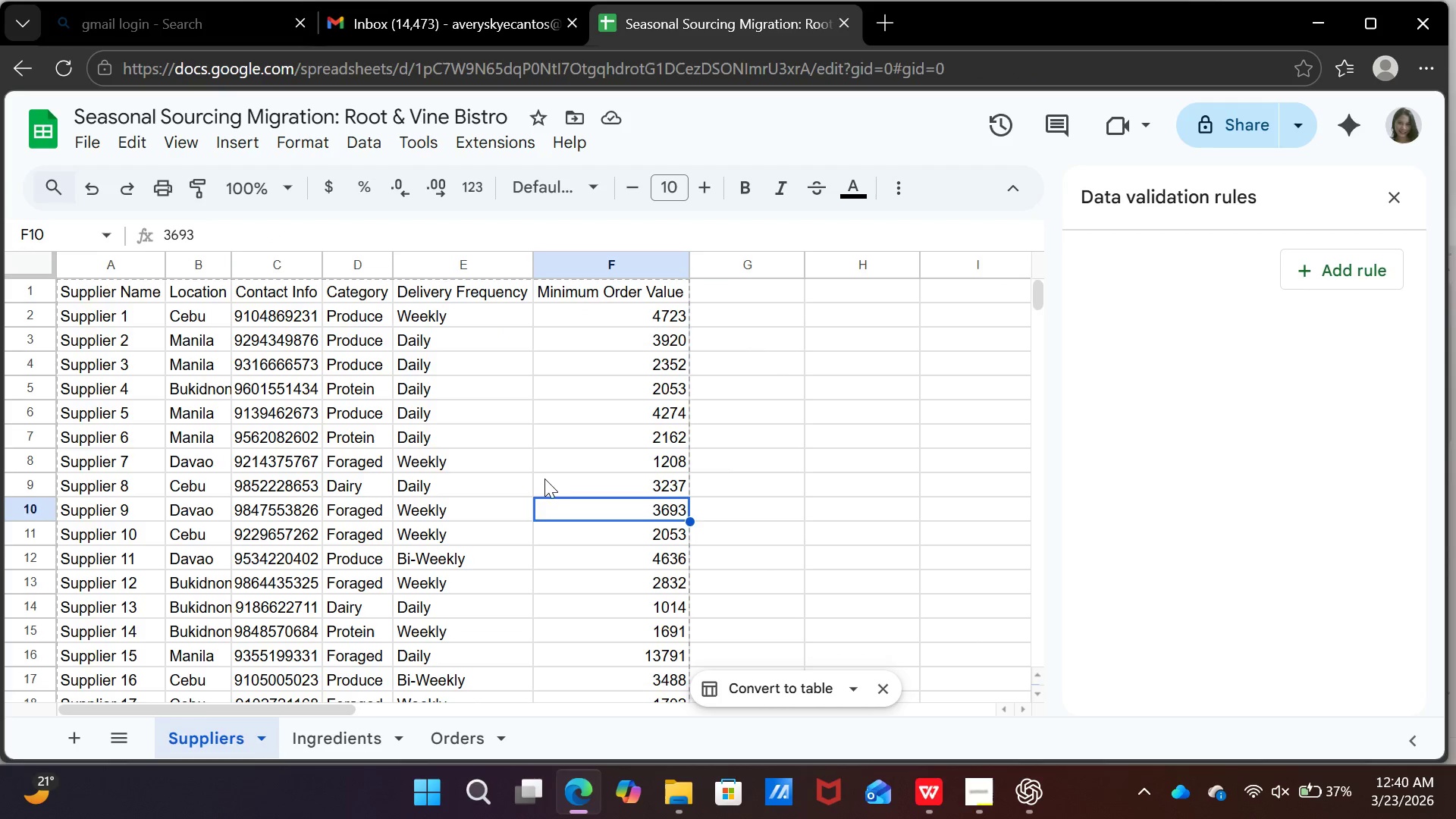 
wait(6.08)
 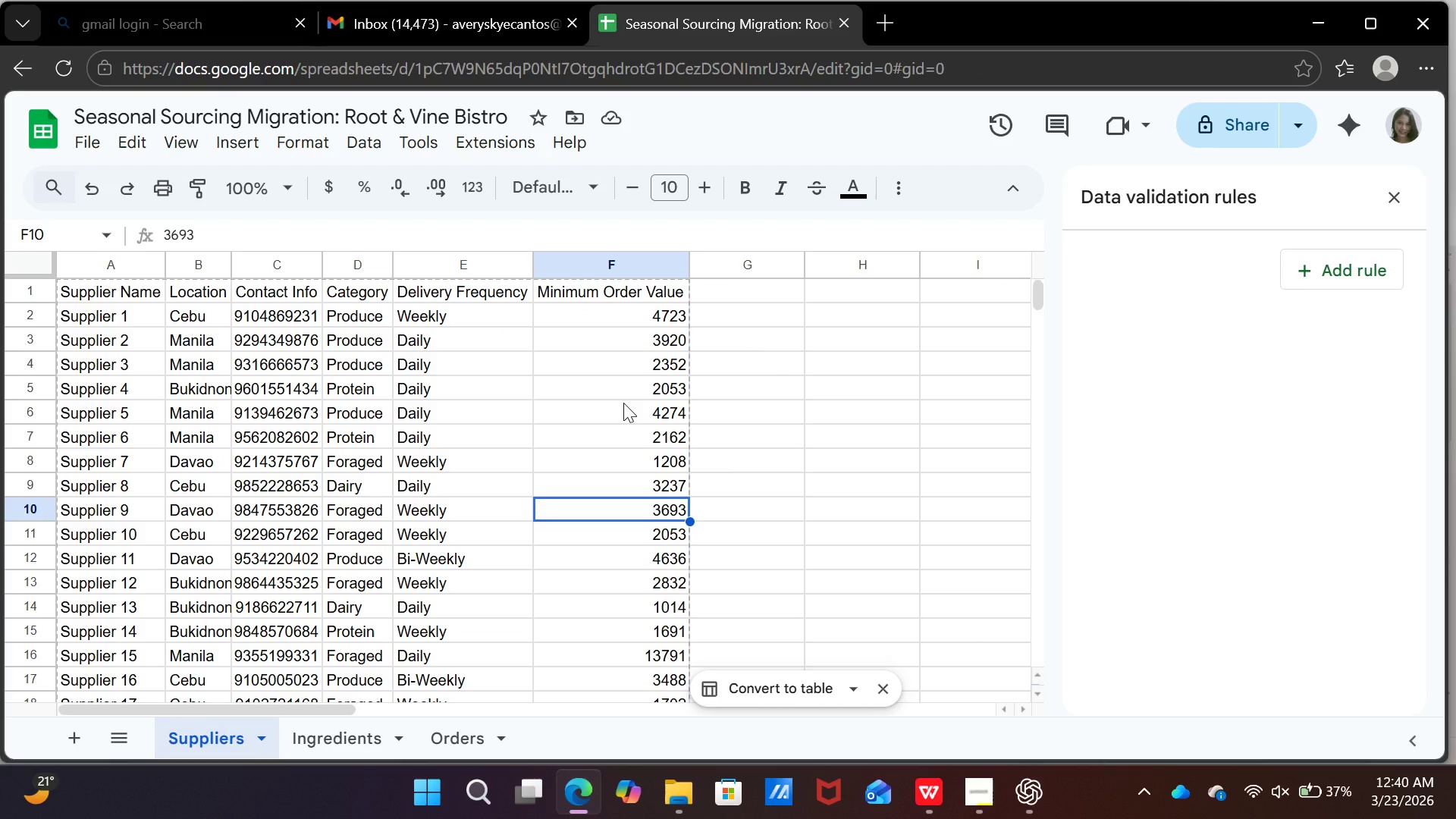 
left_click([456, 749])
 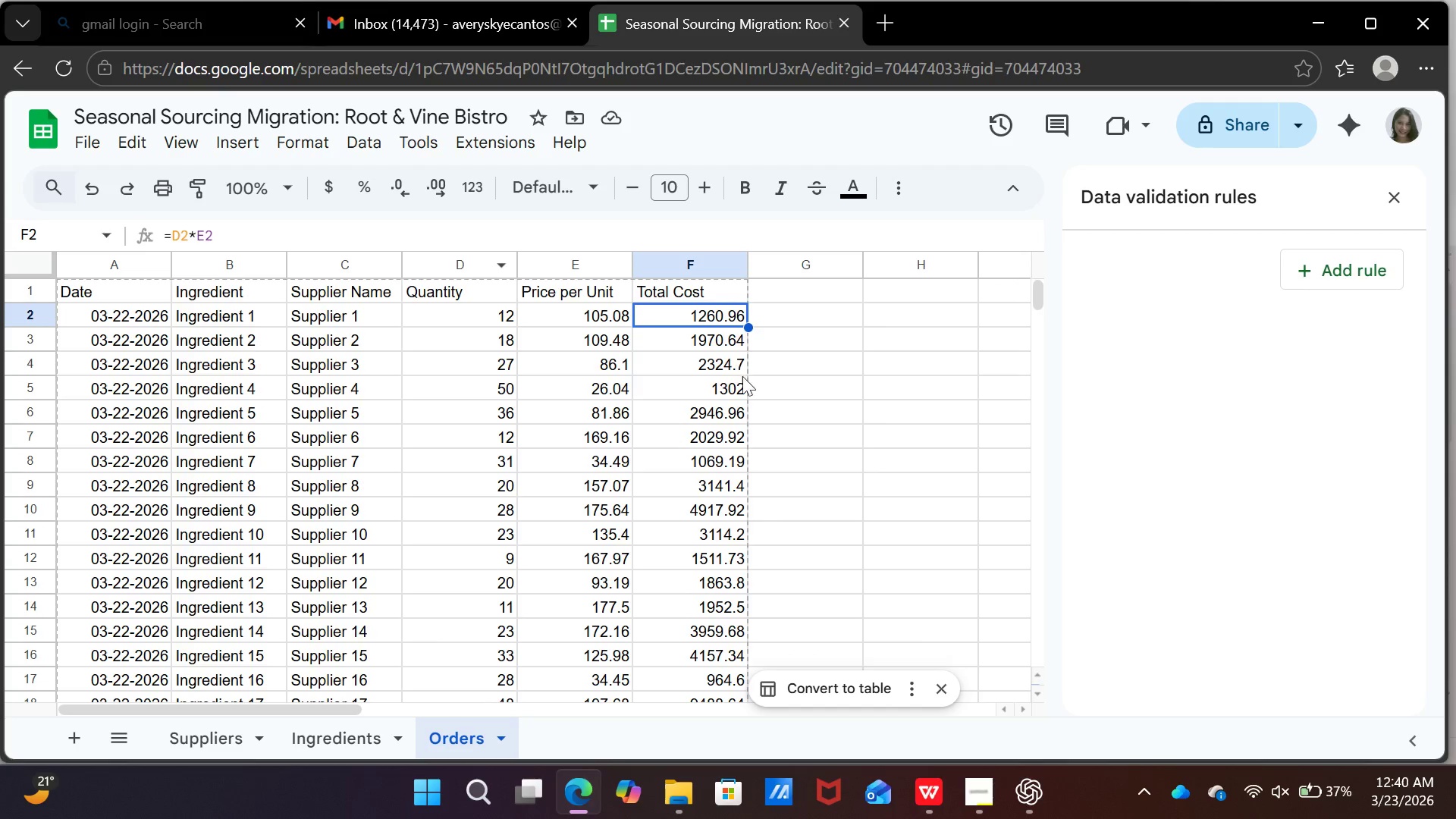 
scroll: coordinate [770, 529], scroll_direction: down, amount: 8.0
 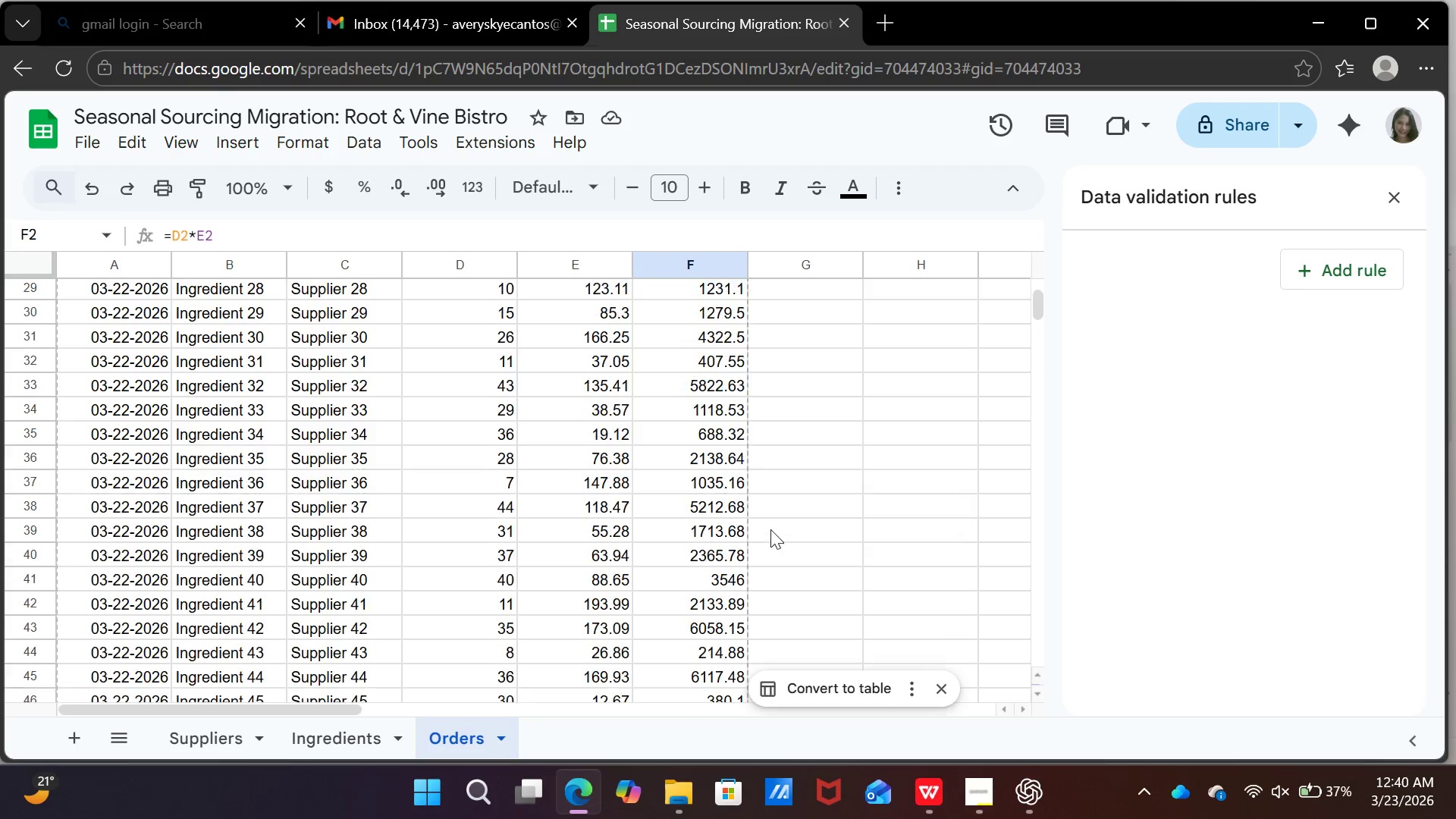 
scroll: coordinate [747, 554], scroll_direction: up, amount: 7.0
 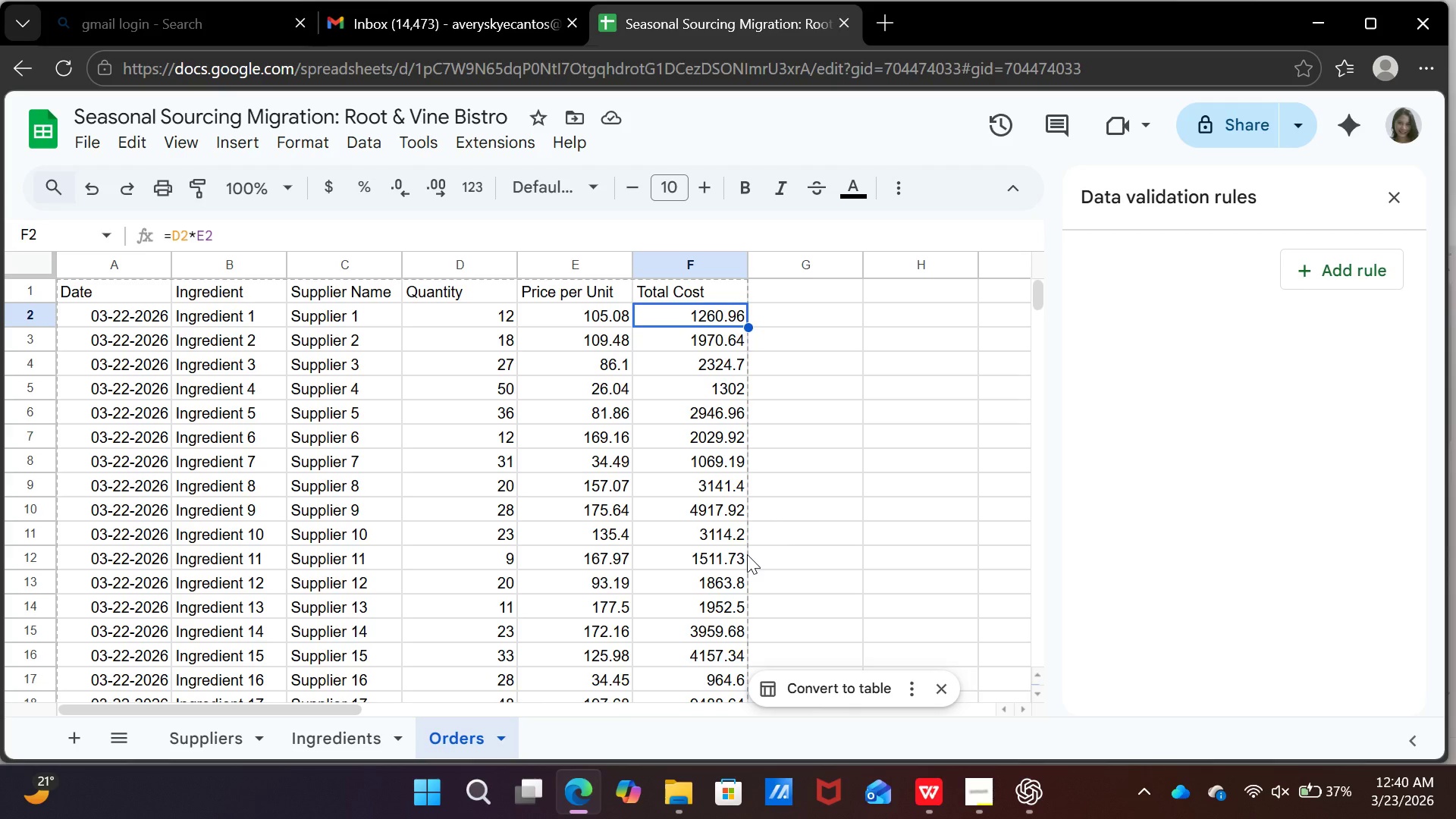 
wait(7.64)
 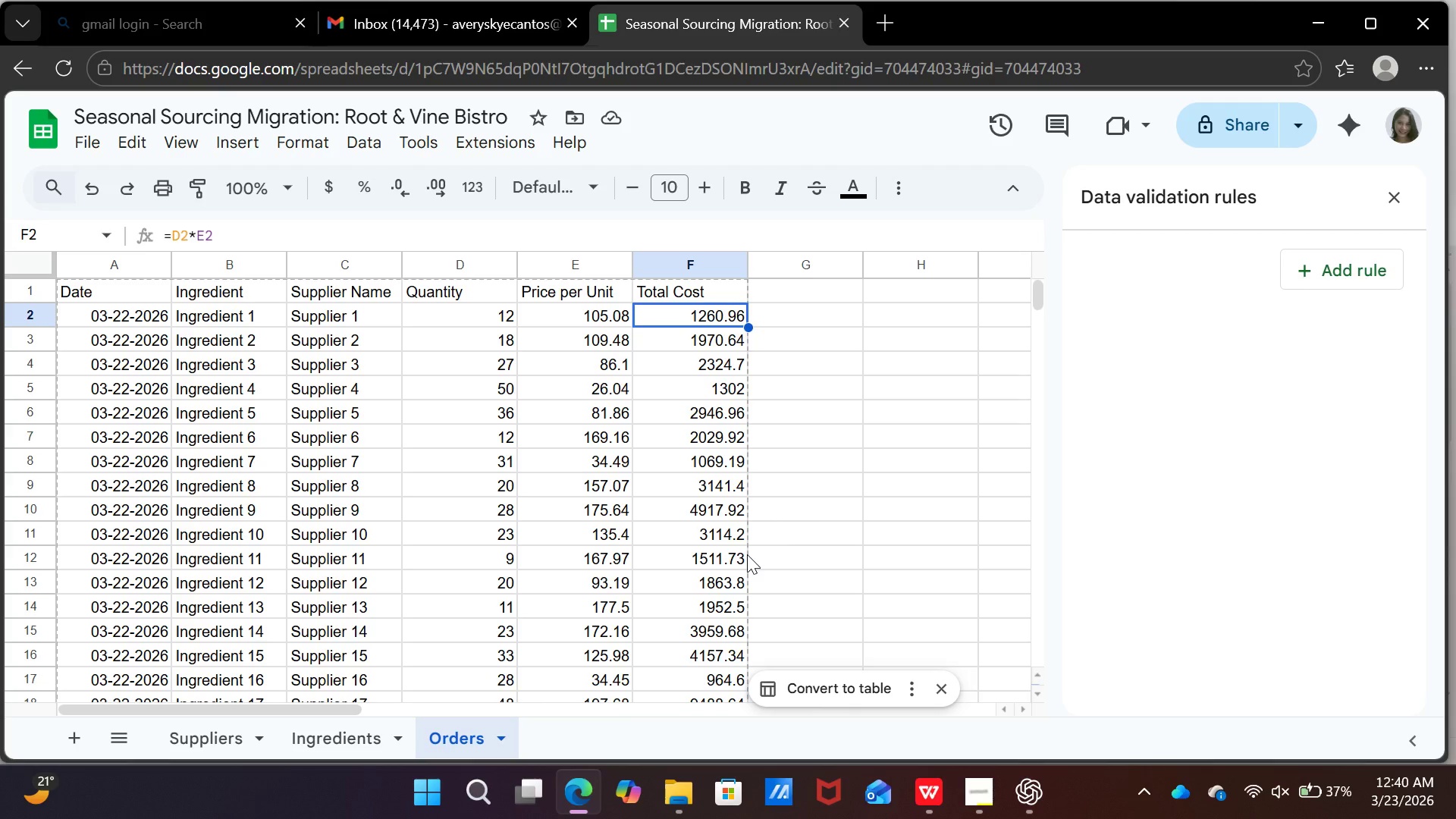 
left_click([704, 437])
 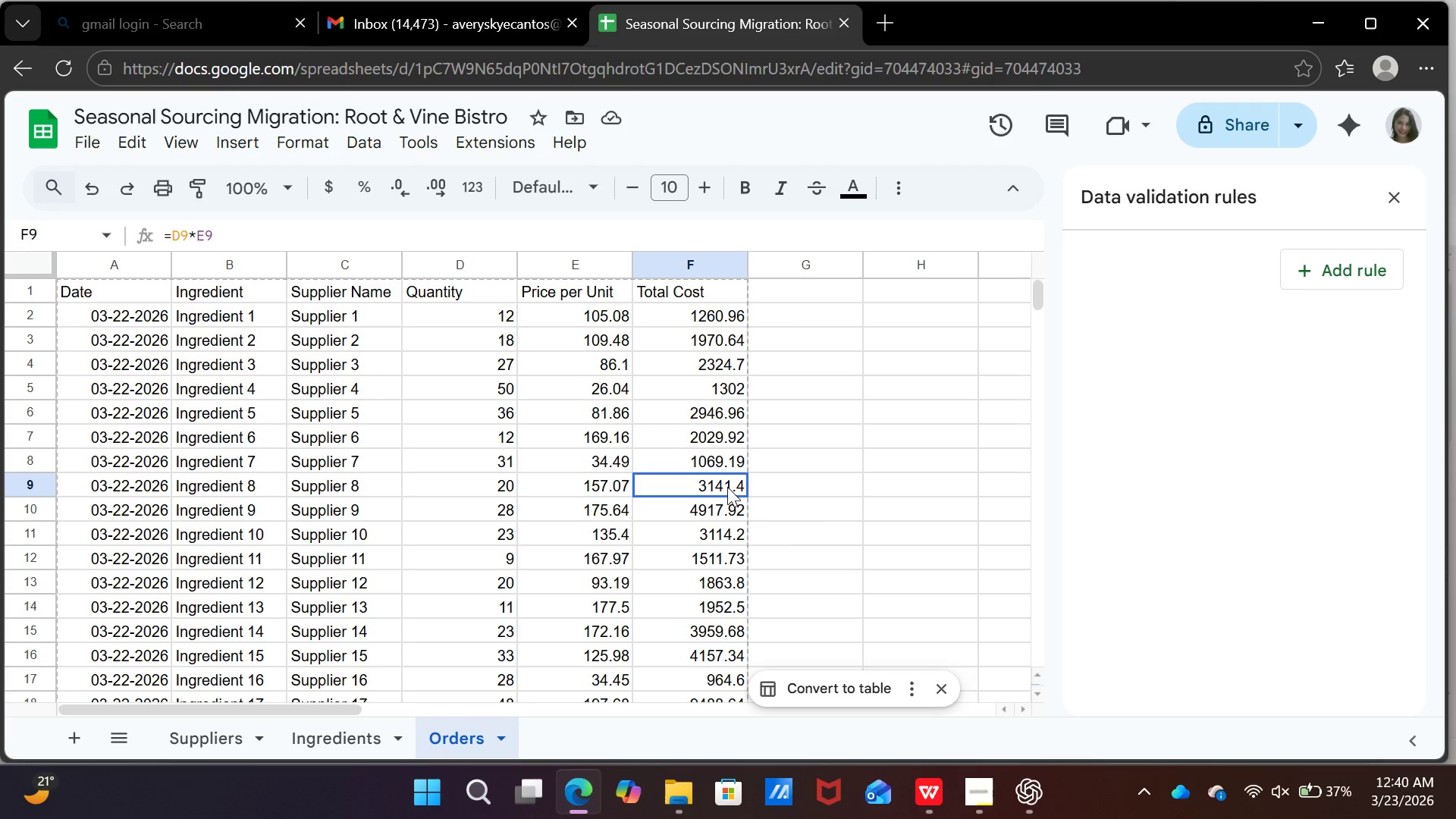 
left_click([727, 487])
 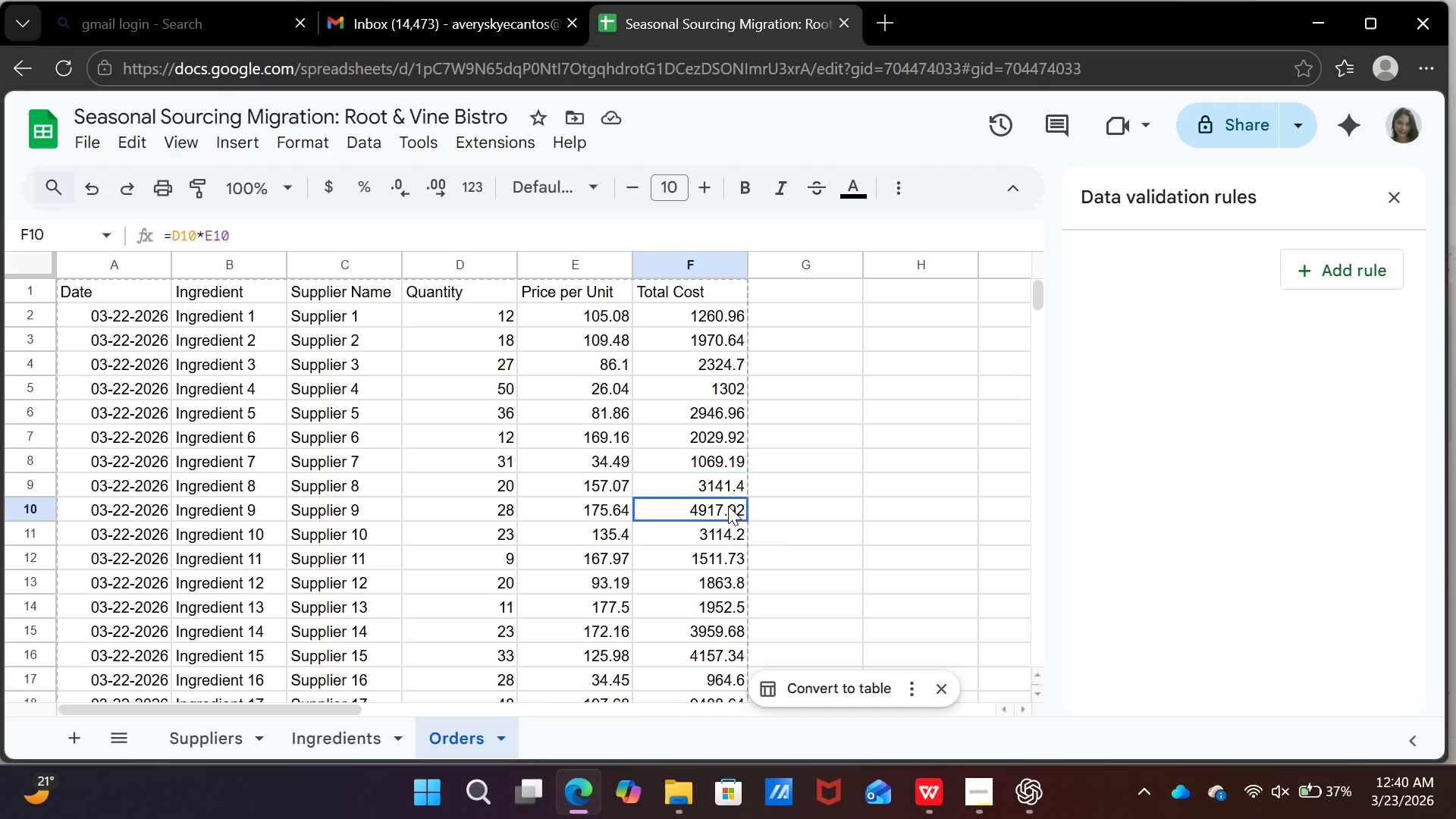 
left_click([728, 506])
 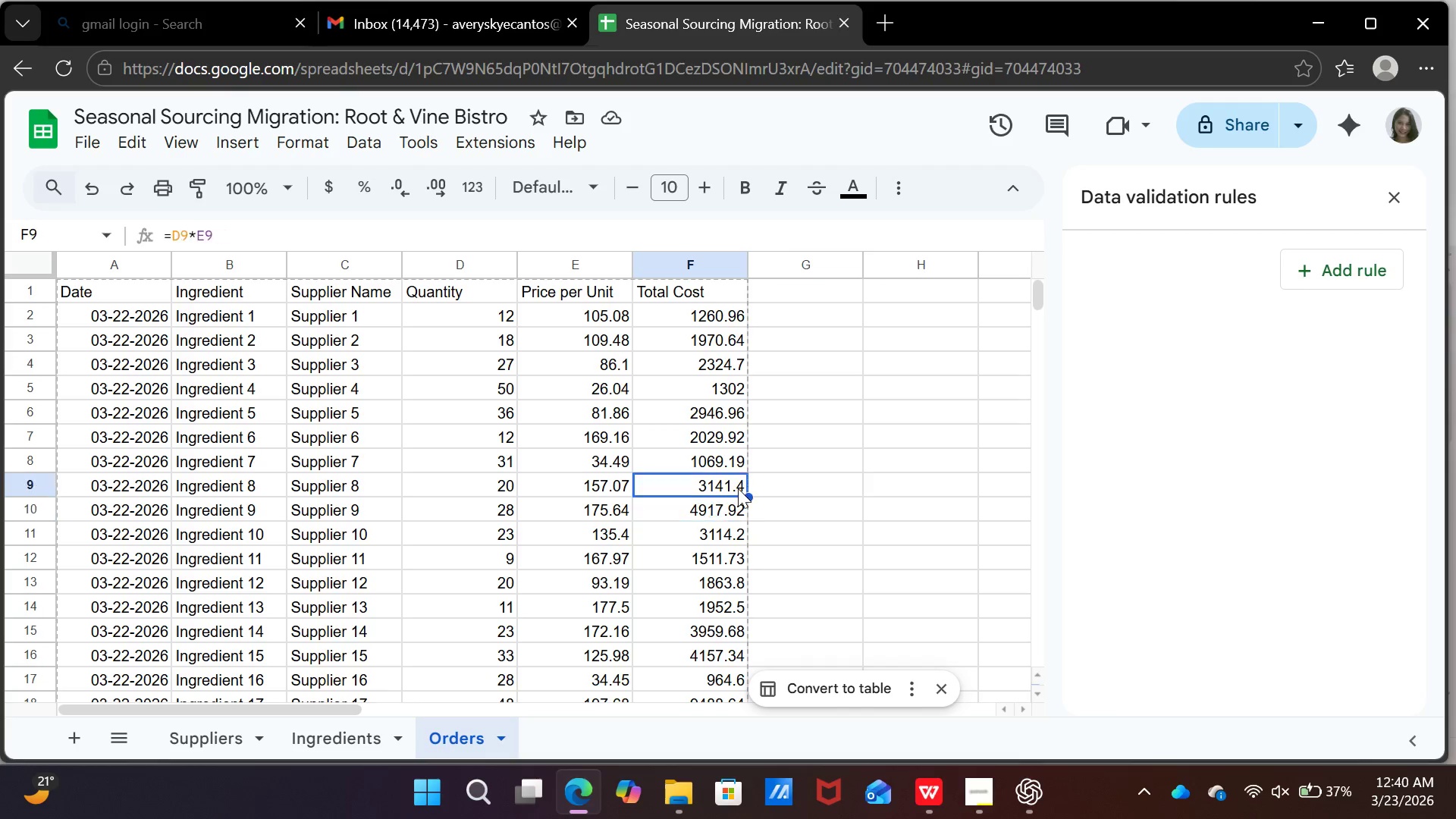 
left_click([738, 488])
 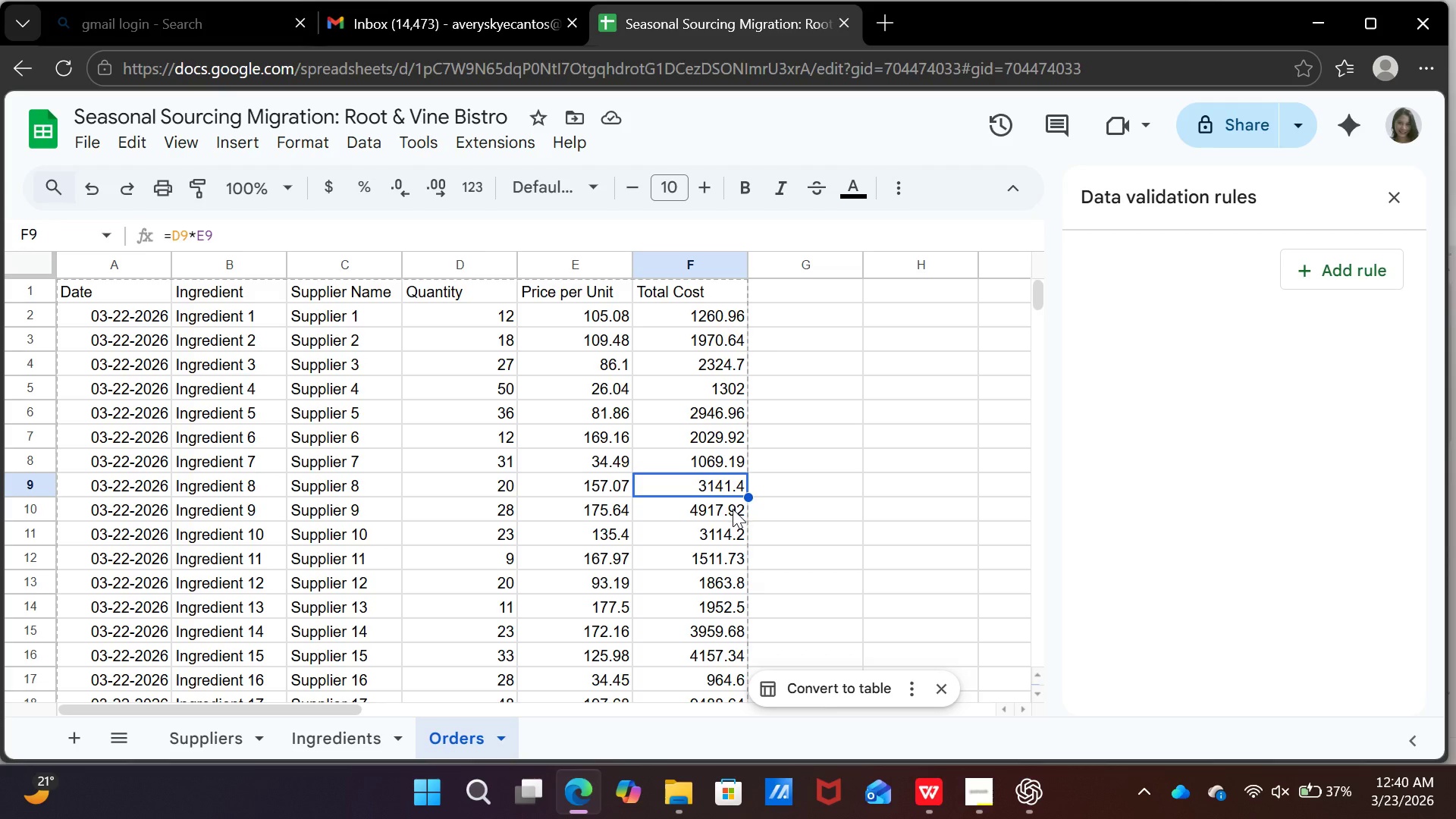 
left_click([733, 509])
 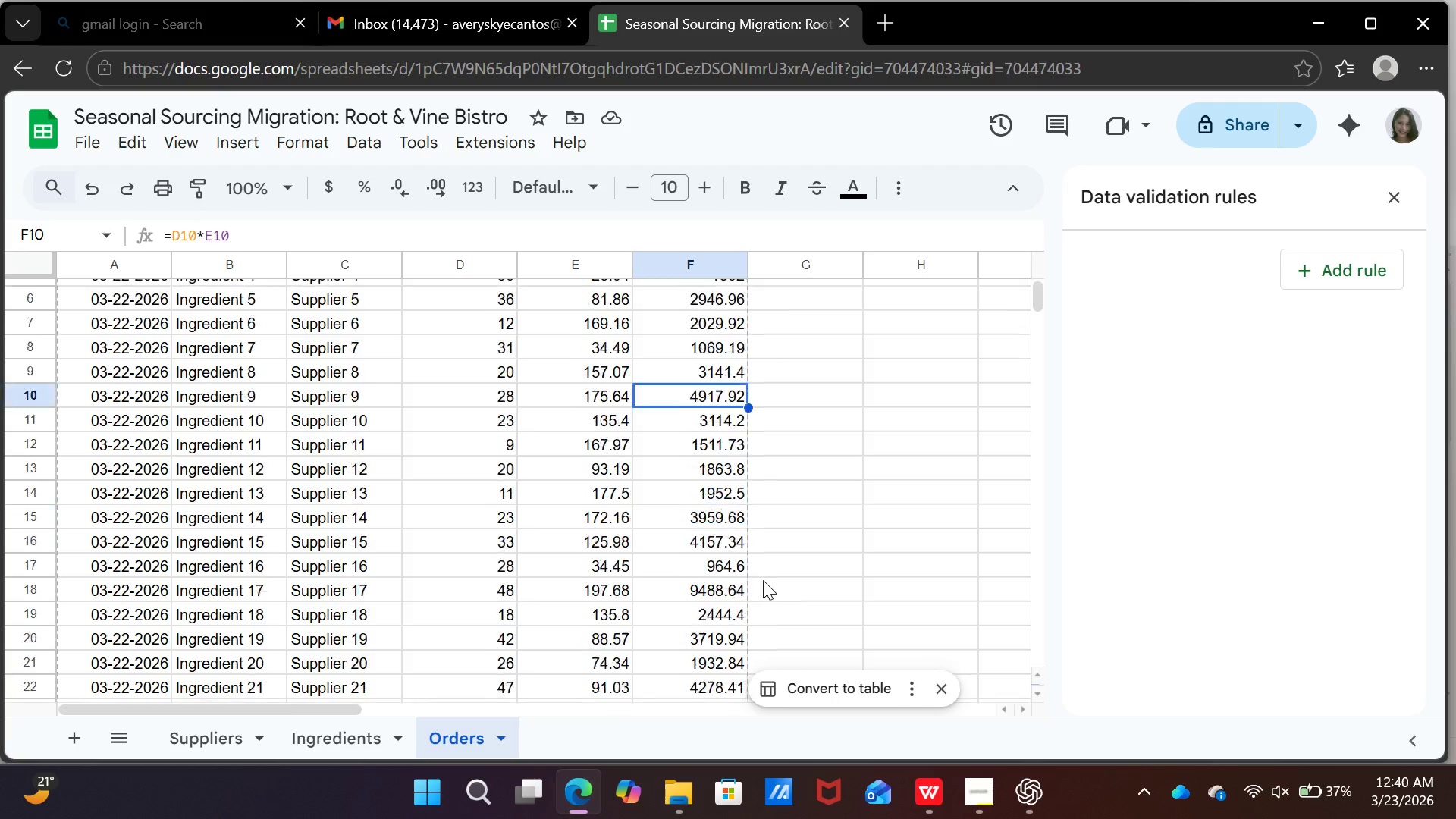 
scroll: coordinate [763, 580], scroll_direction: down, amount: 9.0
 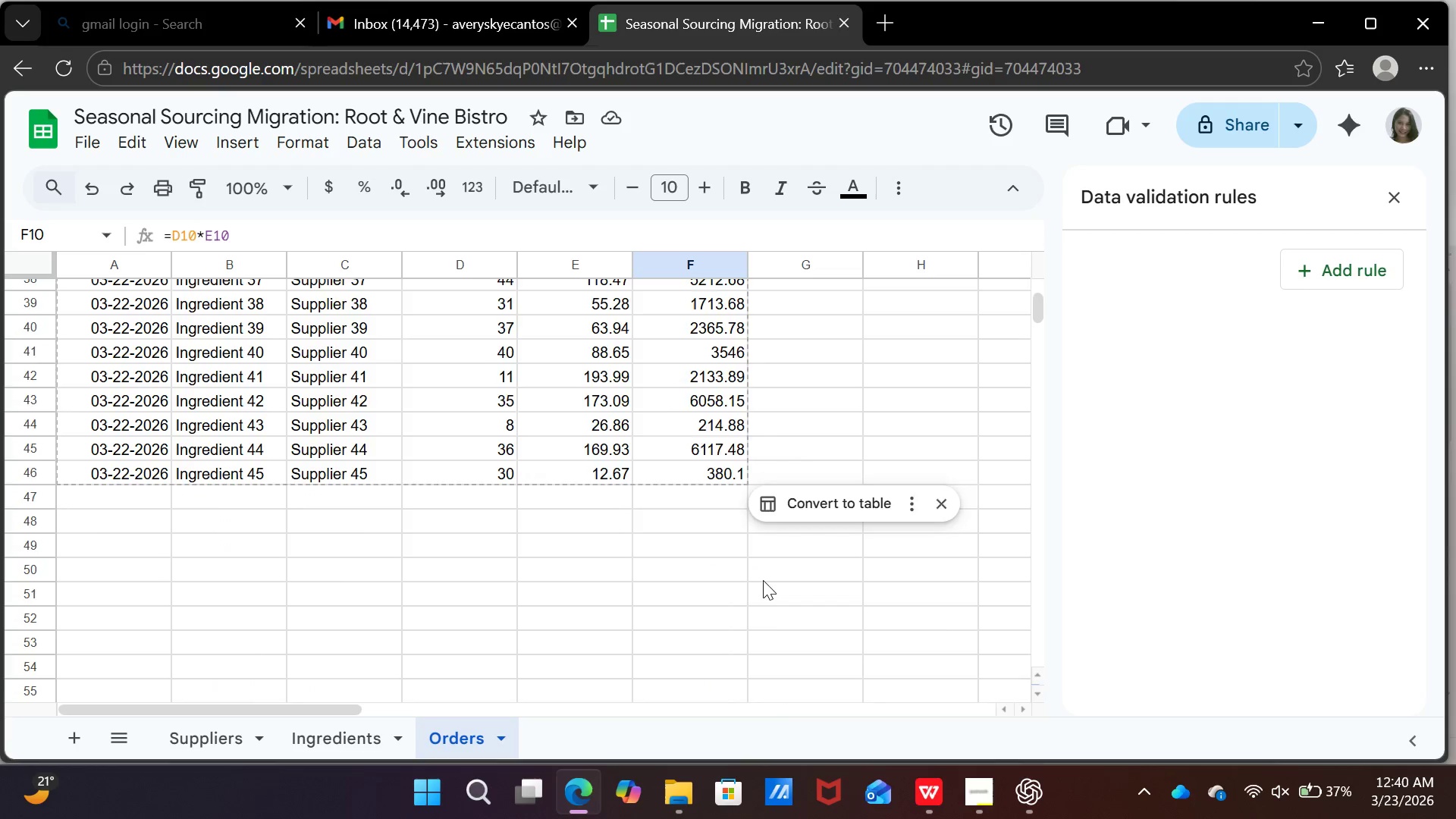 
scroll: coordinate [763, 580], scroll_direction: up, amount: 13.0
 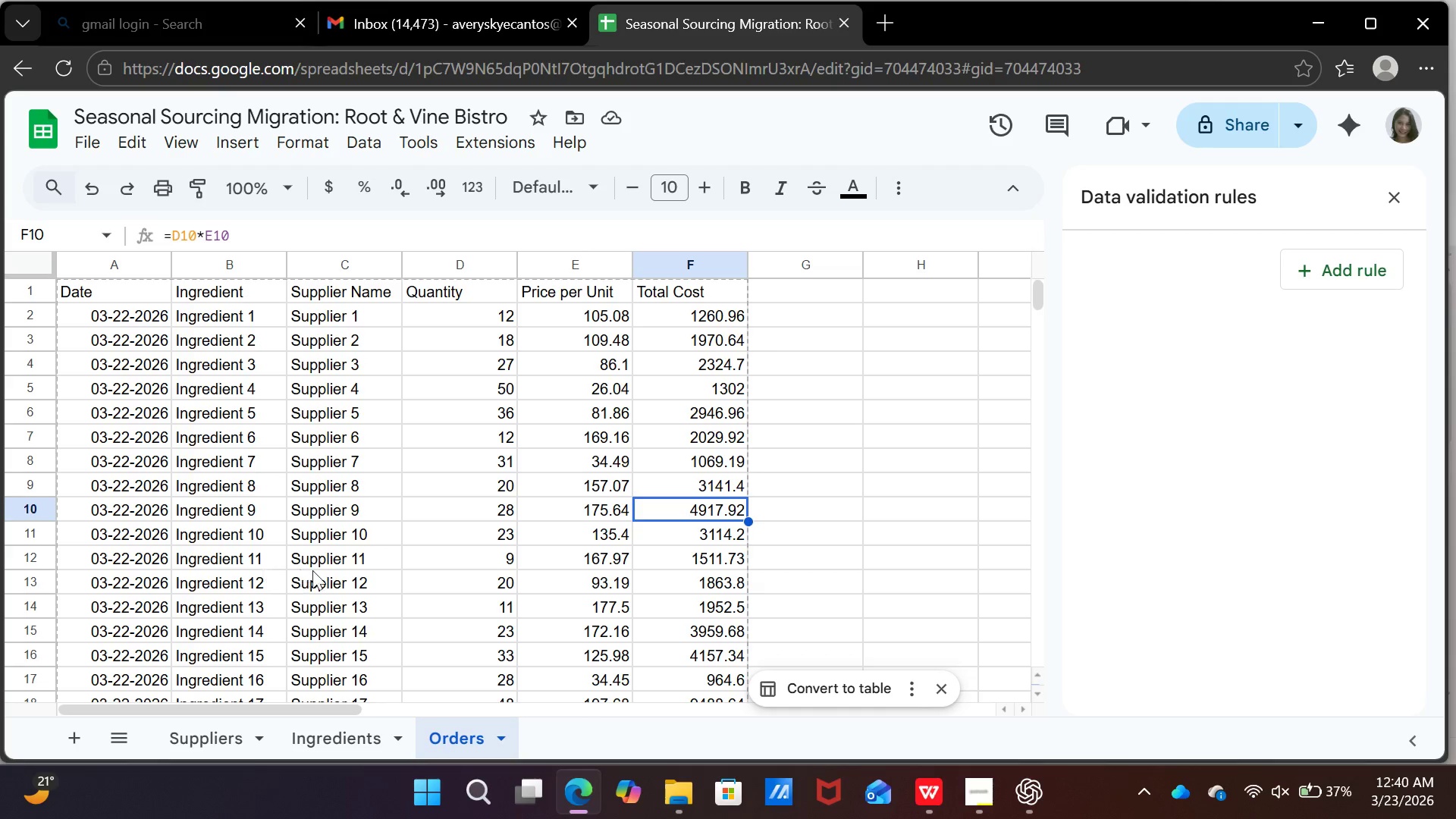 
left_click([205, 738])
 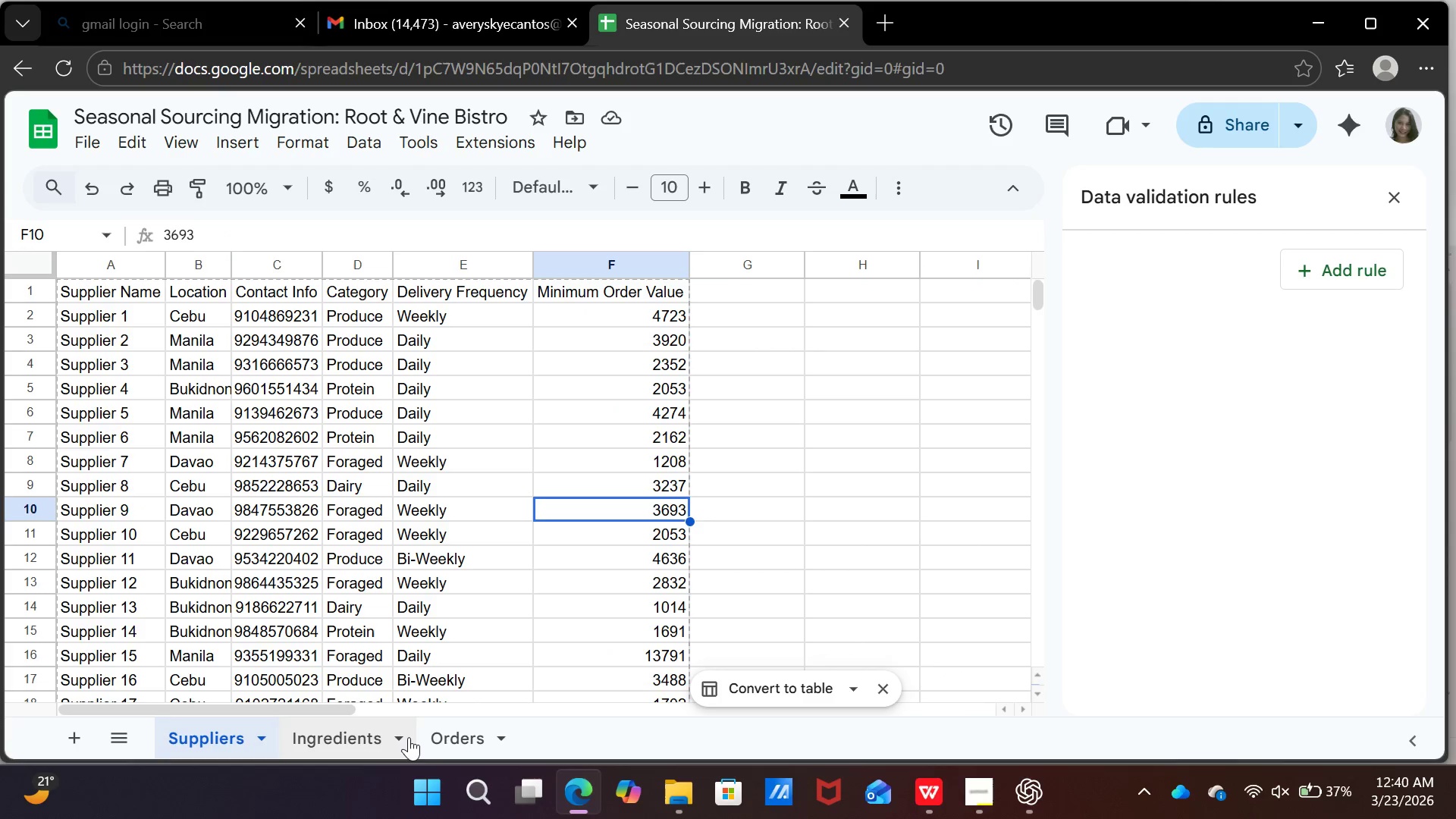 
left_click([459, 739])
 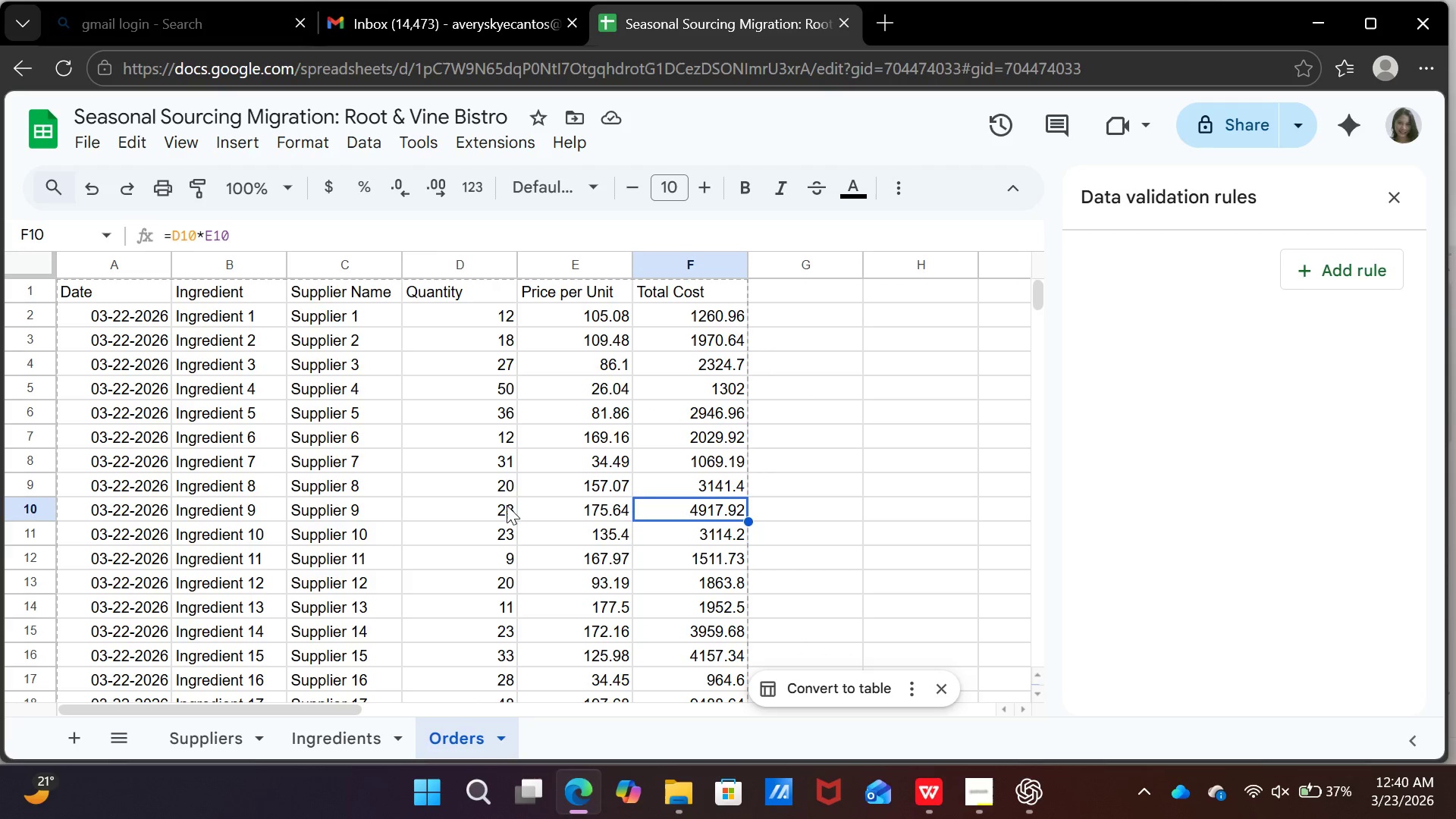 
left_click([501, 507])
 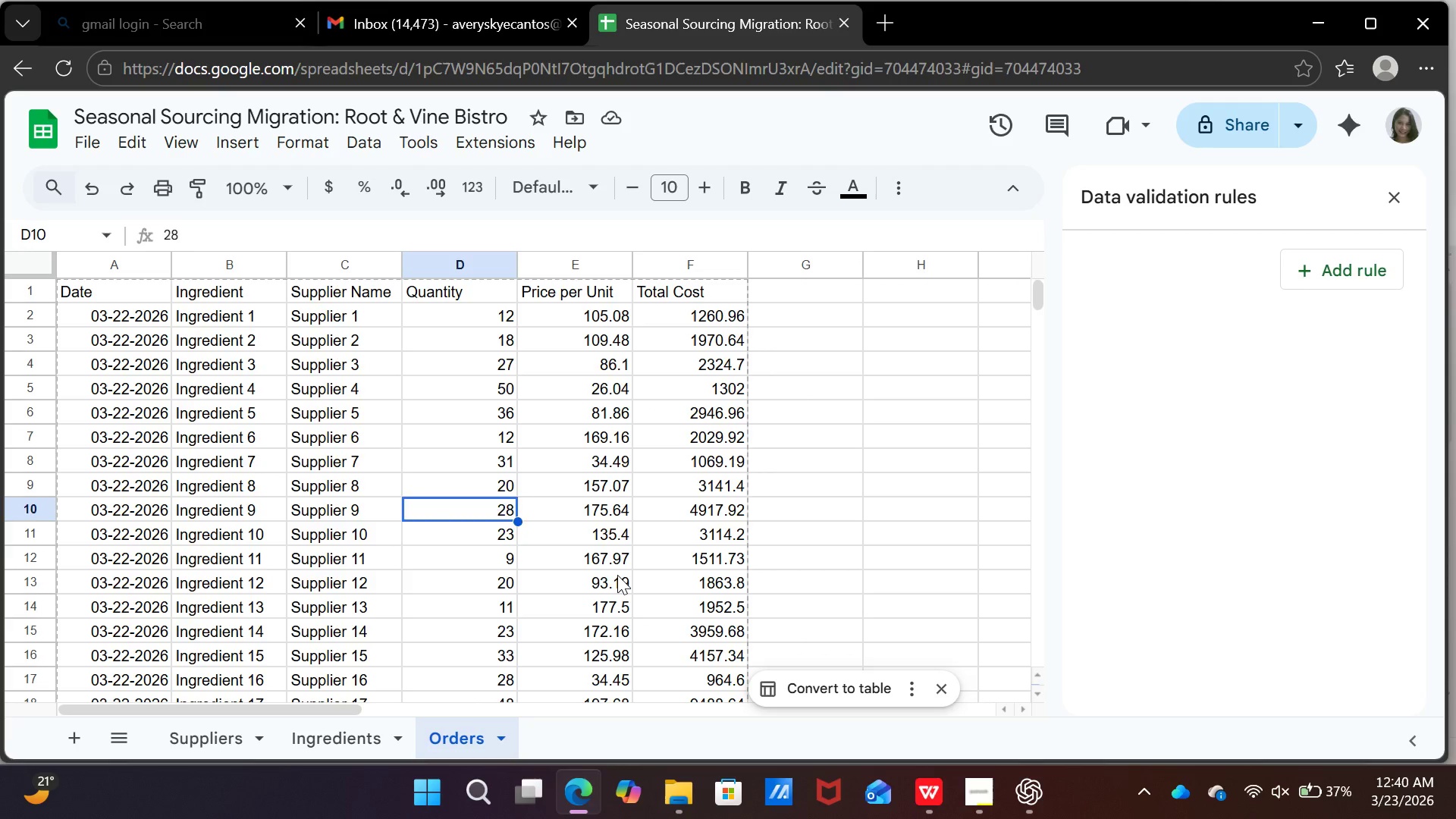 
type(22)
 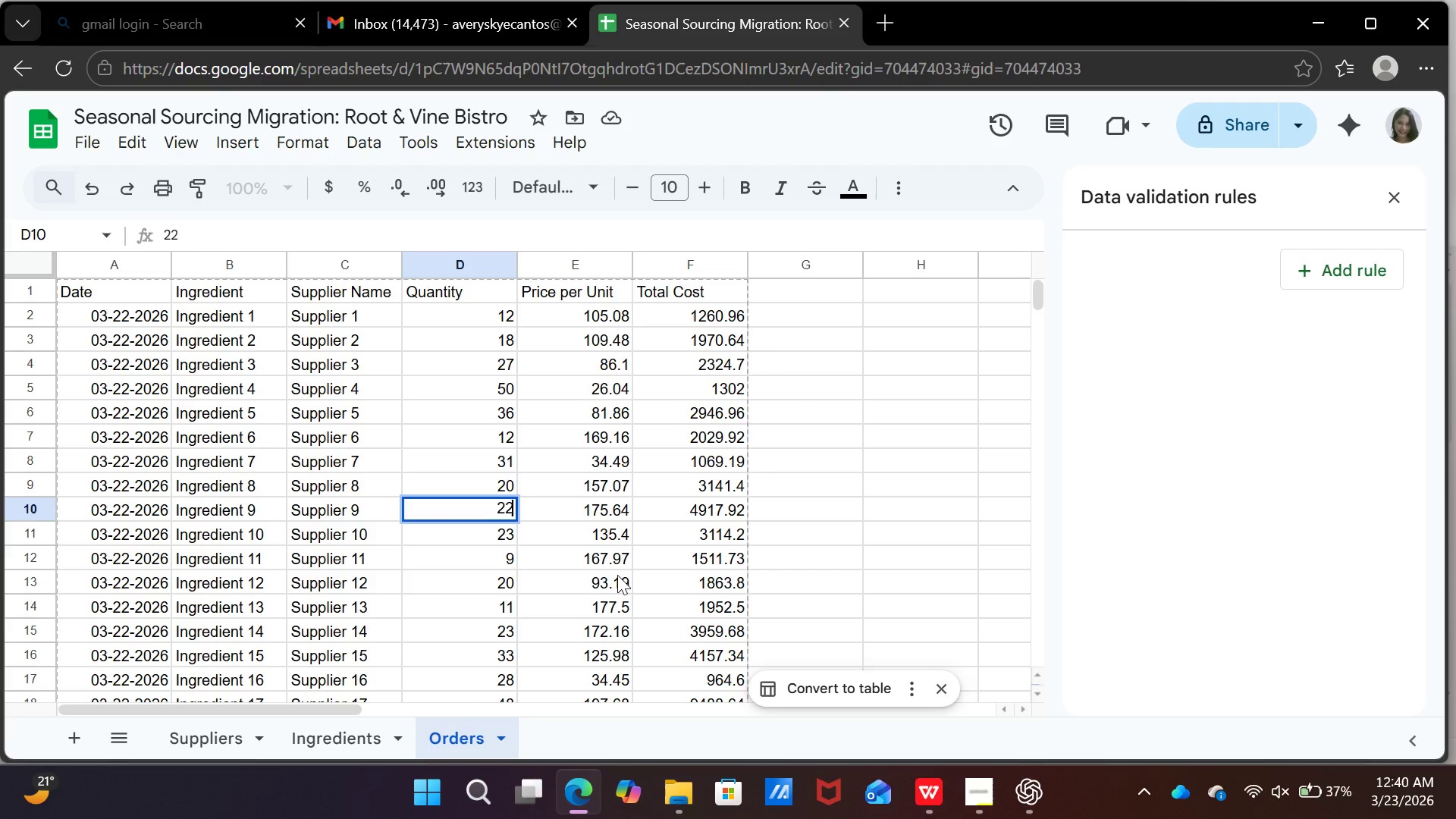 
key(Enter)
 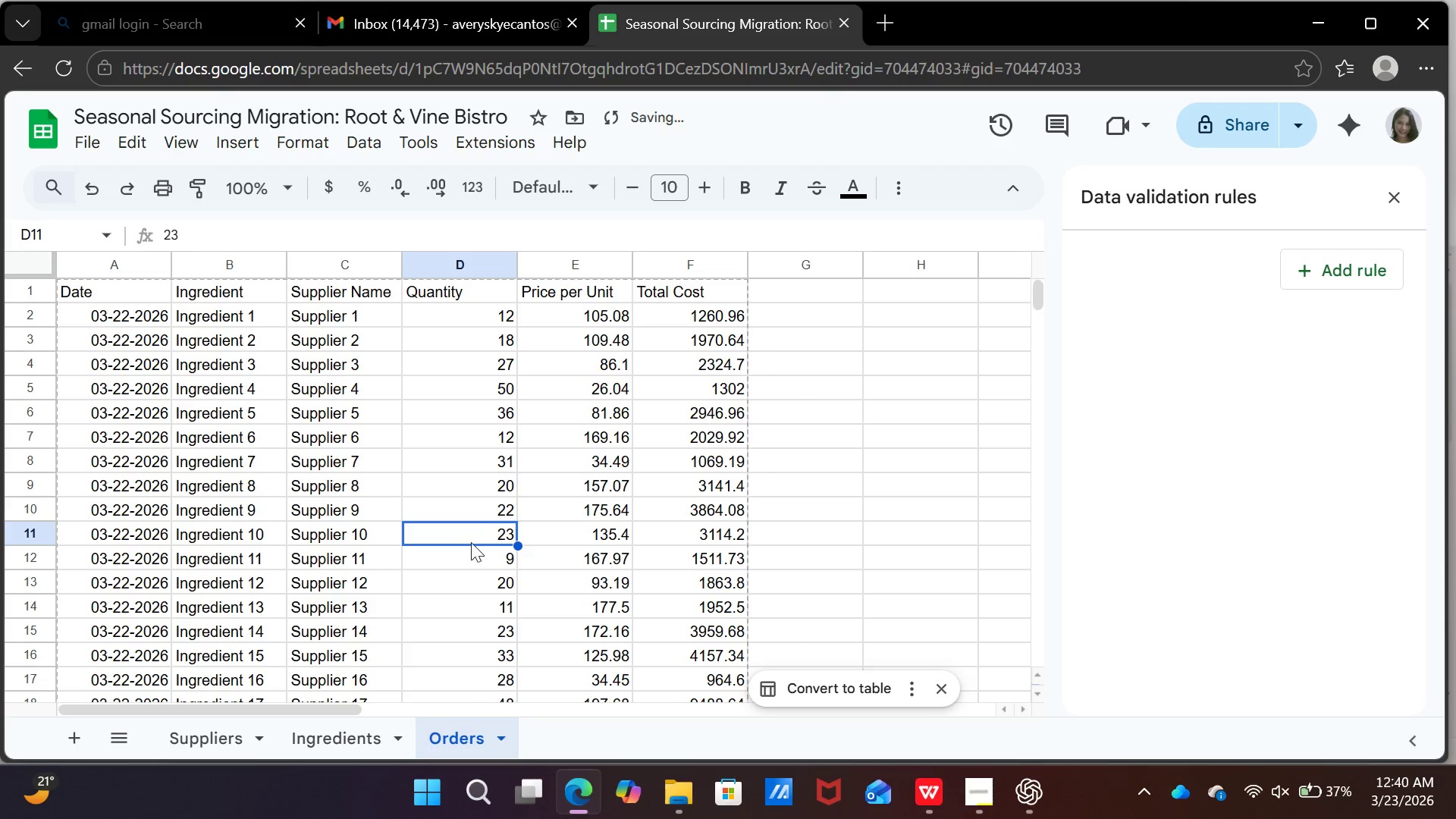 
left_click([497, 514])
 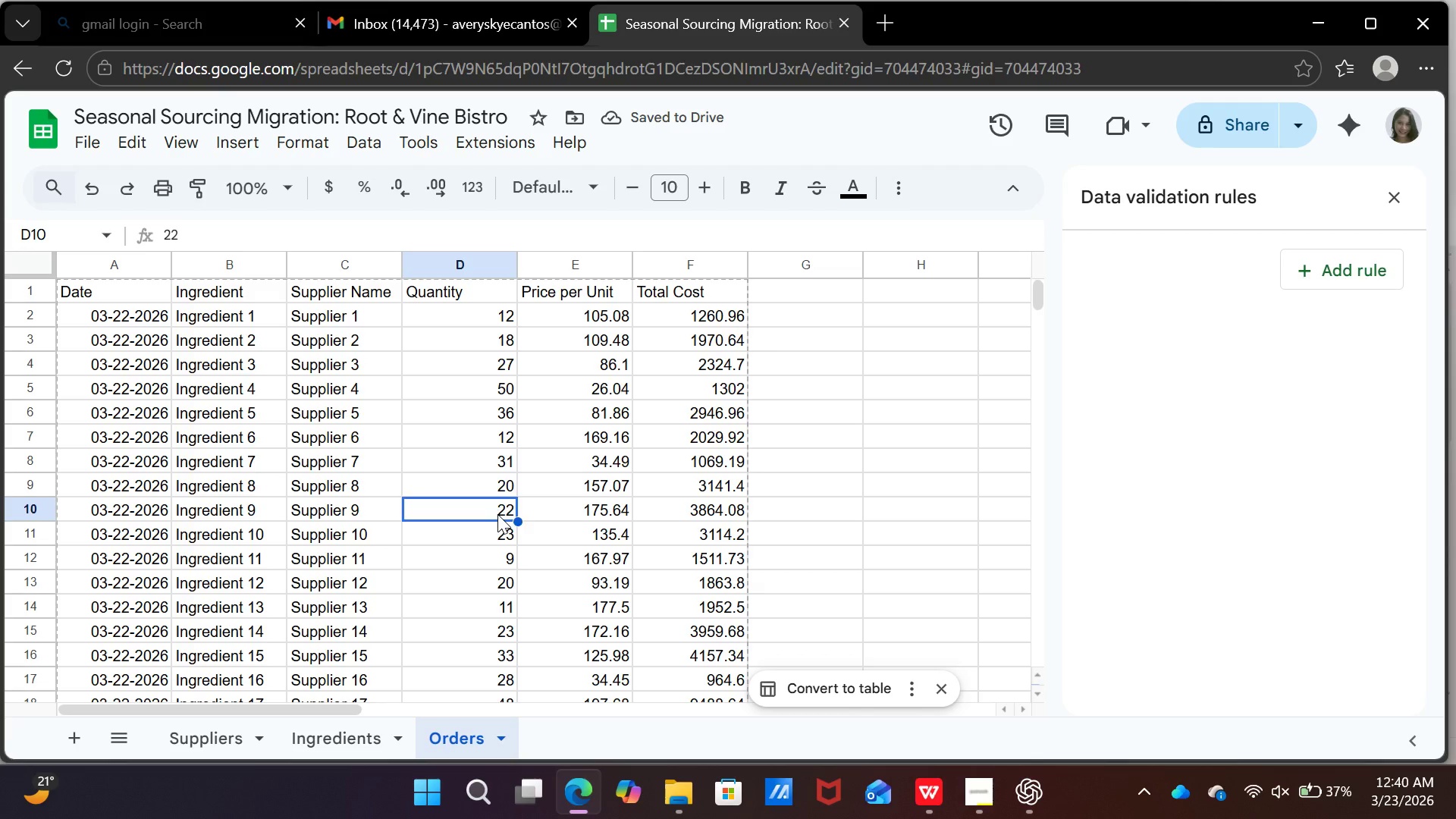 
type(19)
 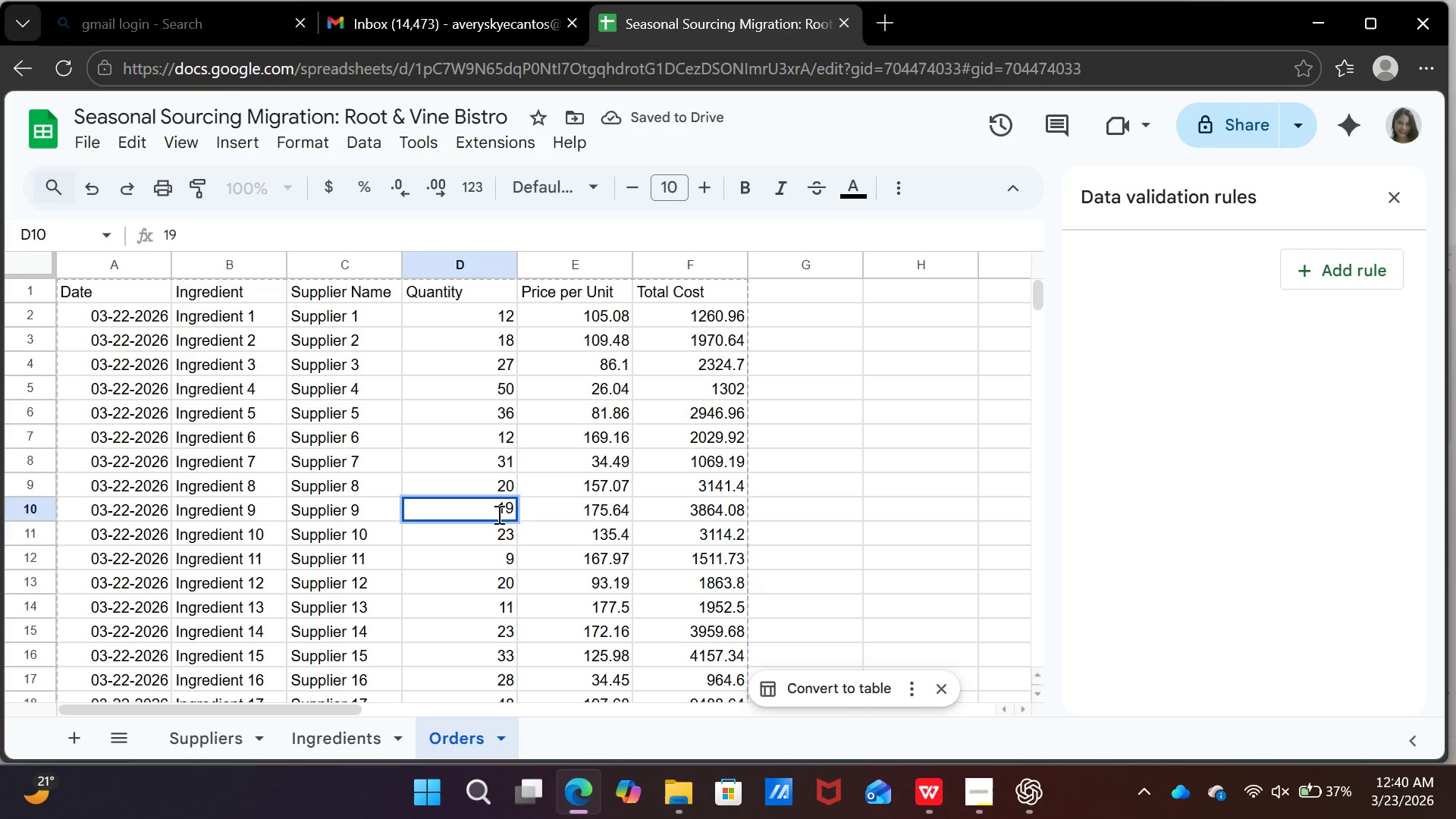 
key(Enter)
 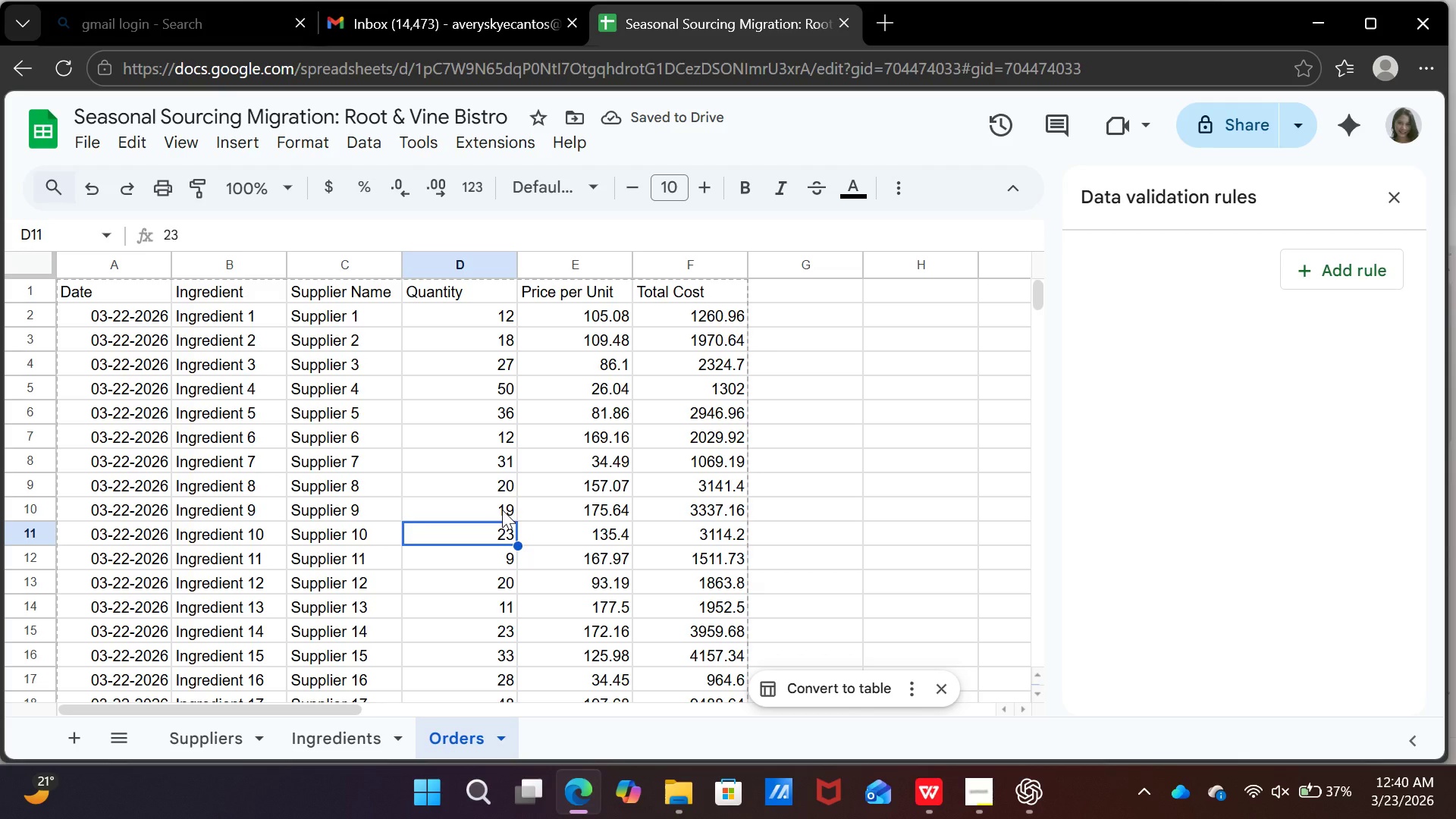 
left_click([502, 510])
 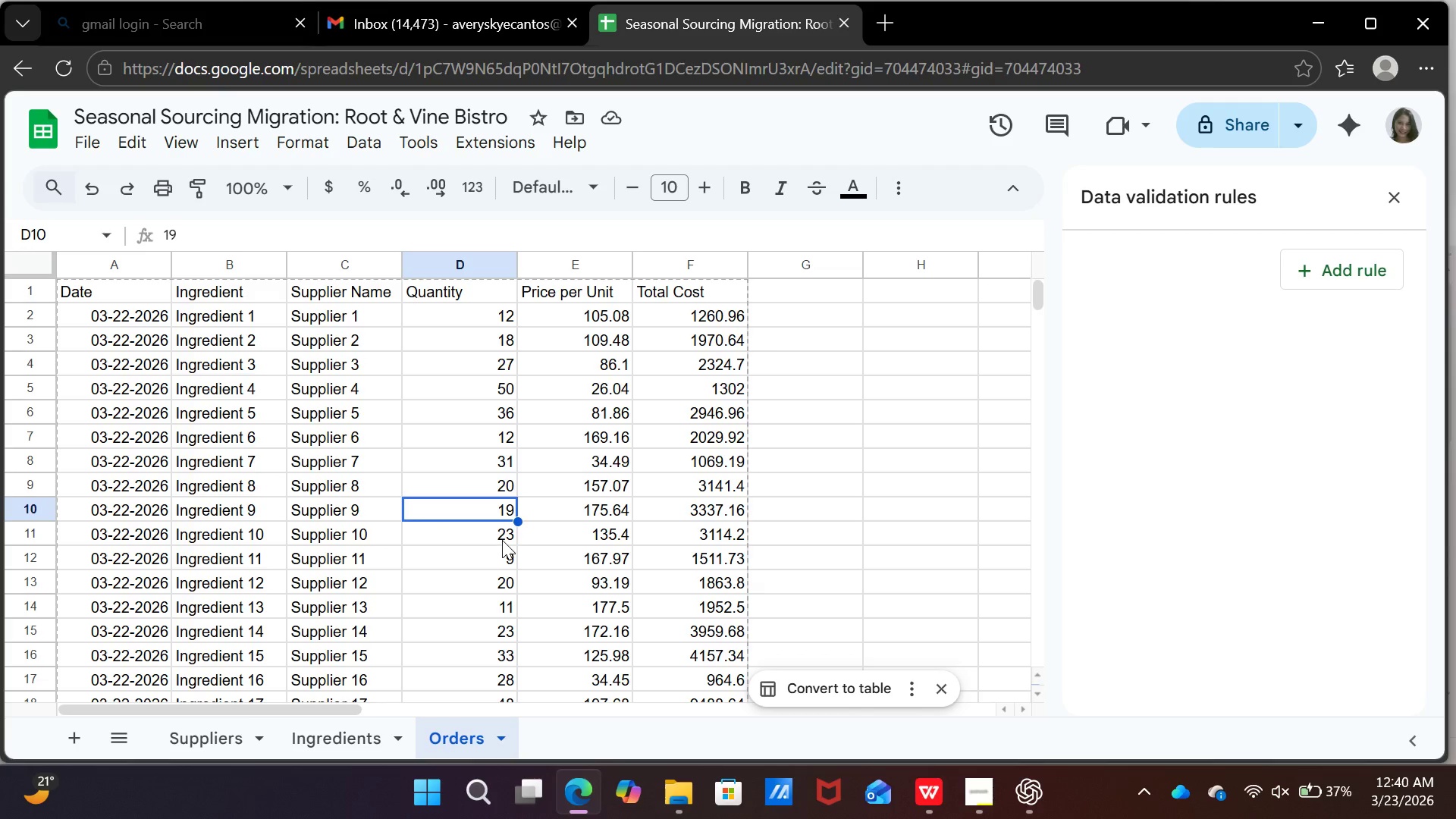 
left_click([505, 537])
 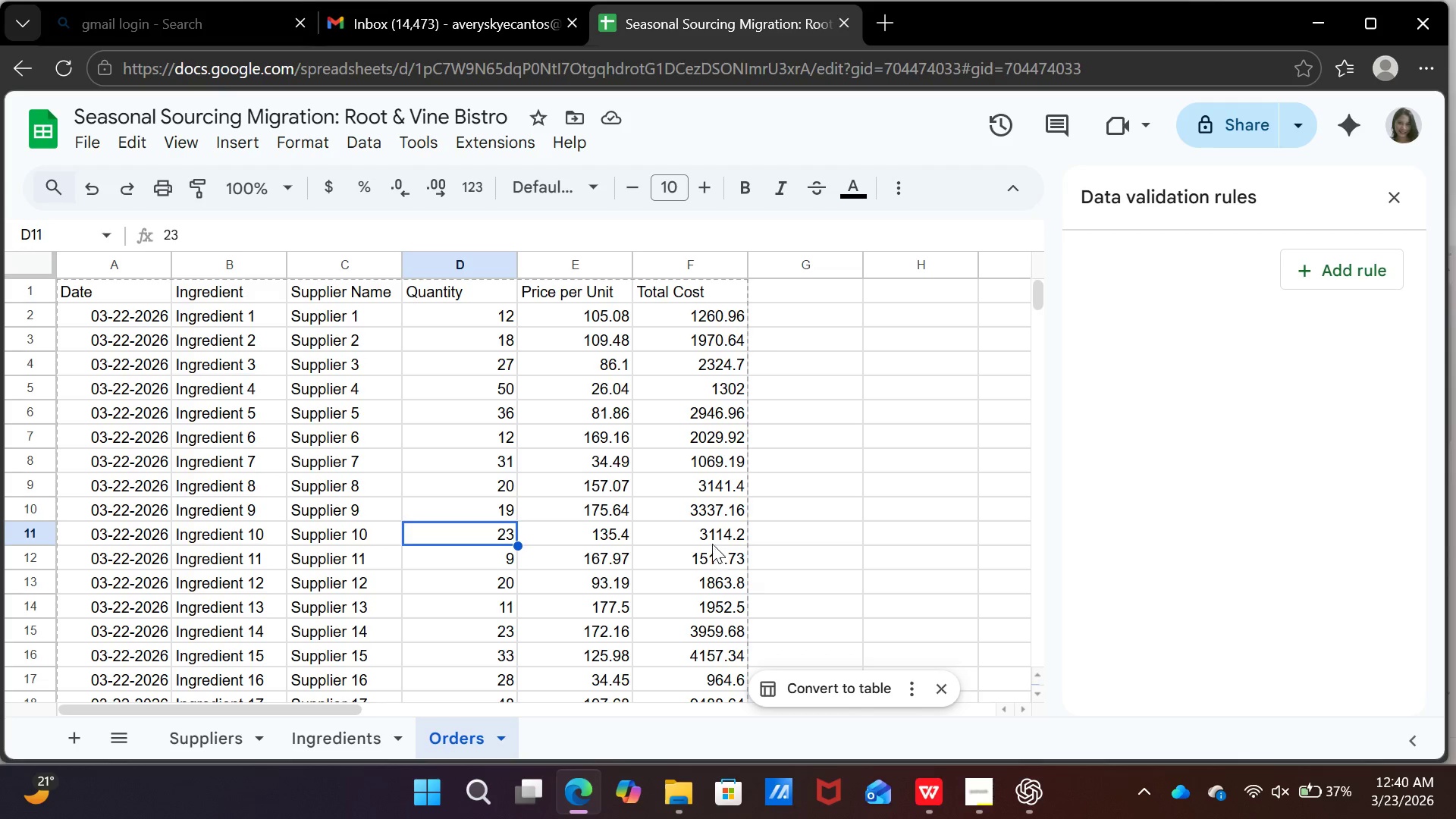 
left_click([710, 532])
 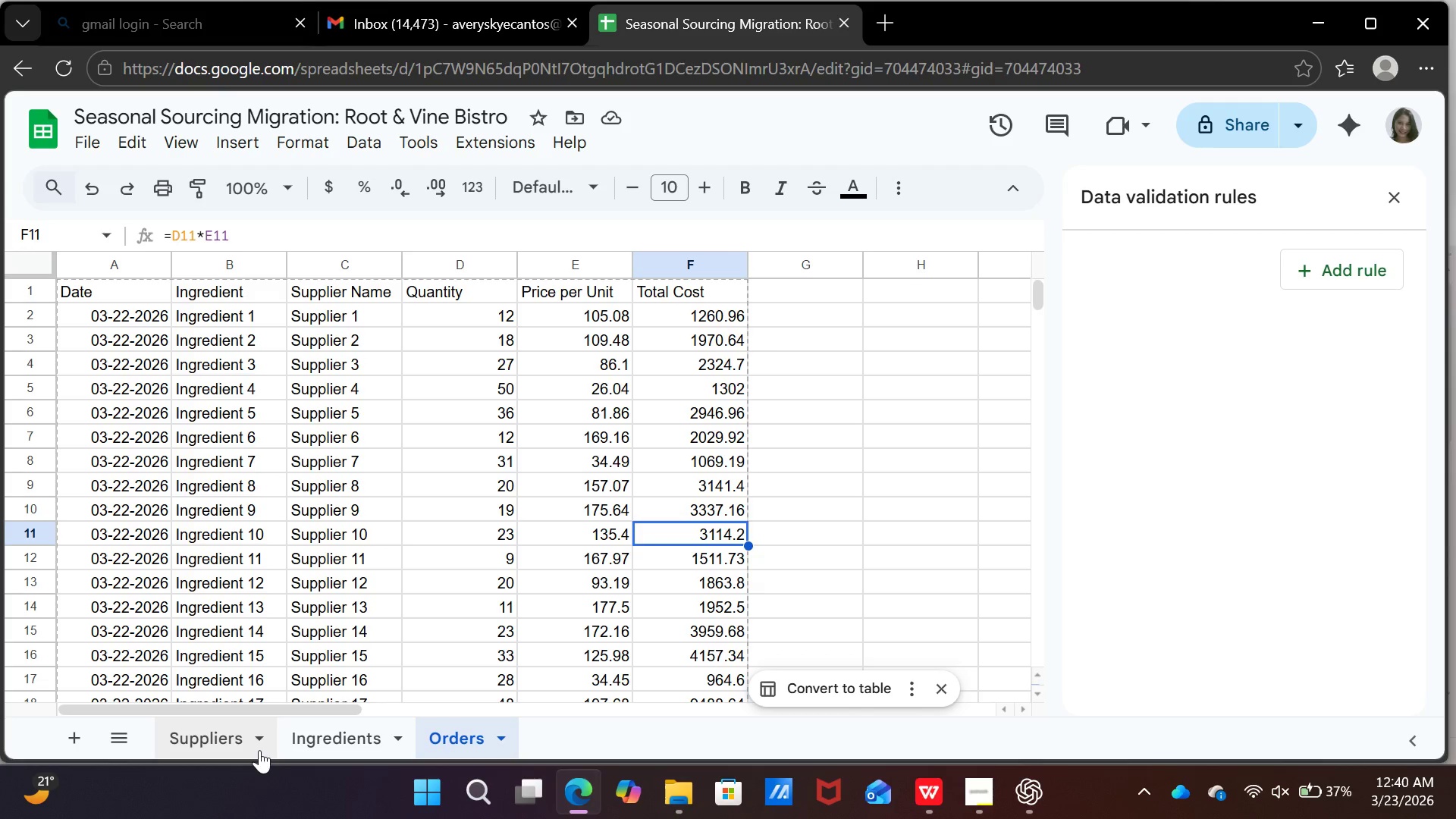 
left_click([259, 750])
 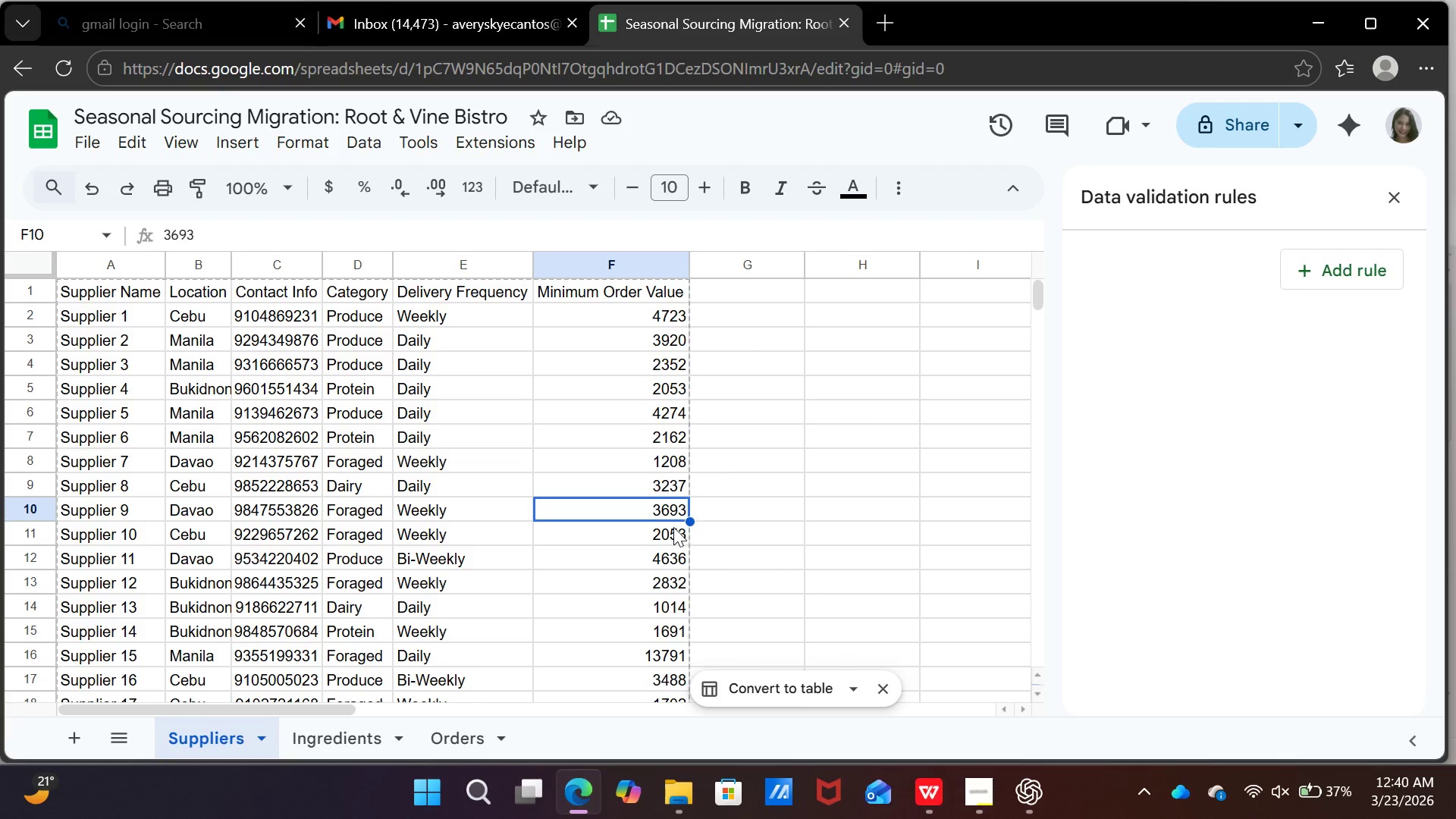 
left_click([673, 527])
 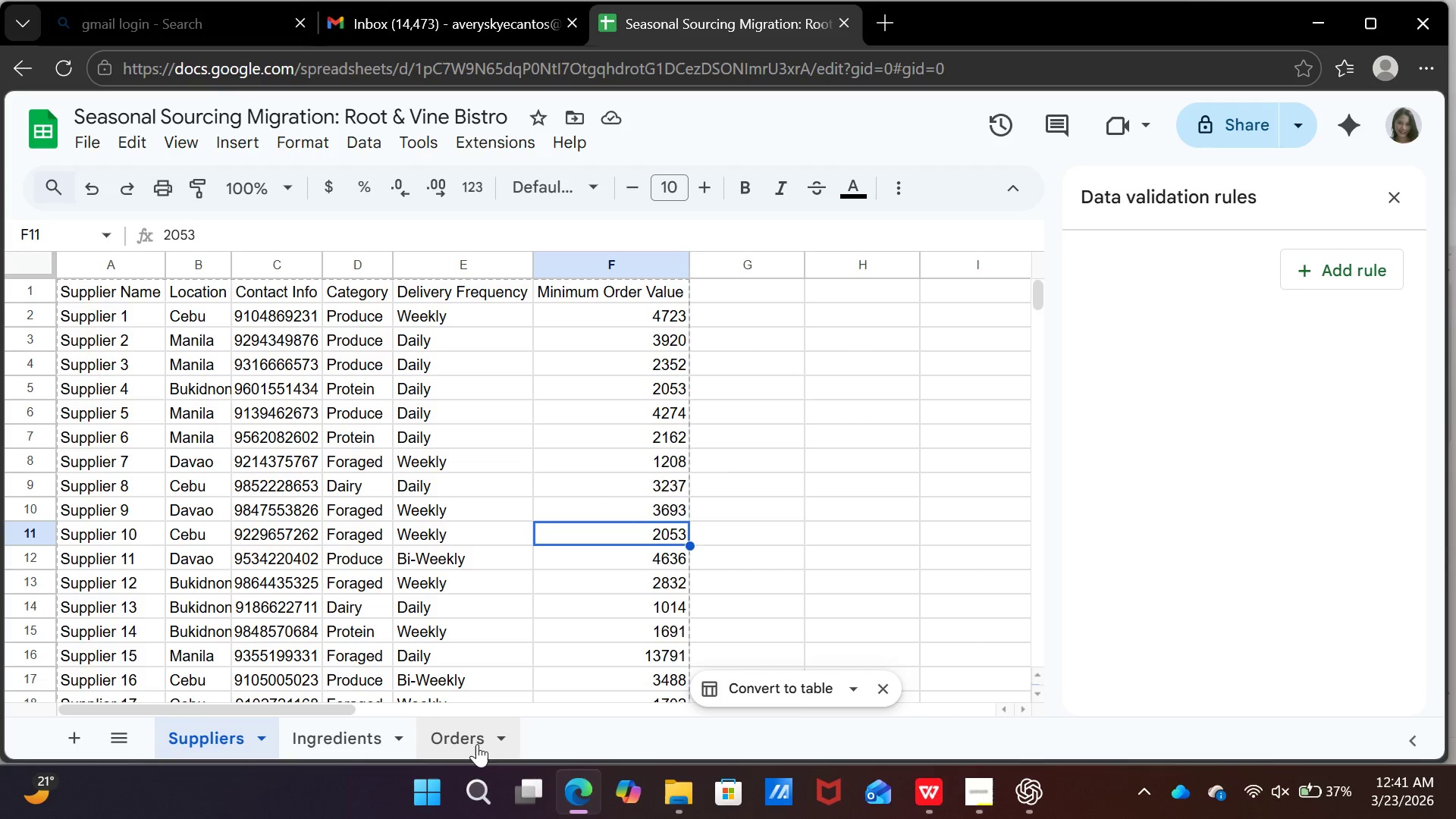 
left_click([477, 744])
 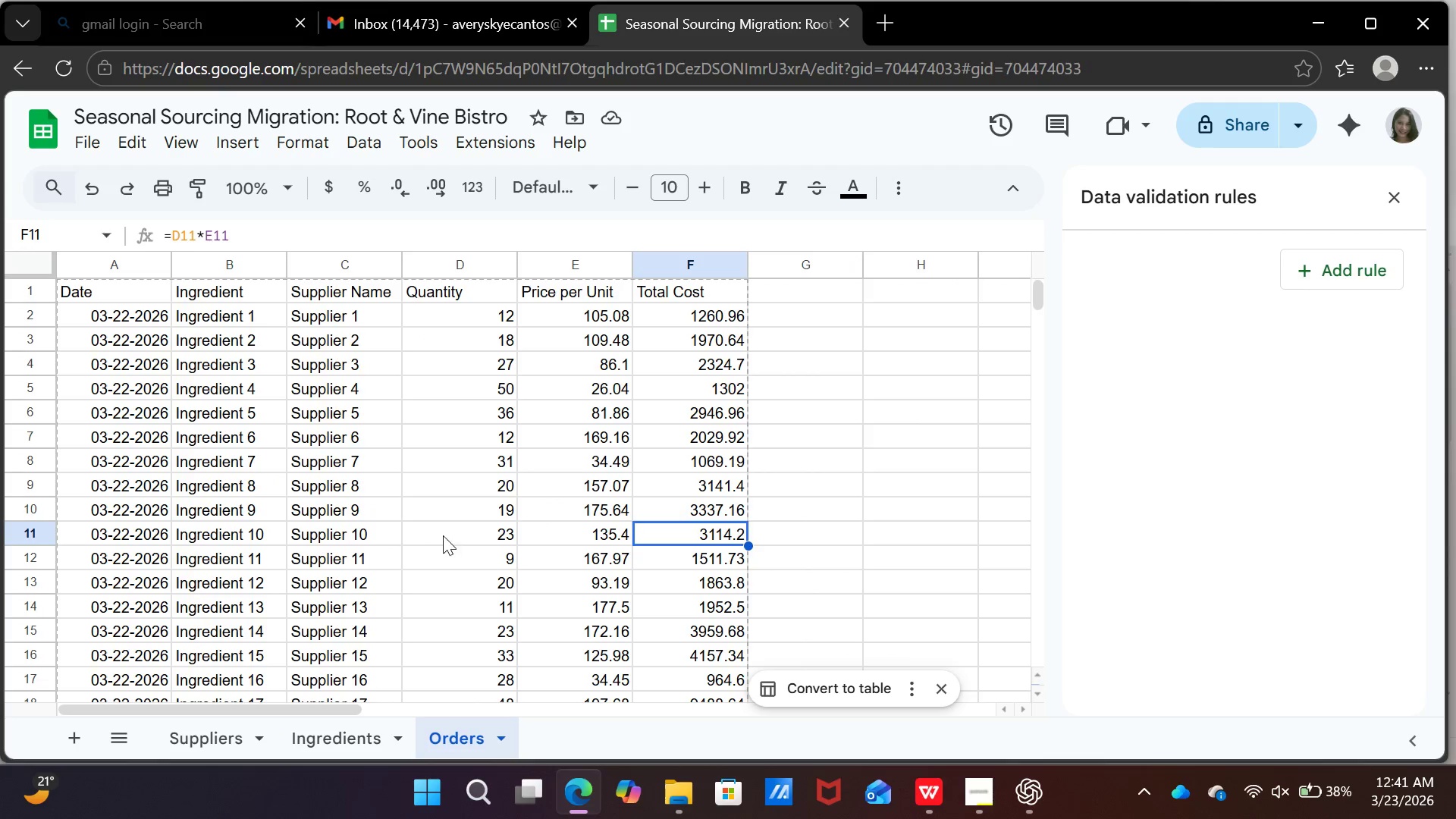 
left_click([447, 531])
 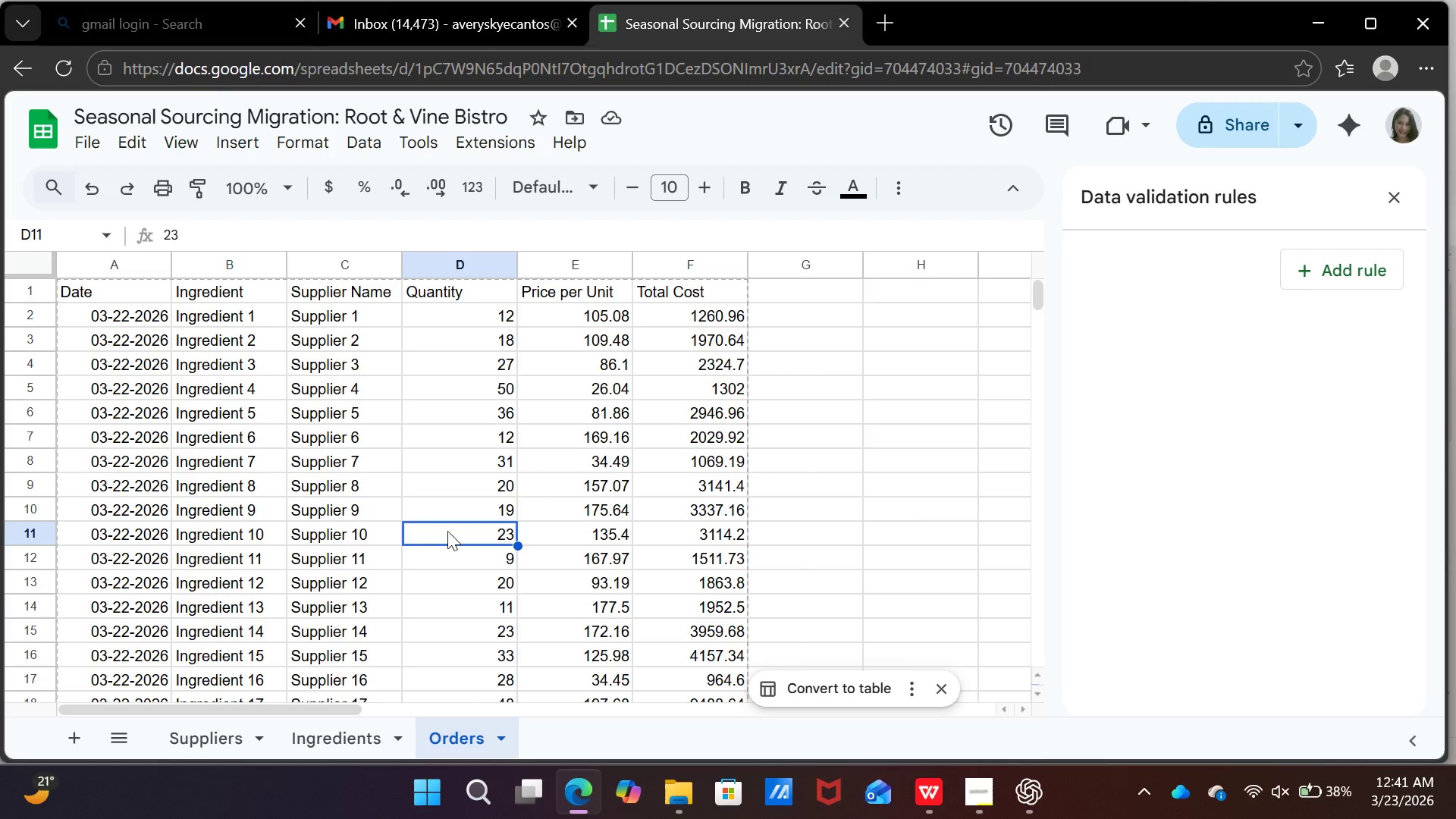 
key(1)
 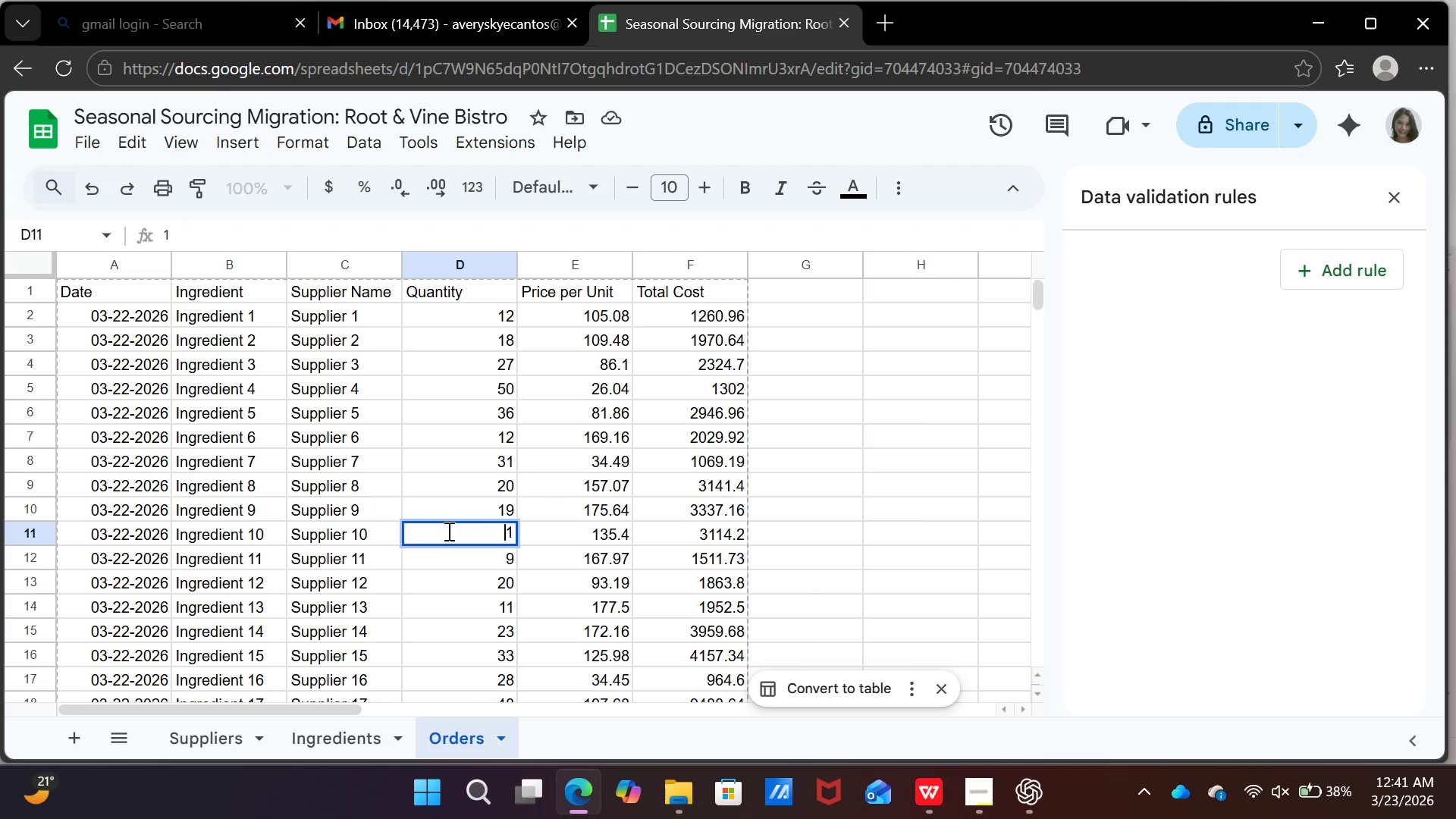 
left_click([447, 531])
 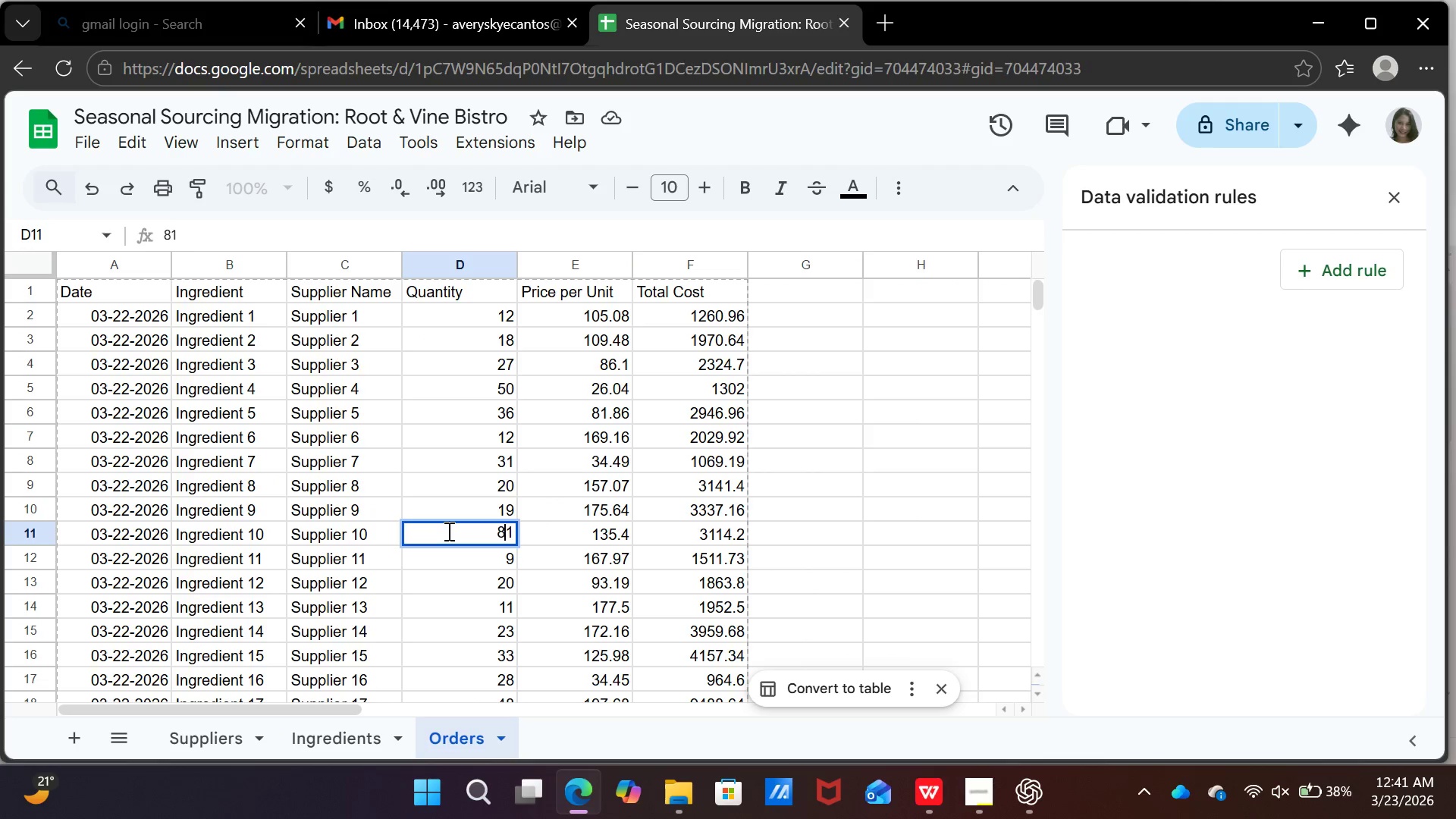 
key(8)
 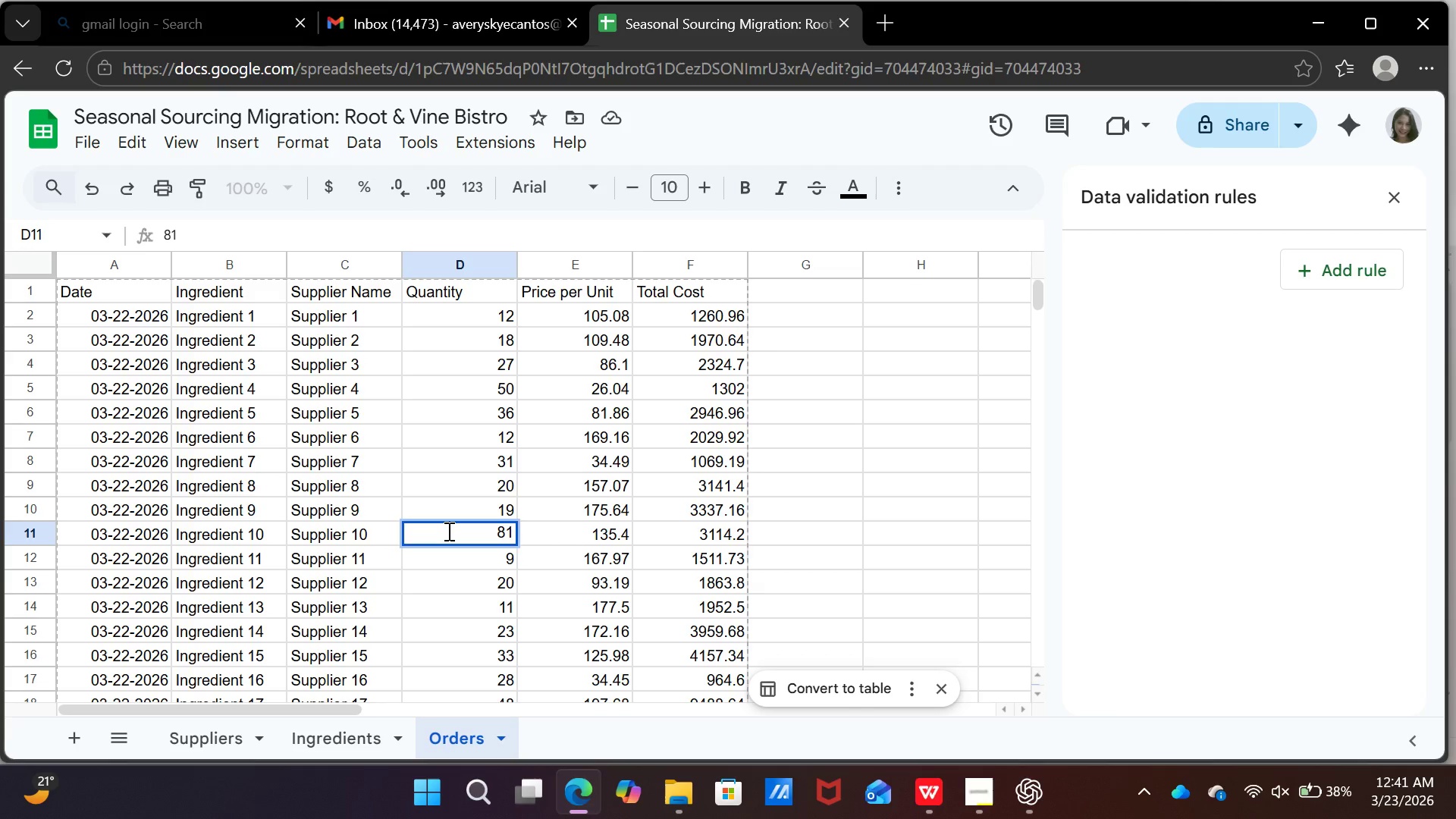 
key(Shift+ShiftRight)
 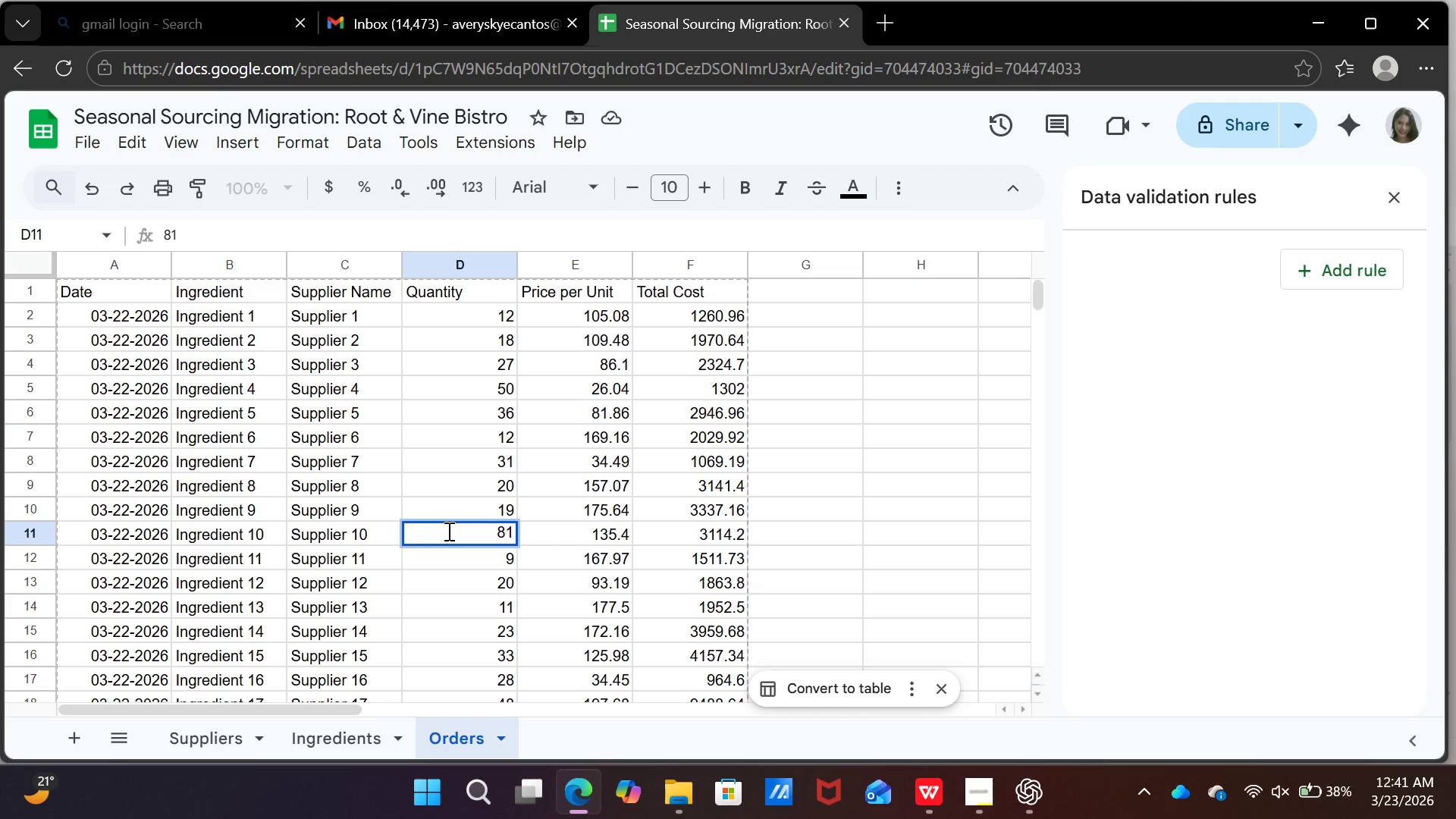 
key(Backspace)
 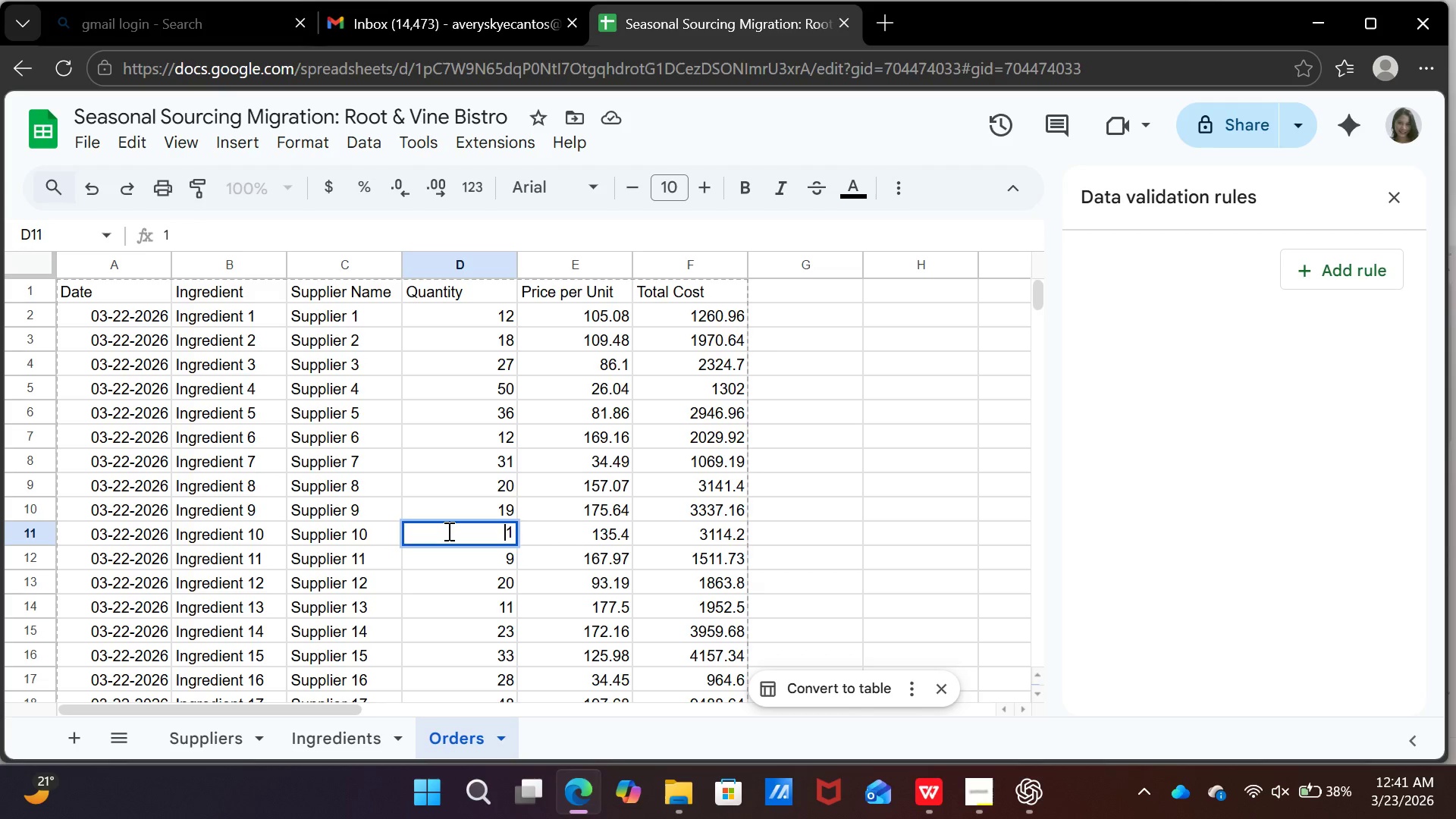 
key(Shift+ShiftRight)
 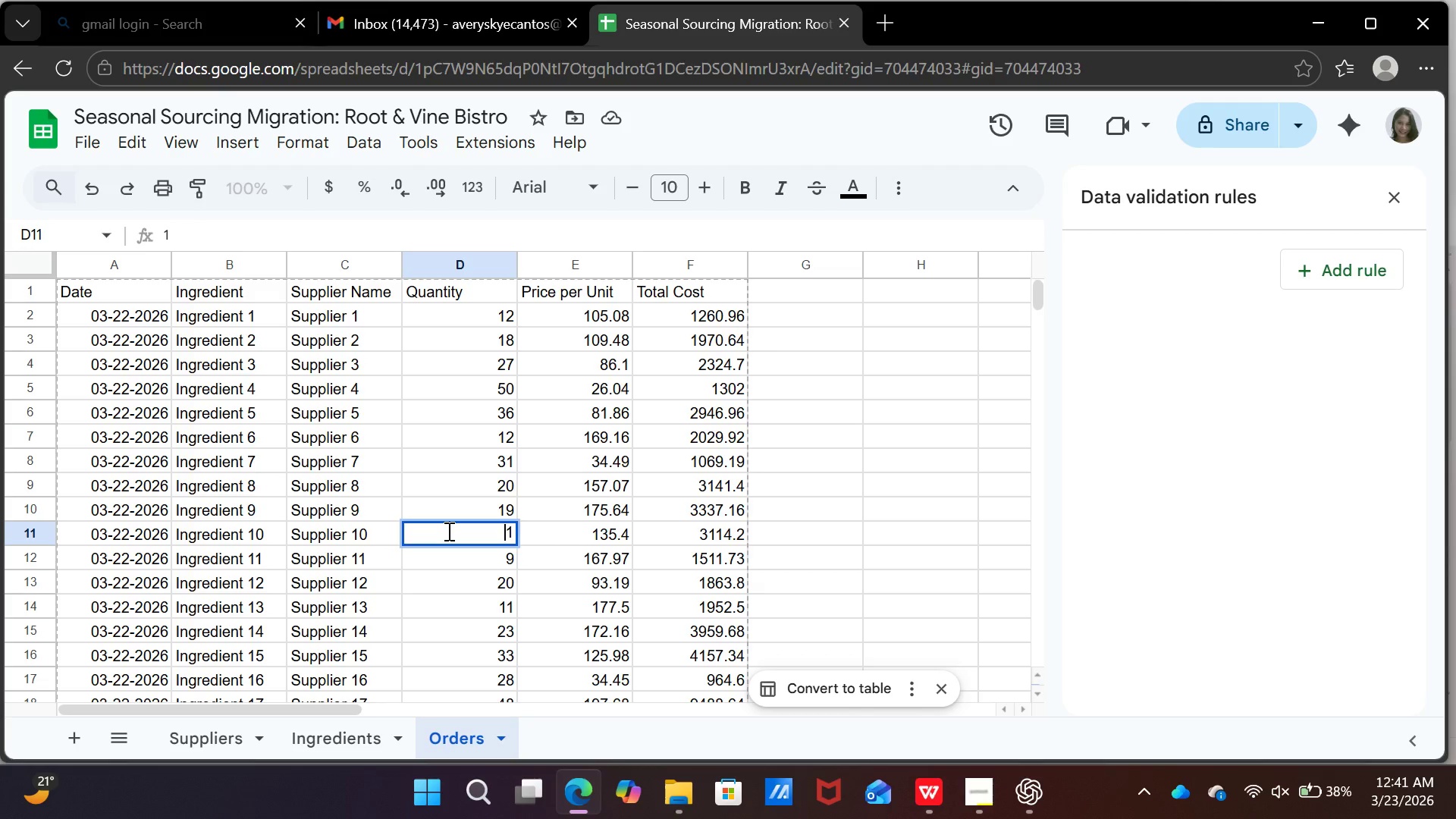 
key(ArrowRight)
 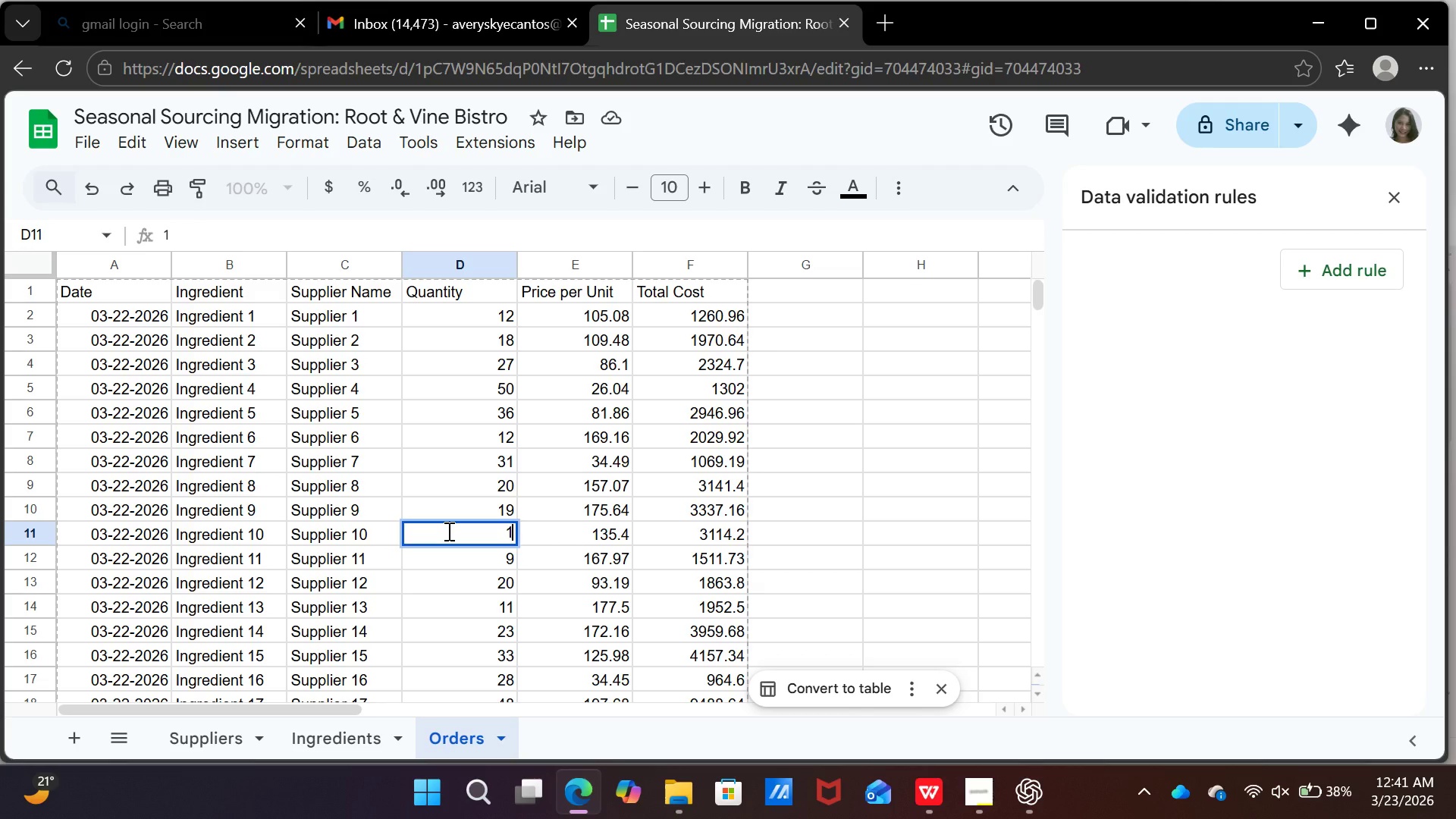 
key(8)
 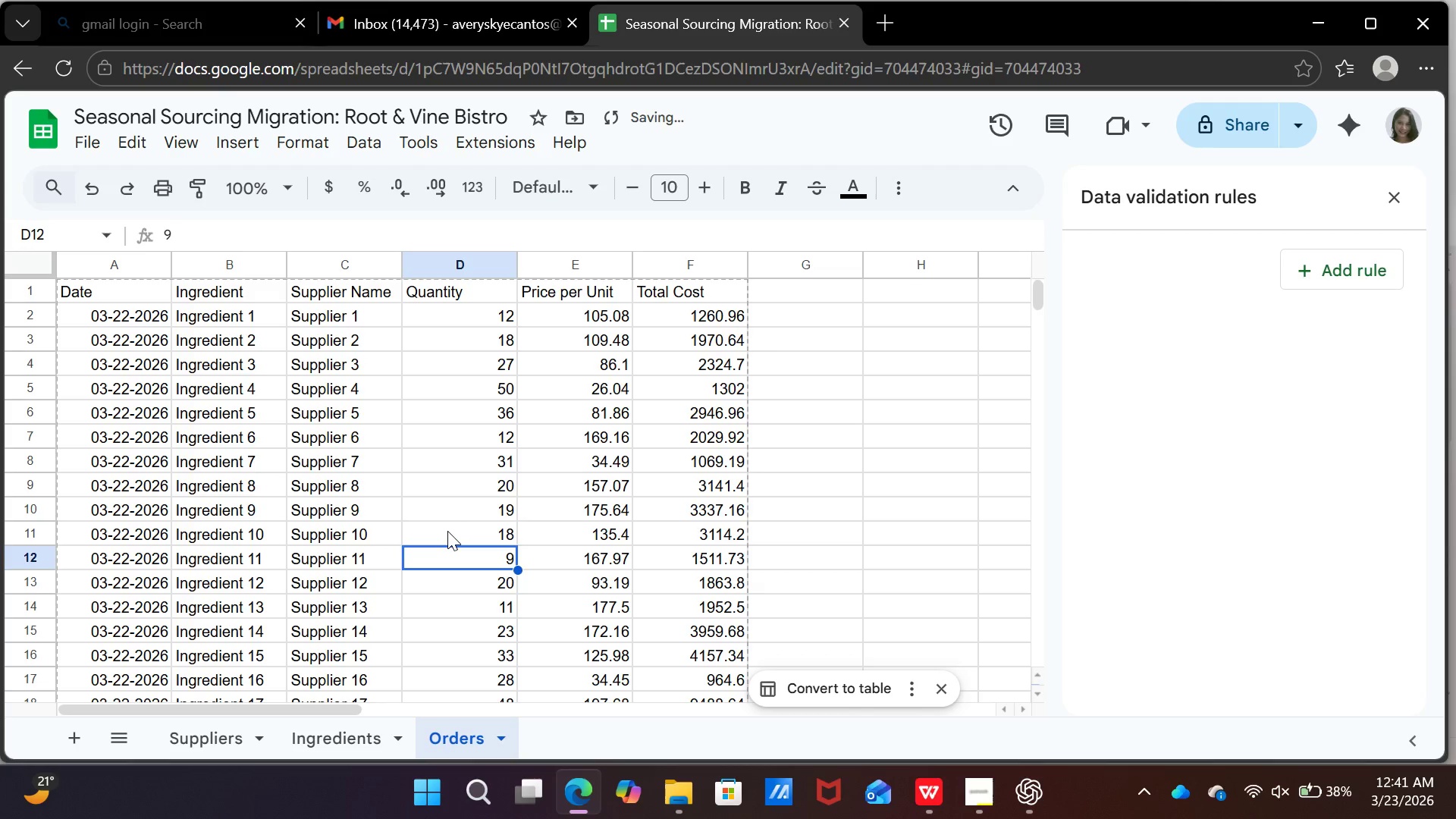 
key(Enter)
 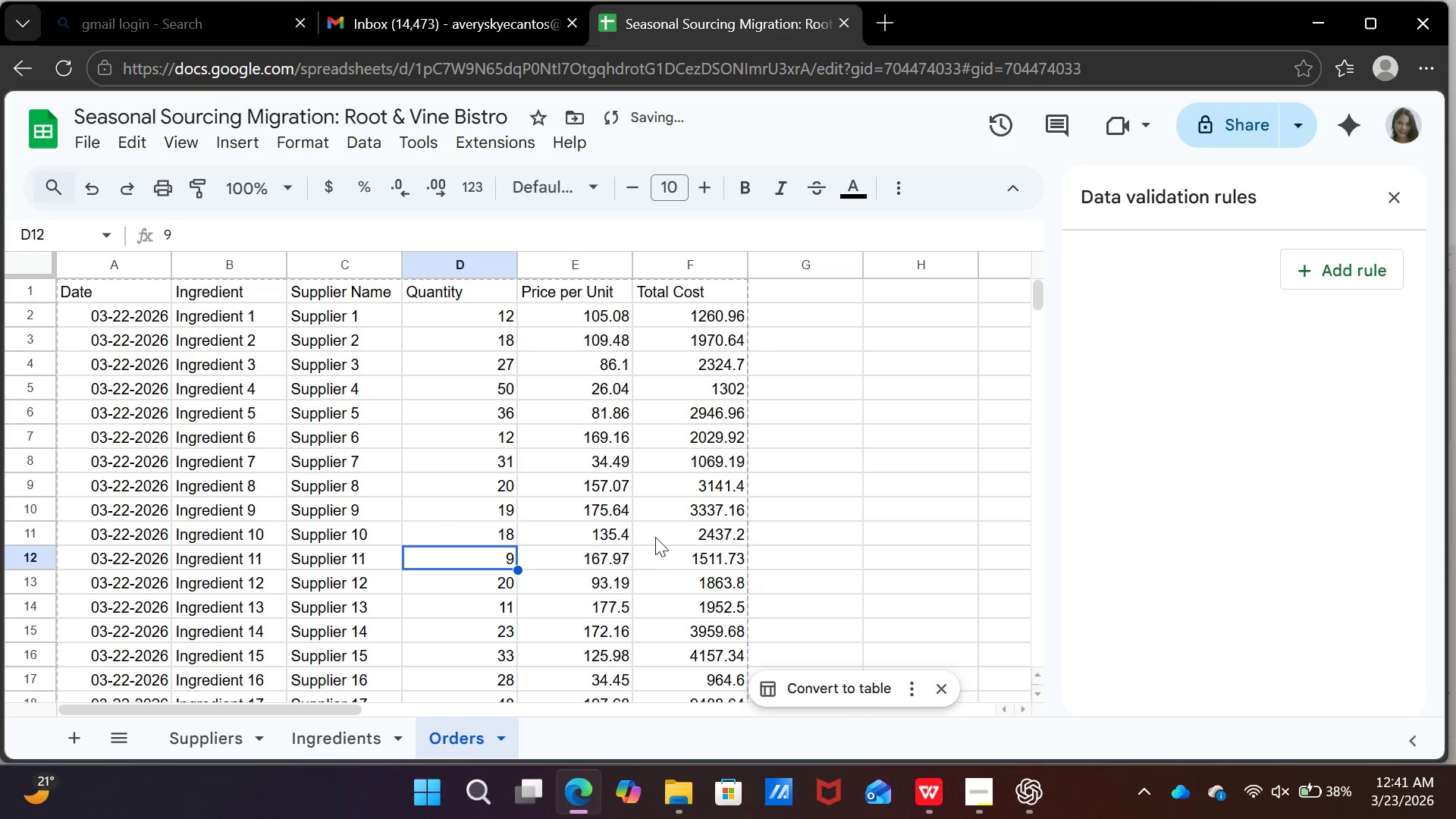 
left_click([655, 535])
 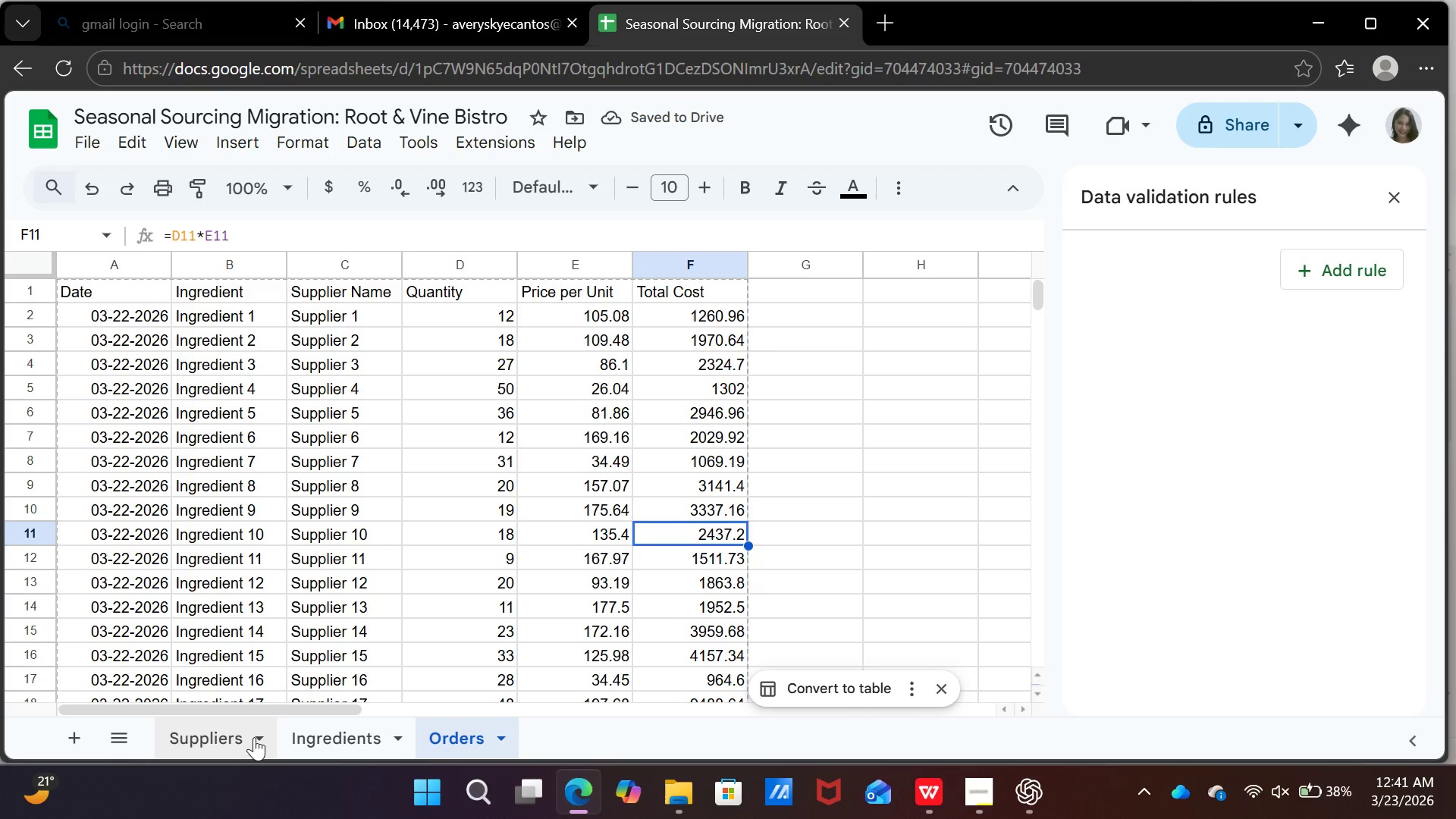 
left_click([253, 737])
 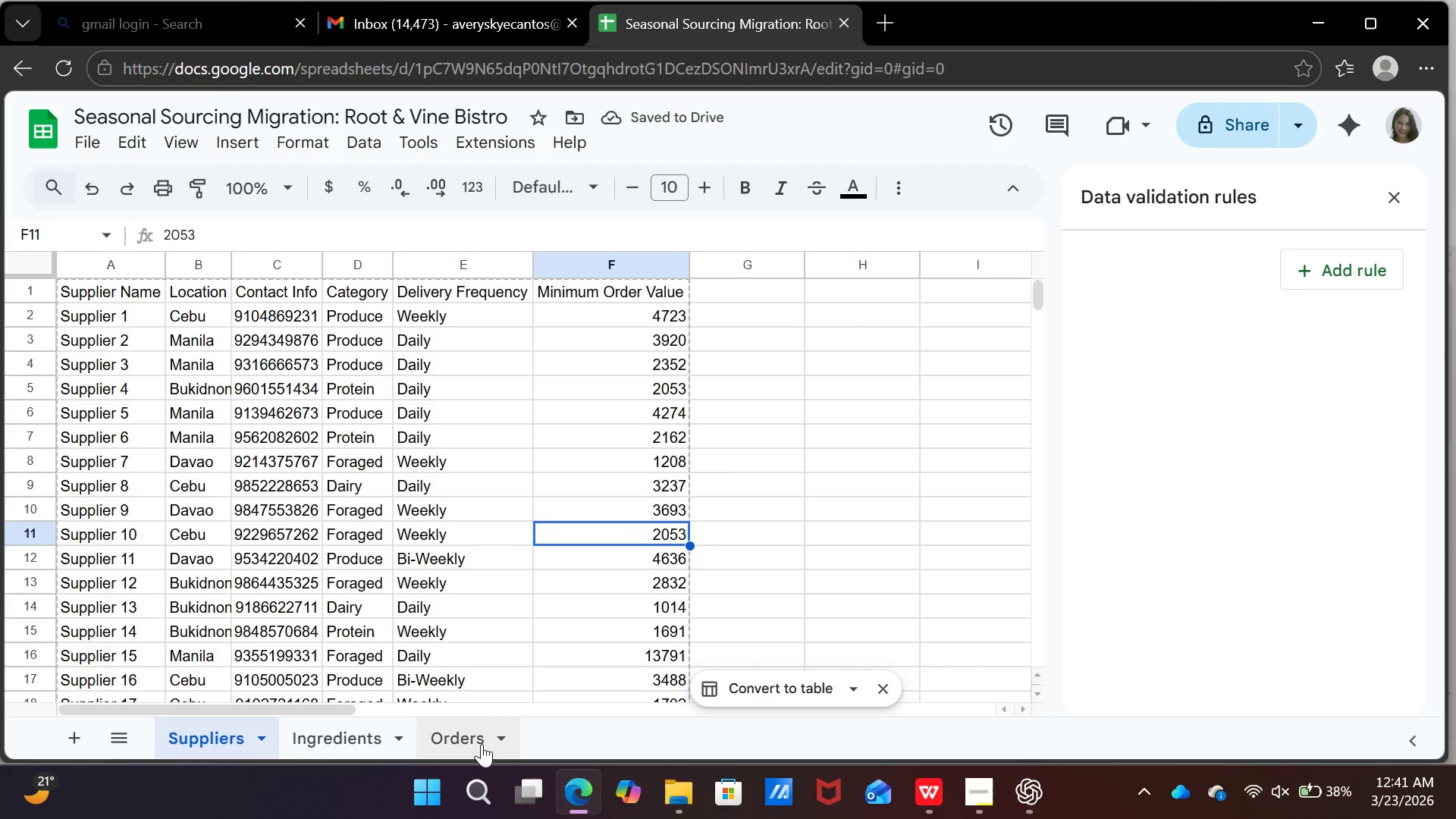 
left_click([479, 743])
 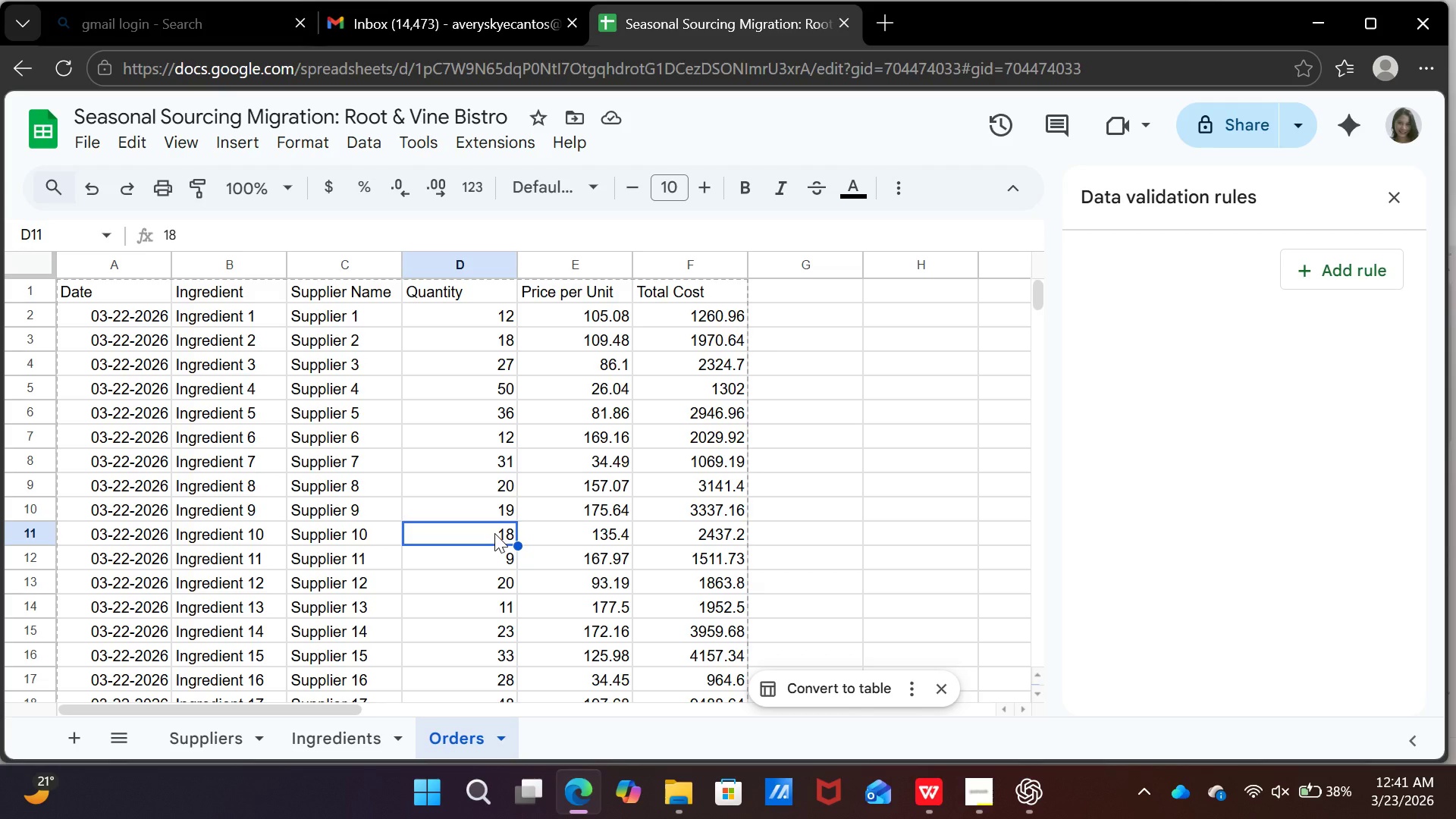 
type(15)
 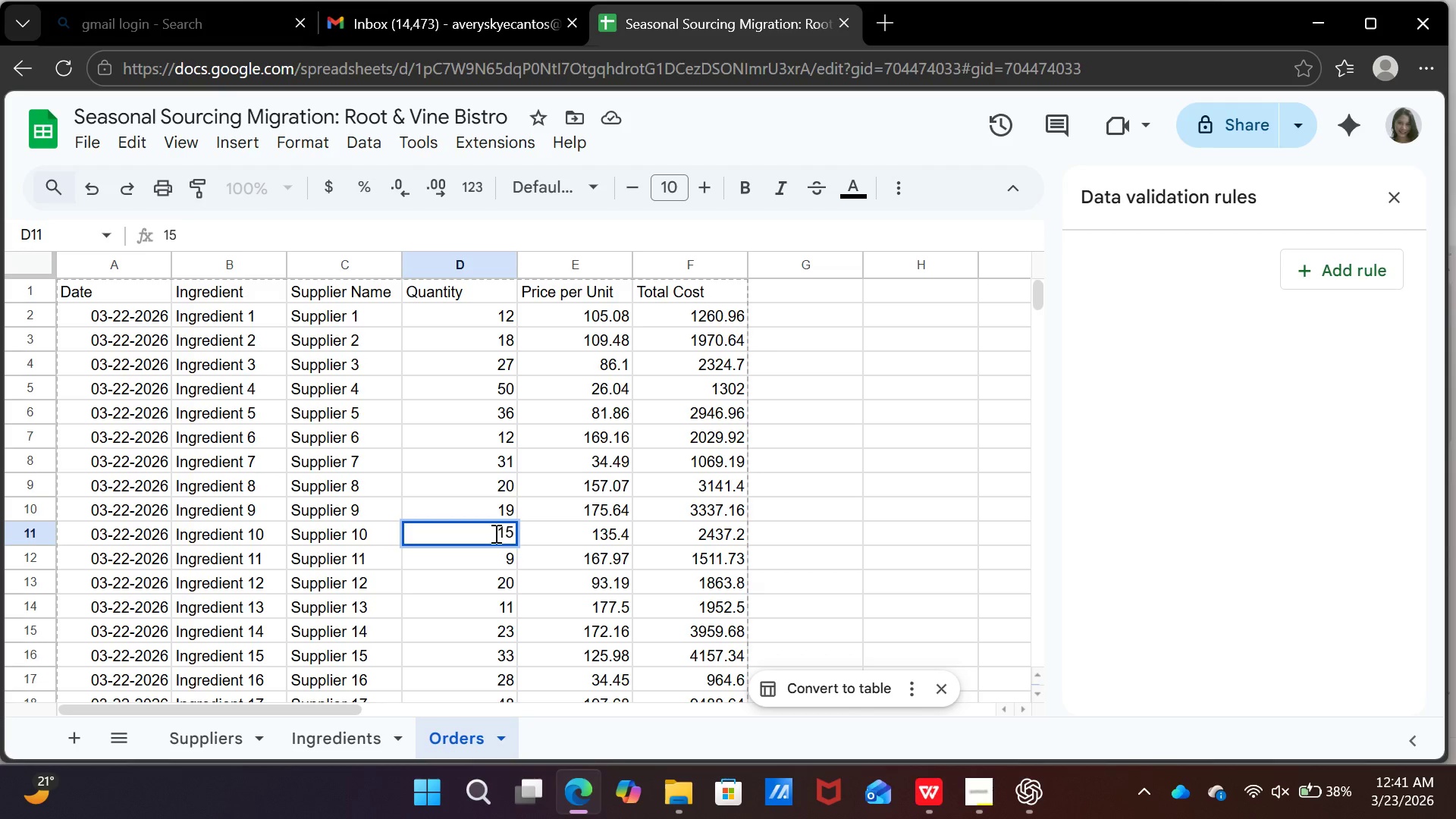 
key(Enter)
 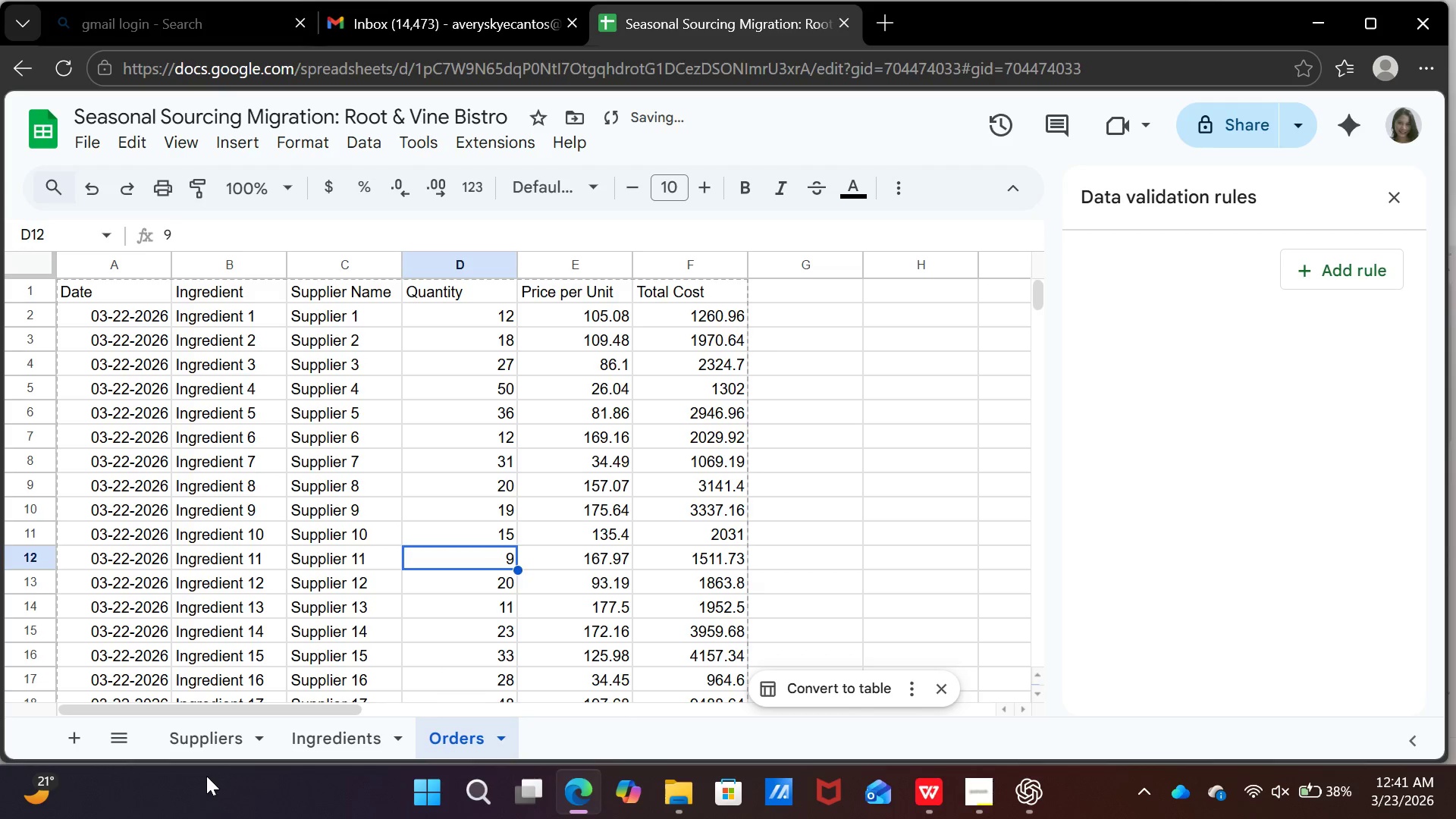 
left_click([230, 748])
 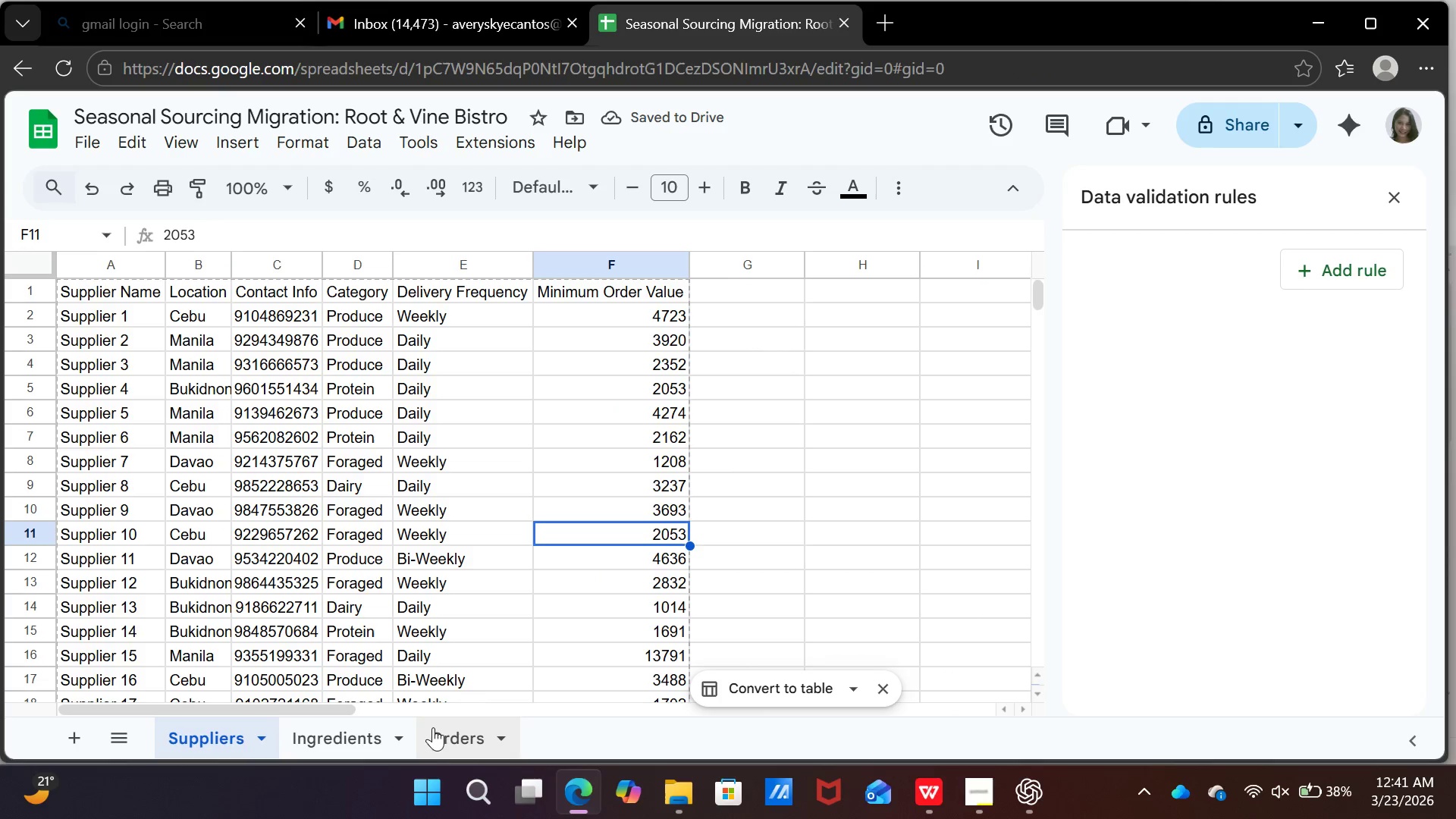 
left_click([439, 737])
 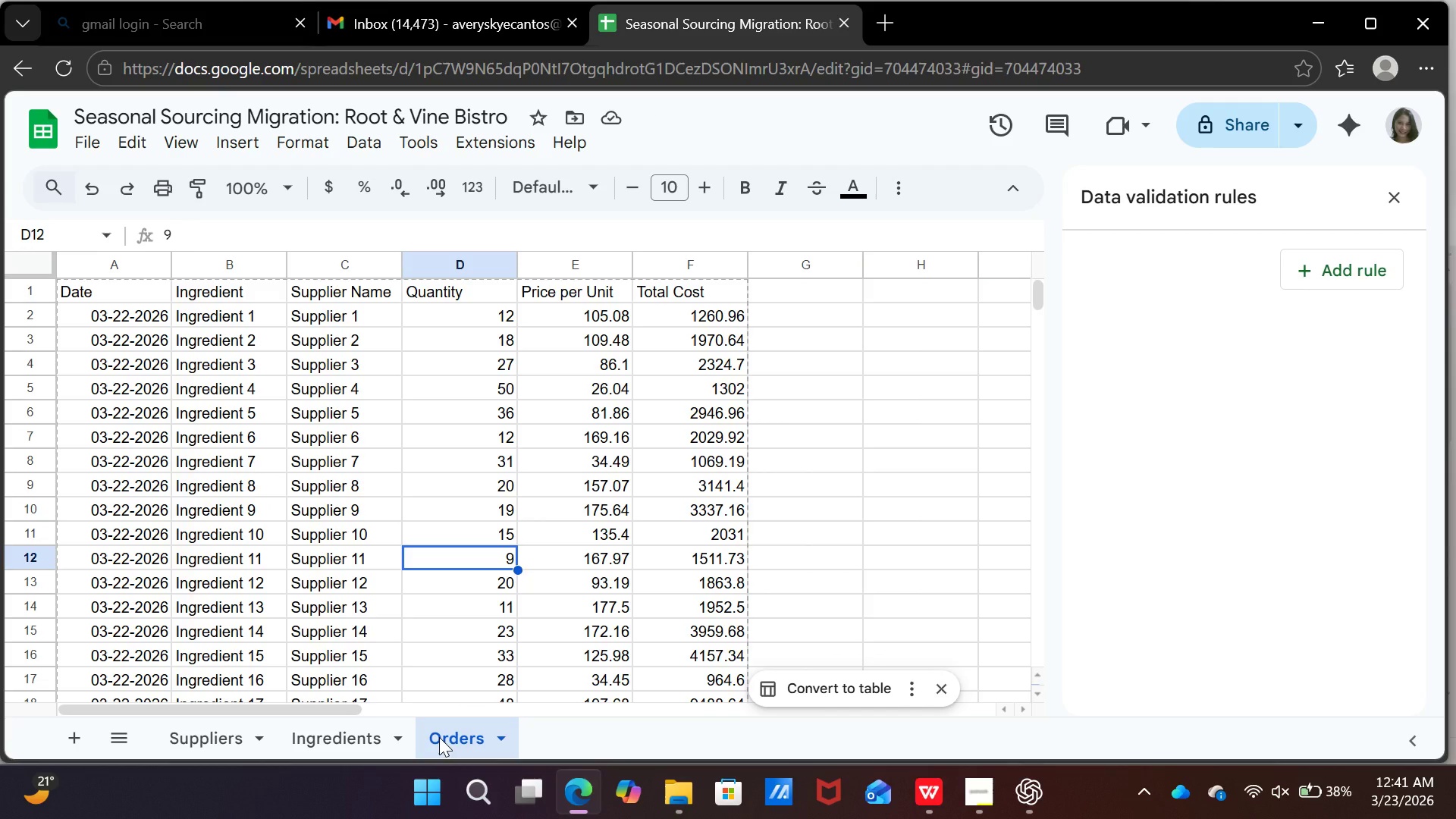 
left_click([243, 745])
 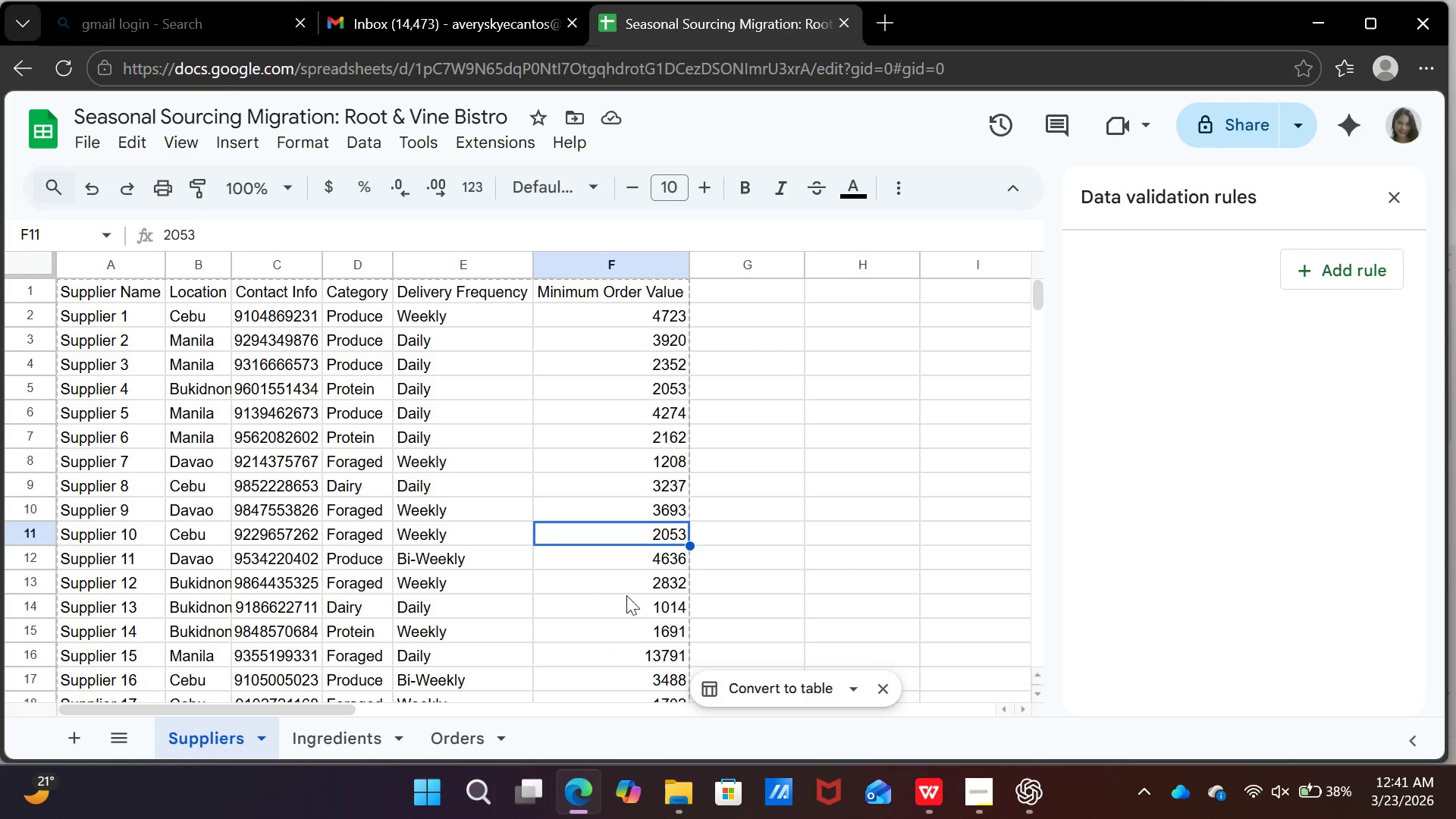 
left_click([665, 554])
 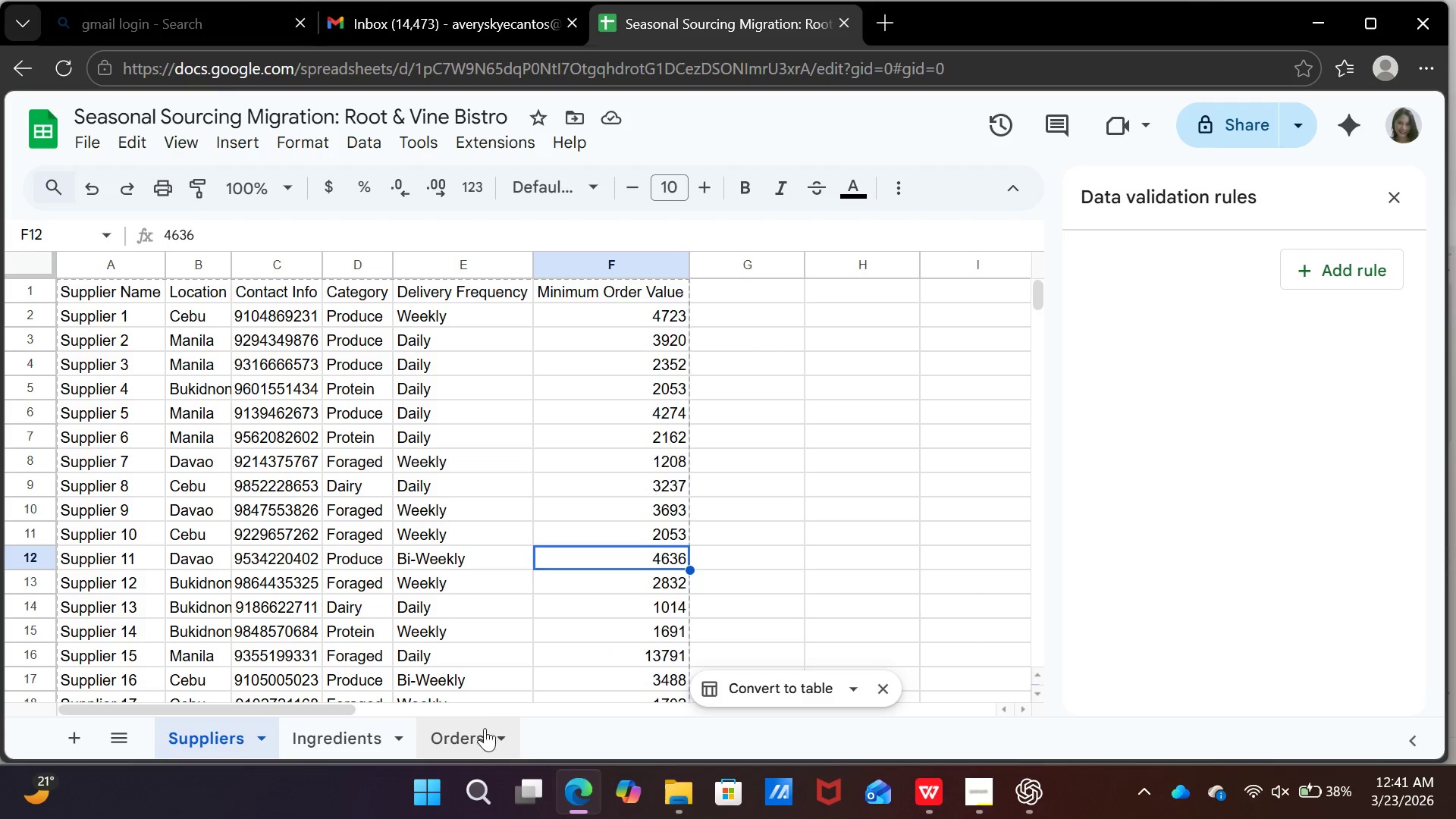 
left_click([485, 728])
 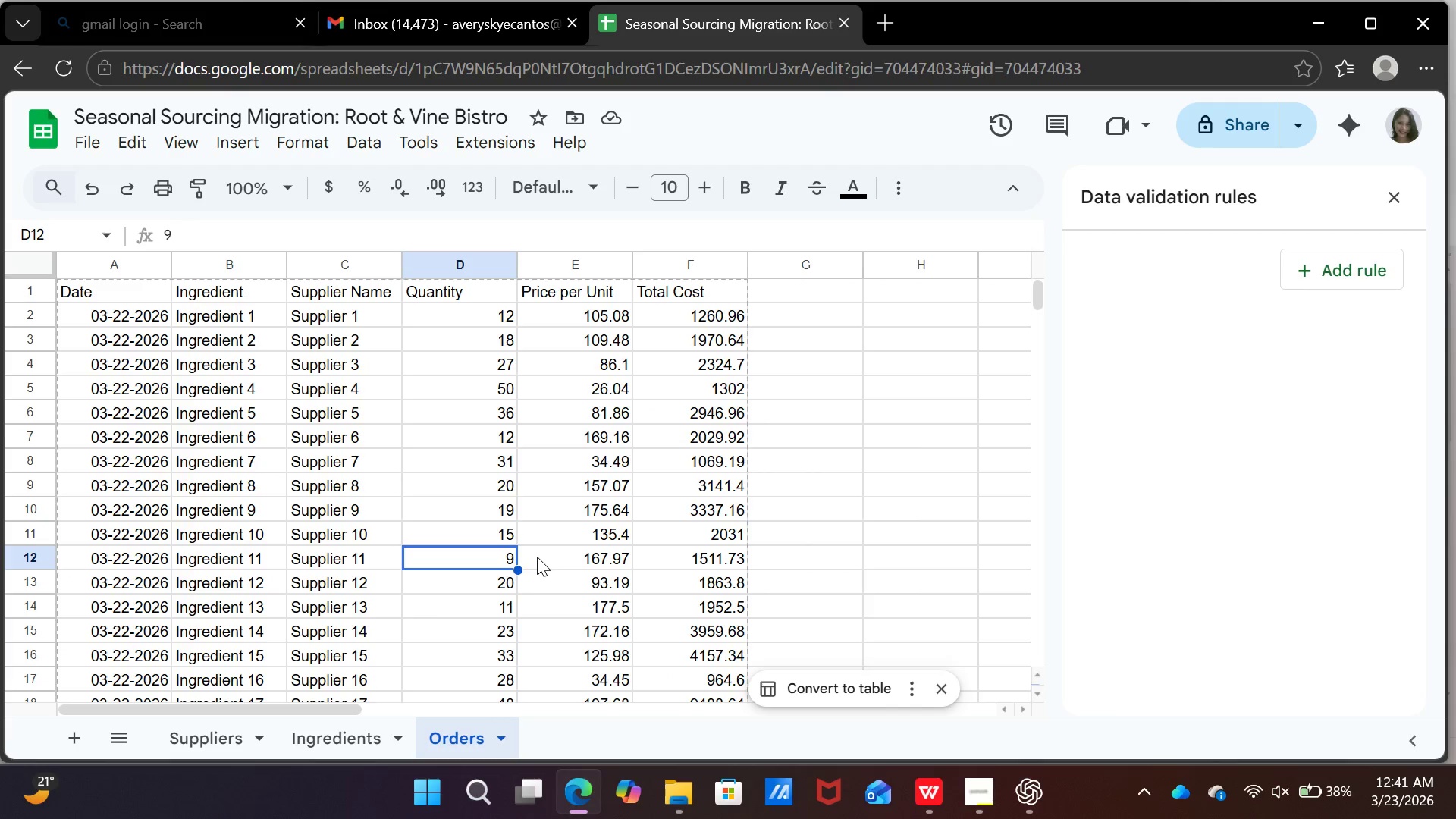 
wait(7.06)
 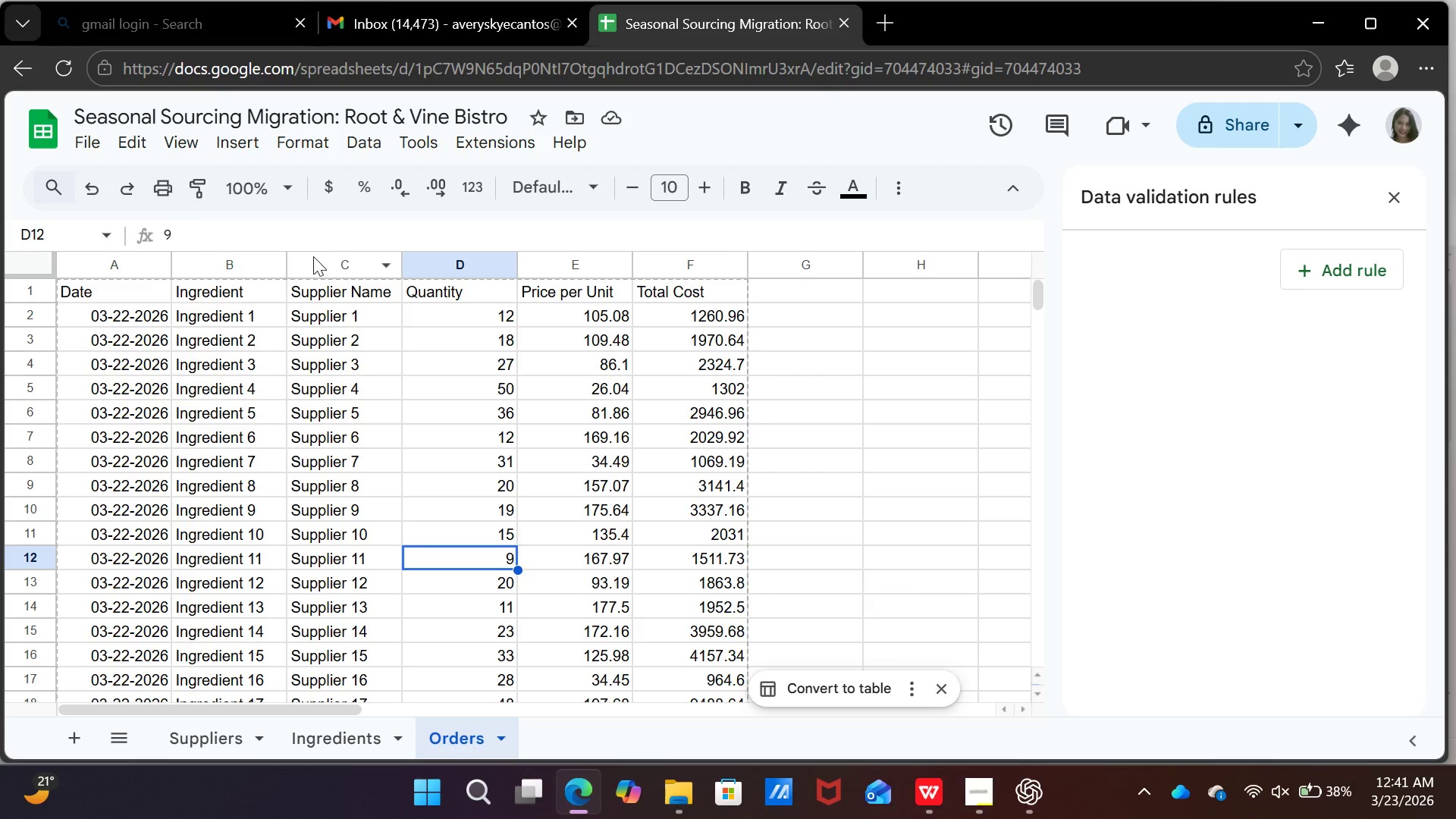 
key(1)
 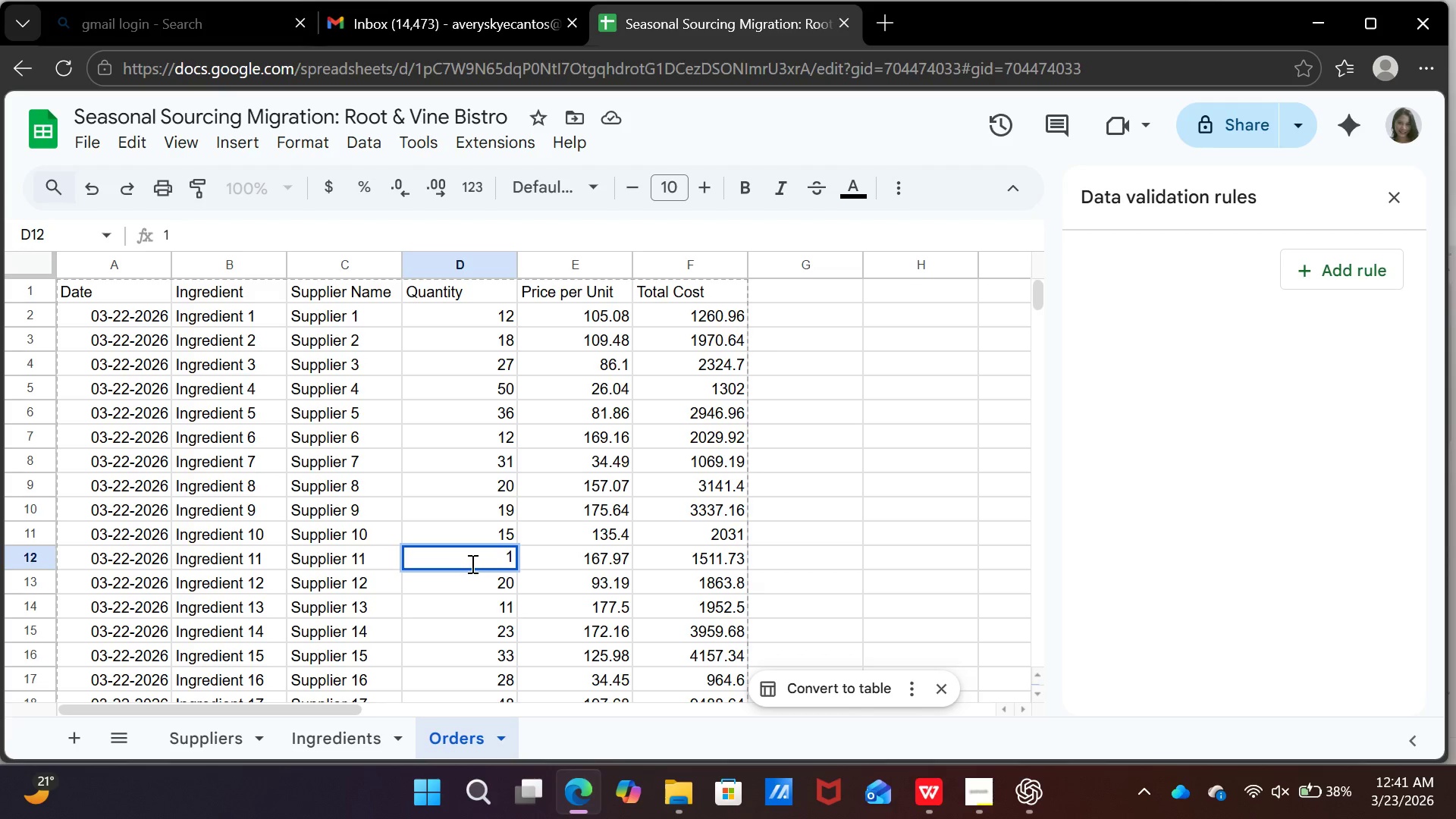 
key(Backspace)
type(21)
 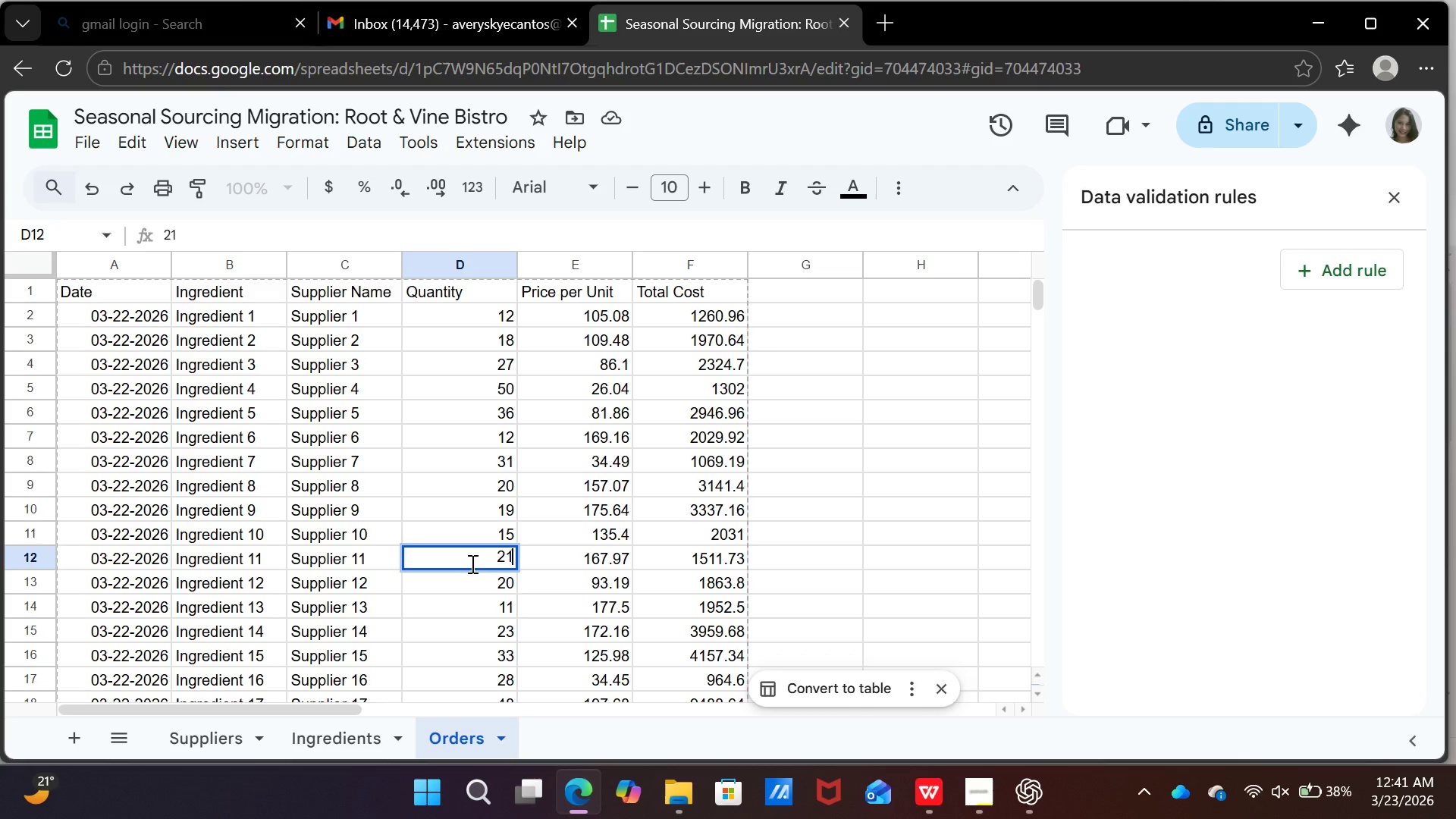 
key(Enter)
 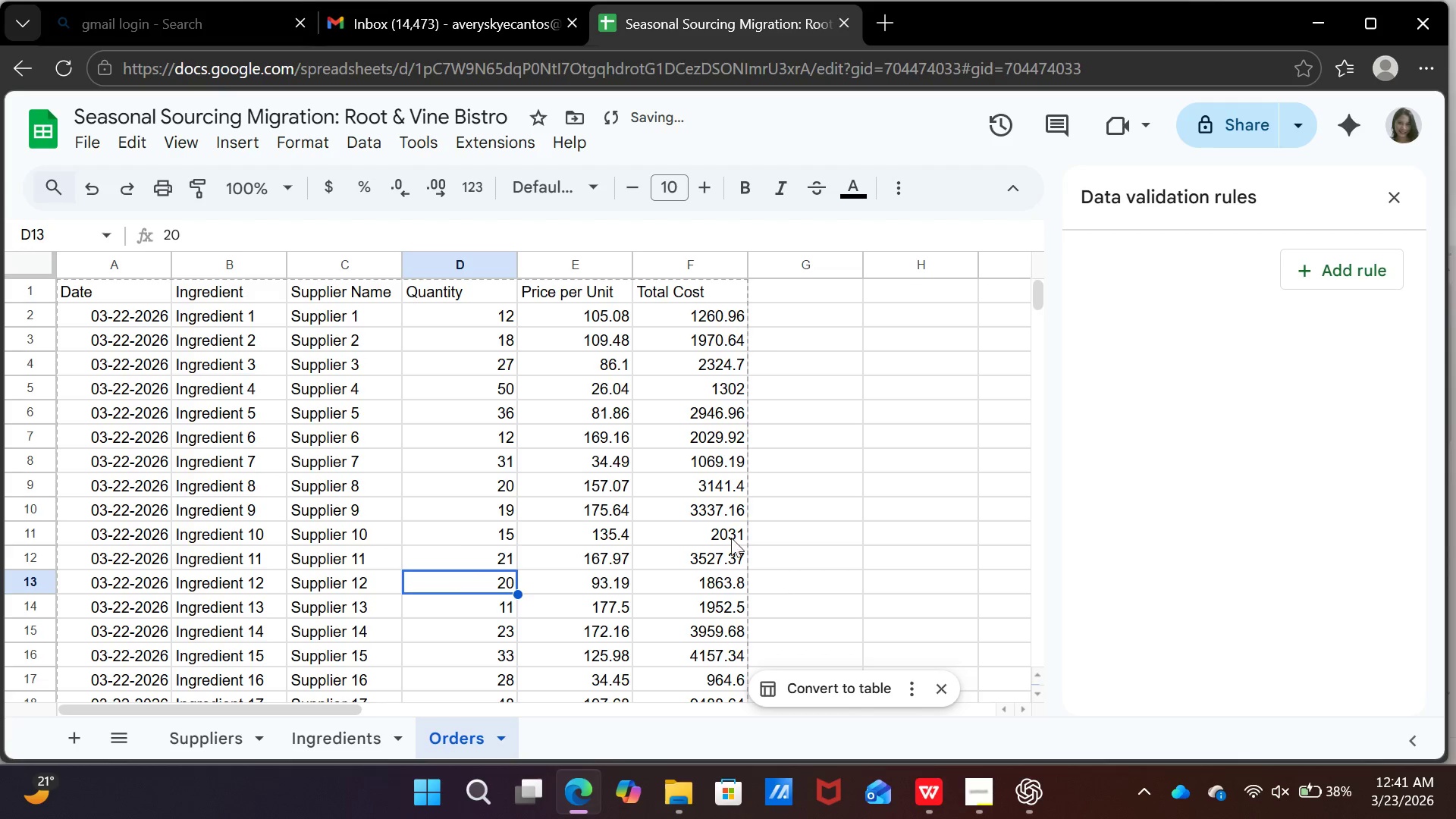 
left_click([695, 556])
 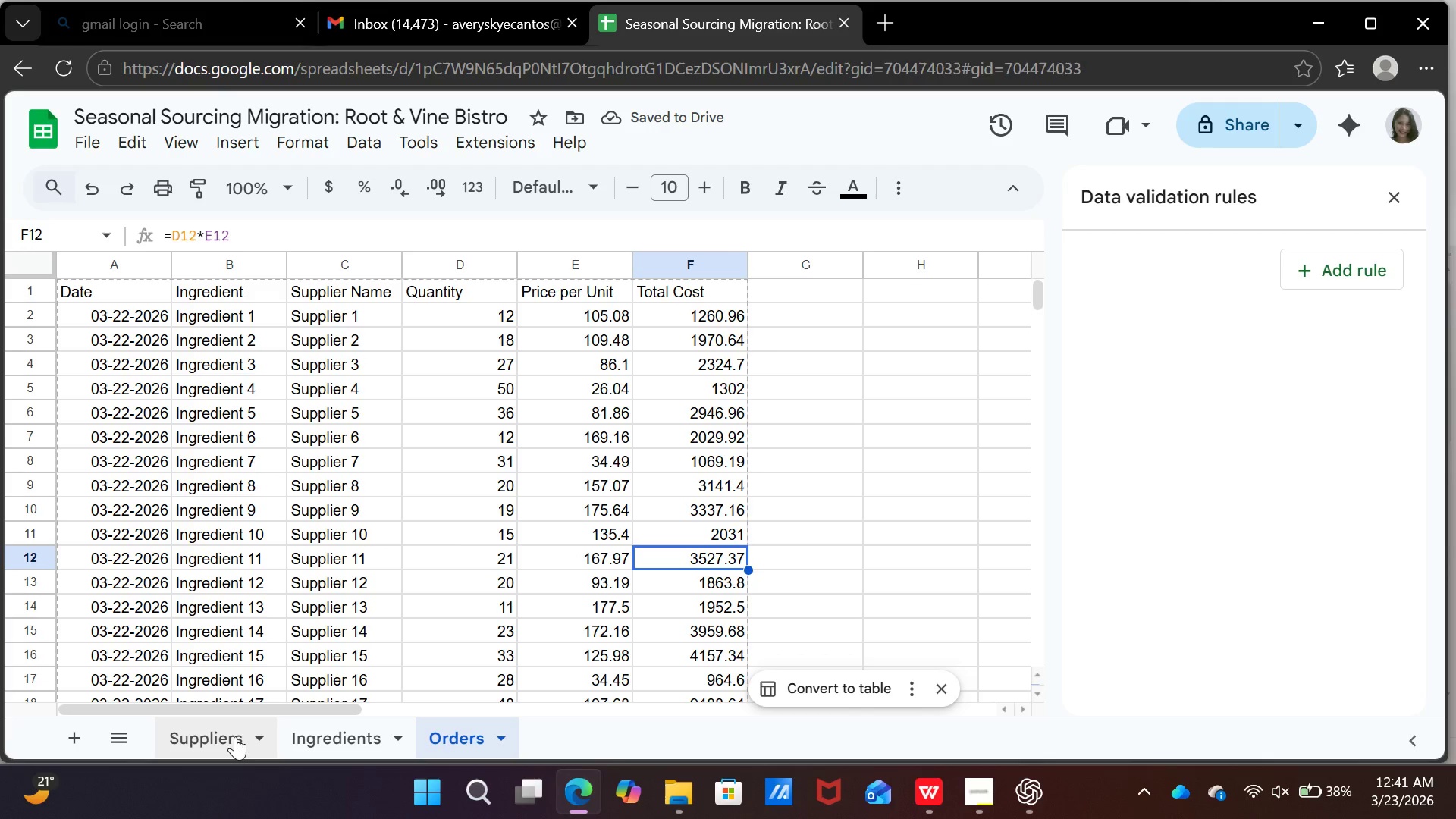 
left_click([235, 736])
 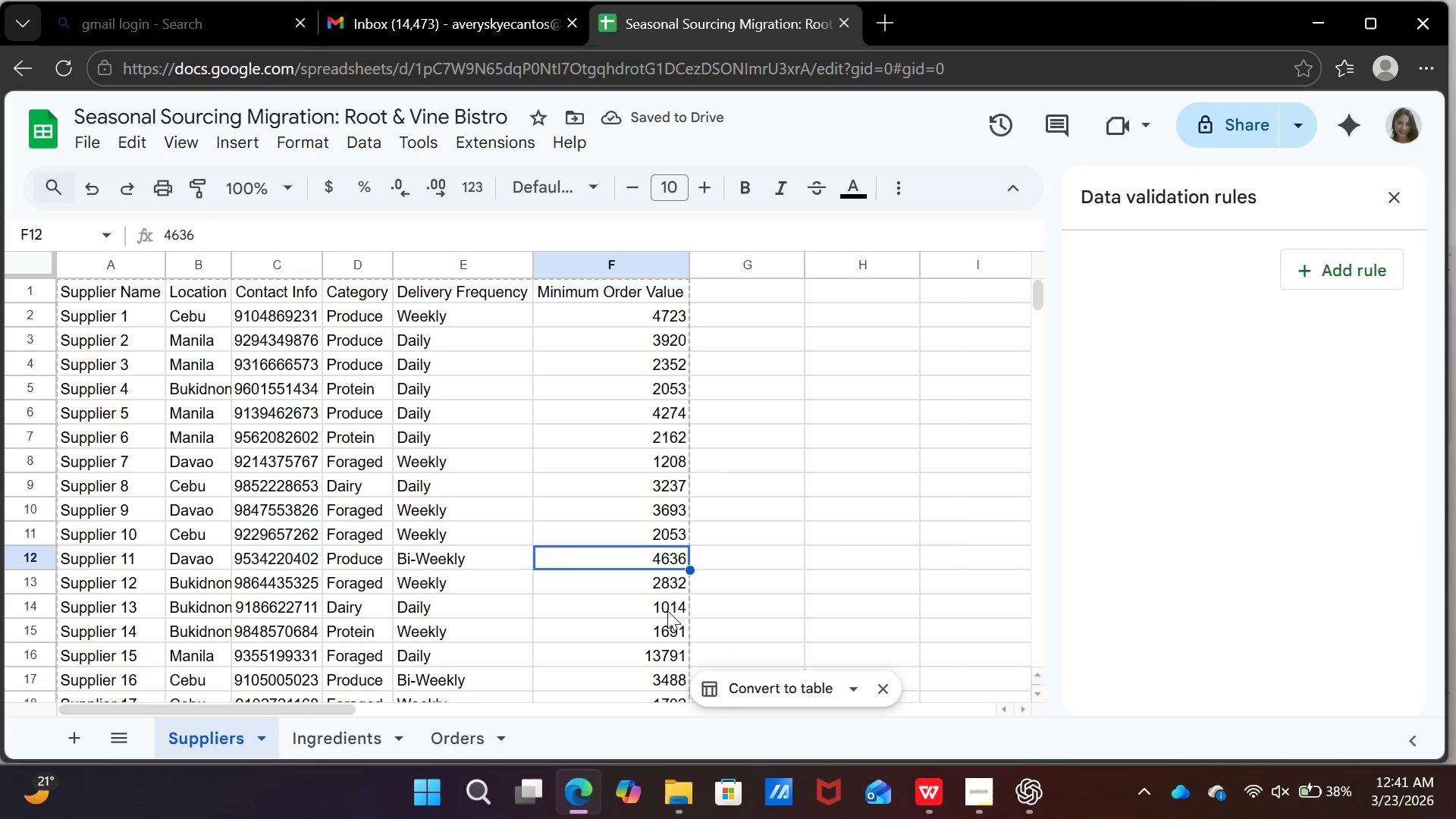 
left_click([679, 586])
 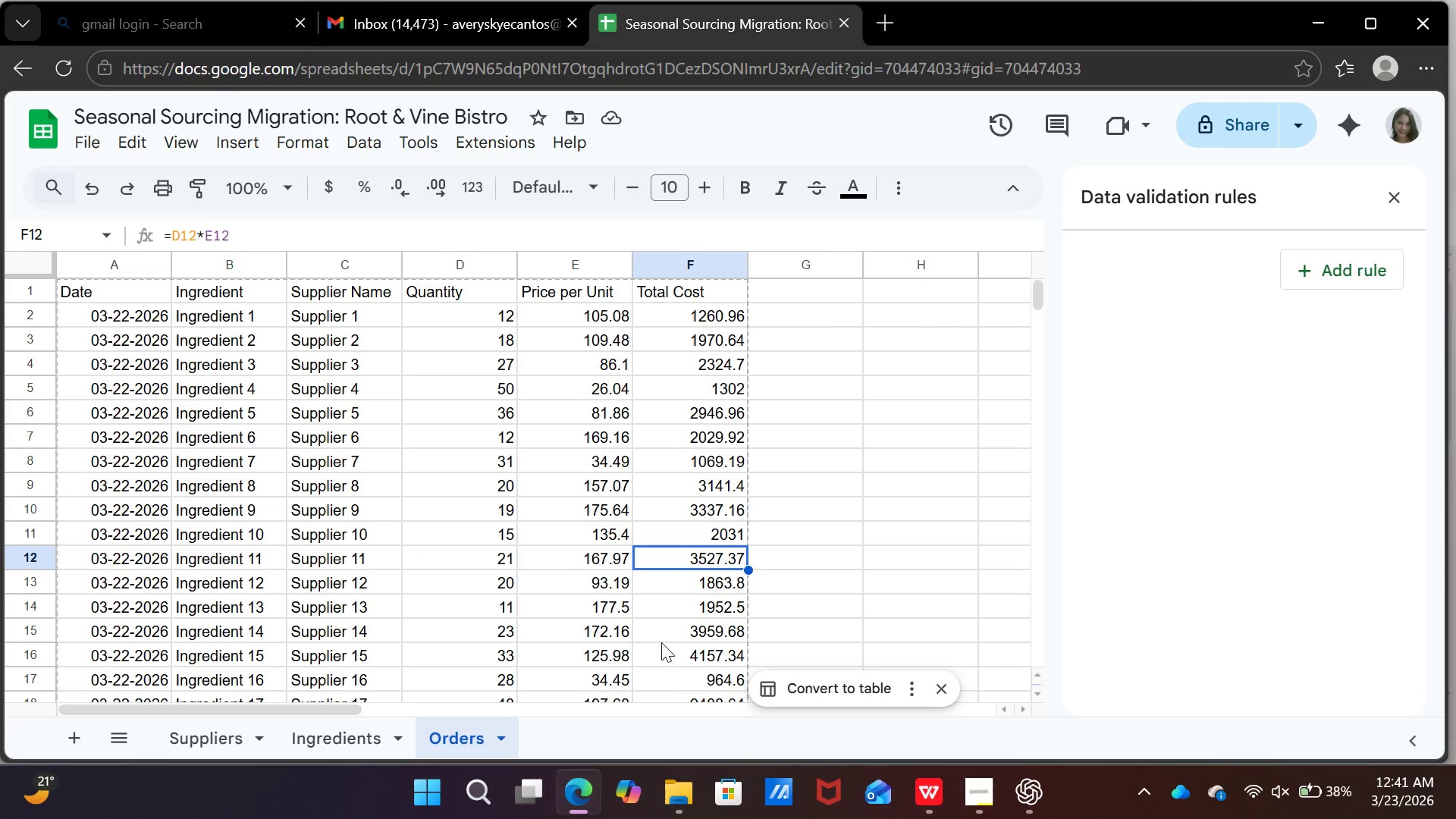 
left_click([691, 585])
 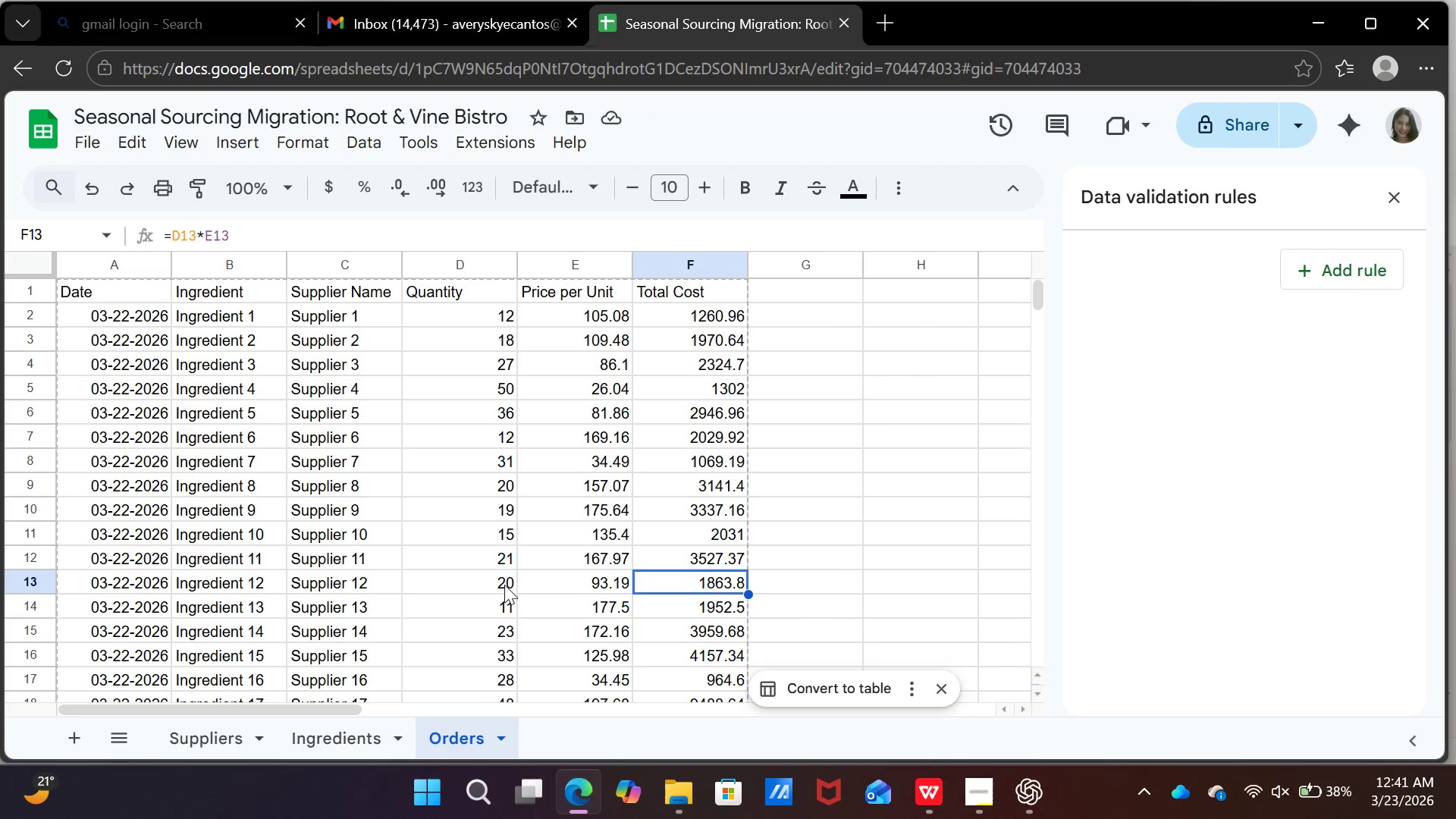 
left_click([503, 585])
 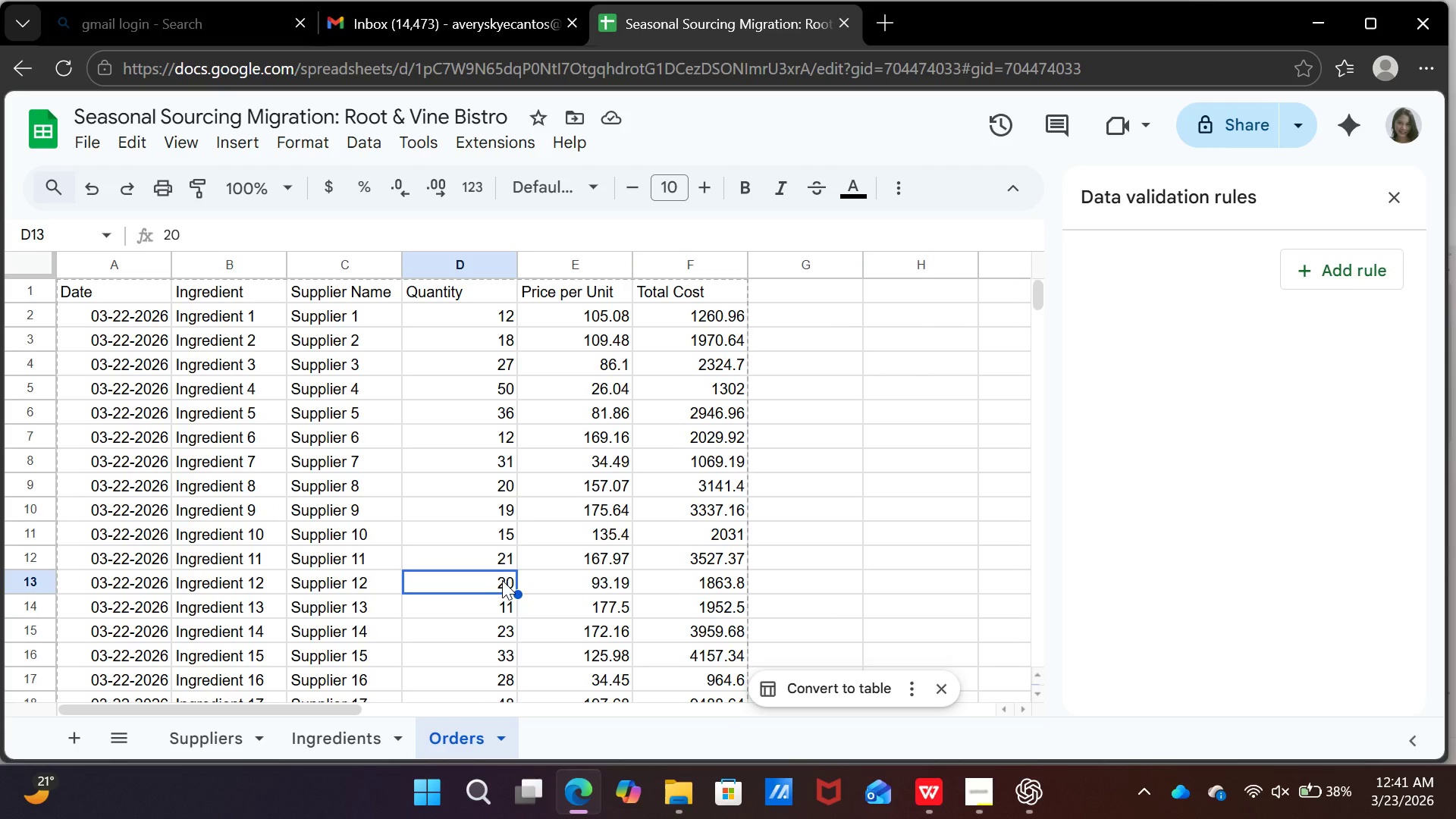 
type(23)
 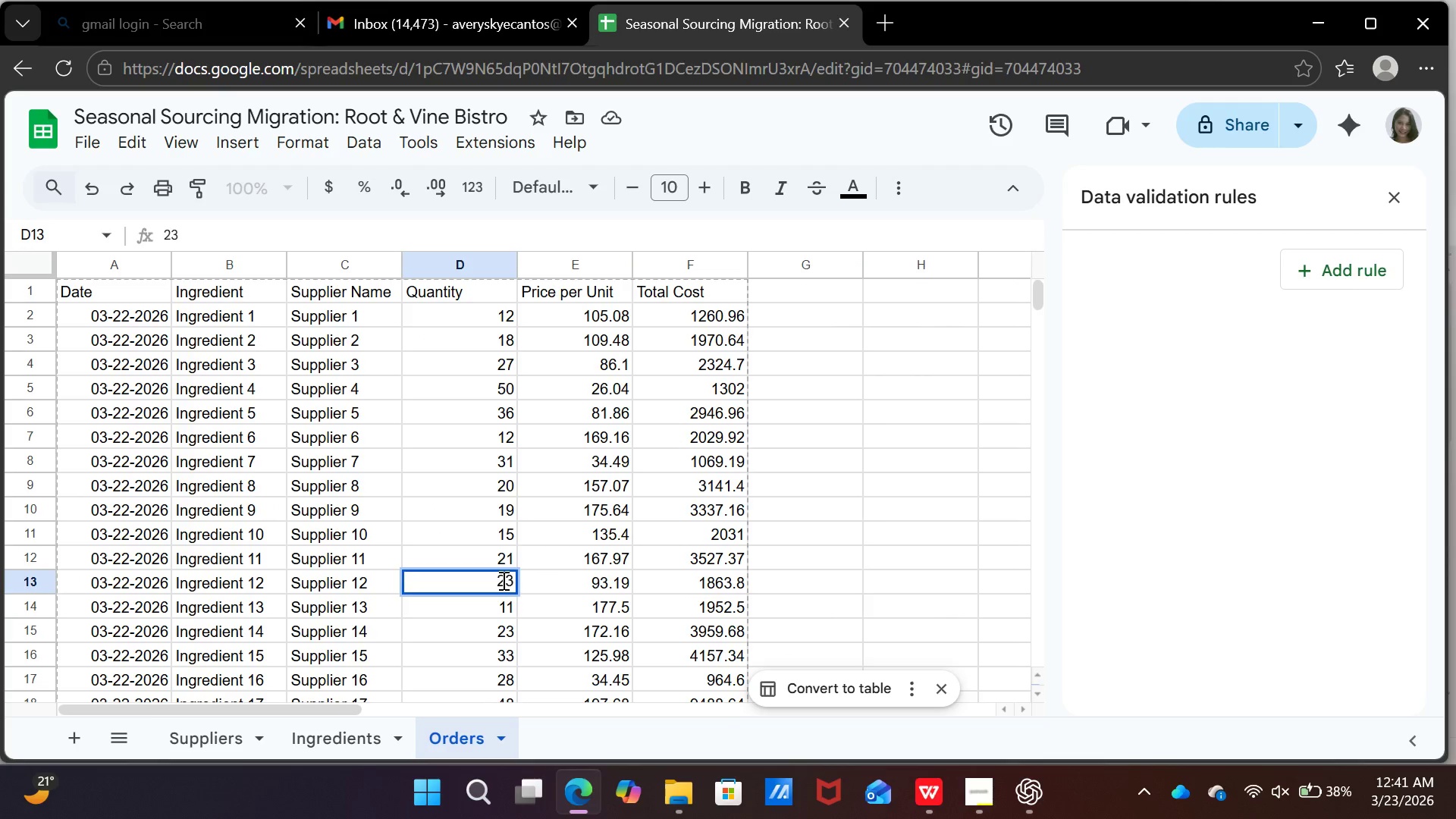 
key(Enter)
 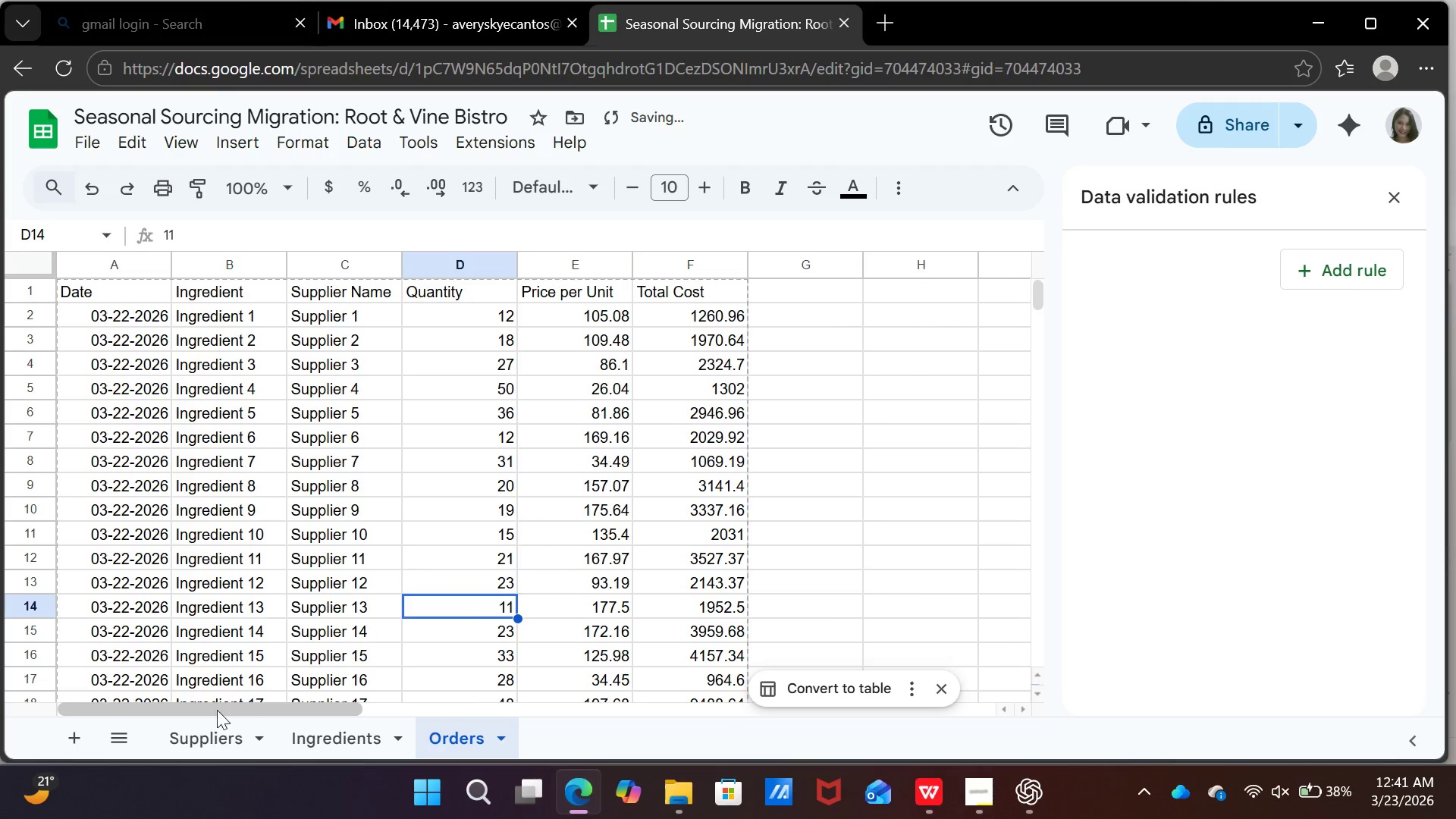 
left_click([202, 725])
 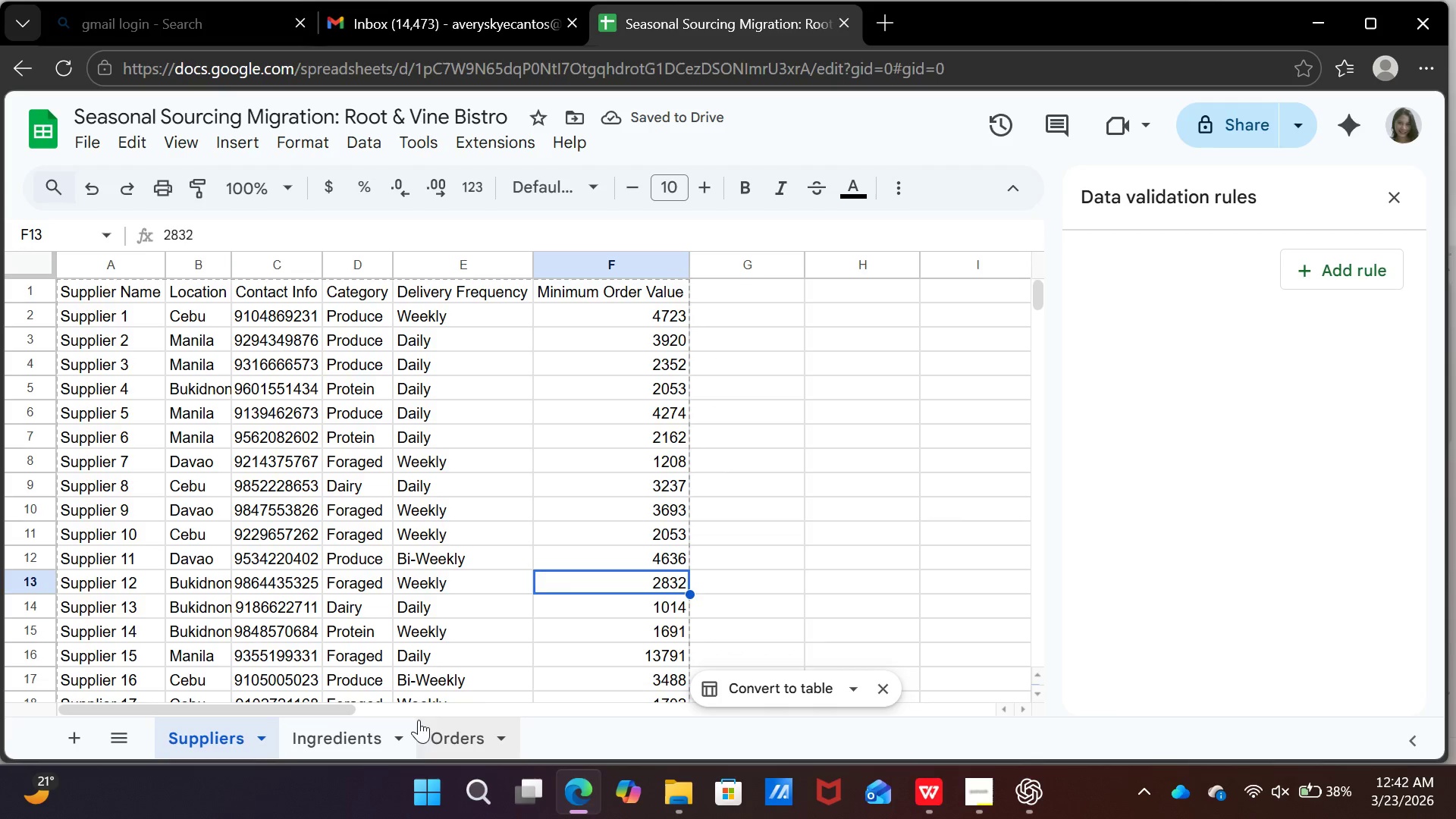 
left_click([422, 735])
 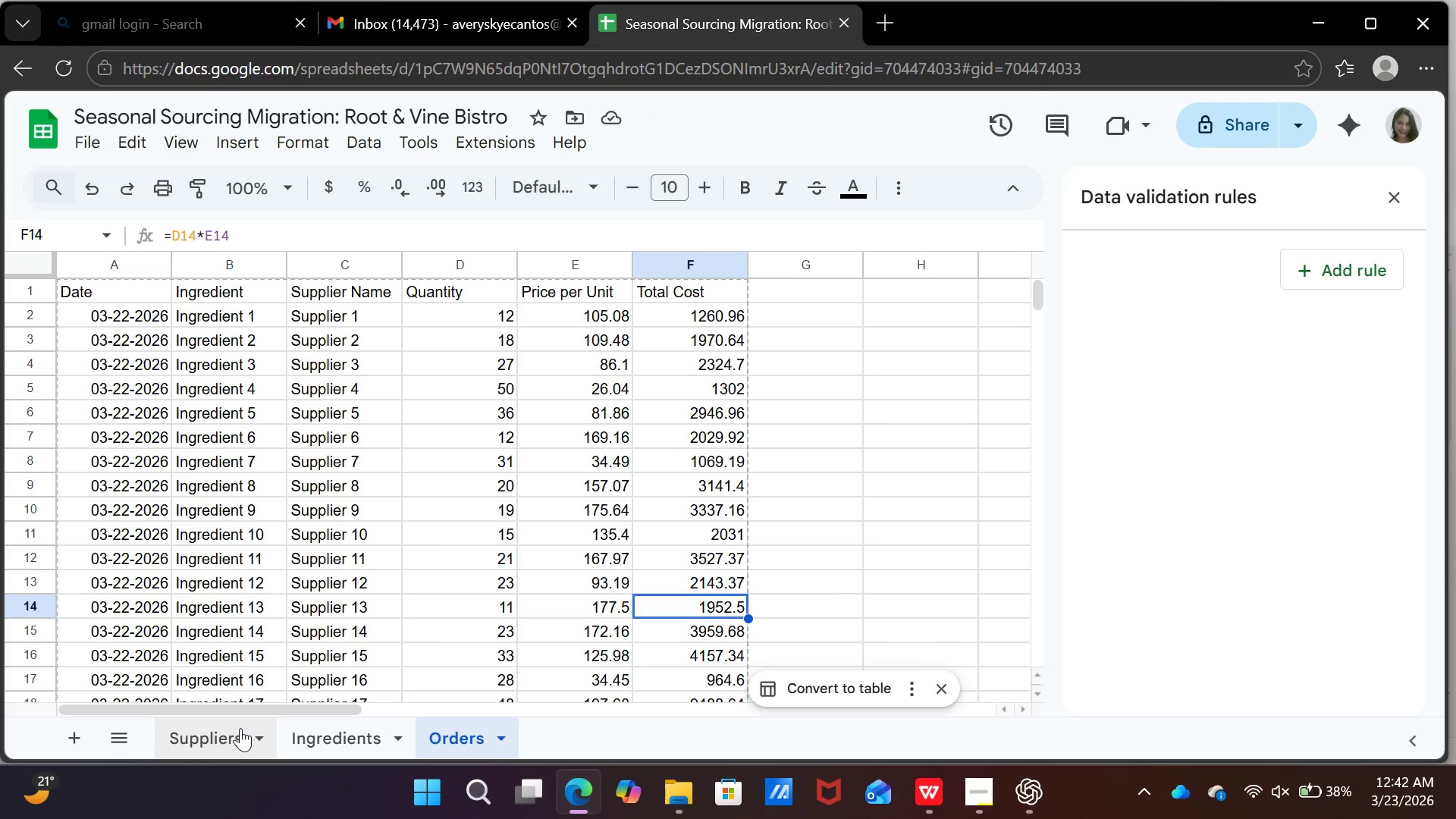 
left_click([240, 734])
 